 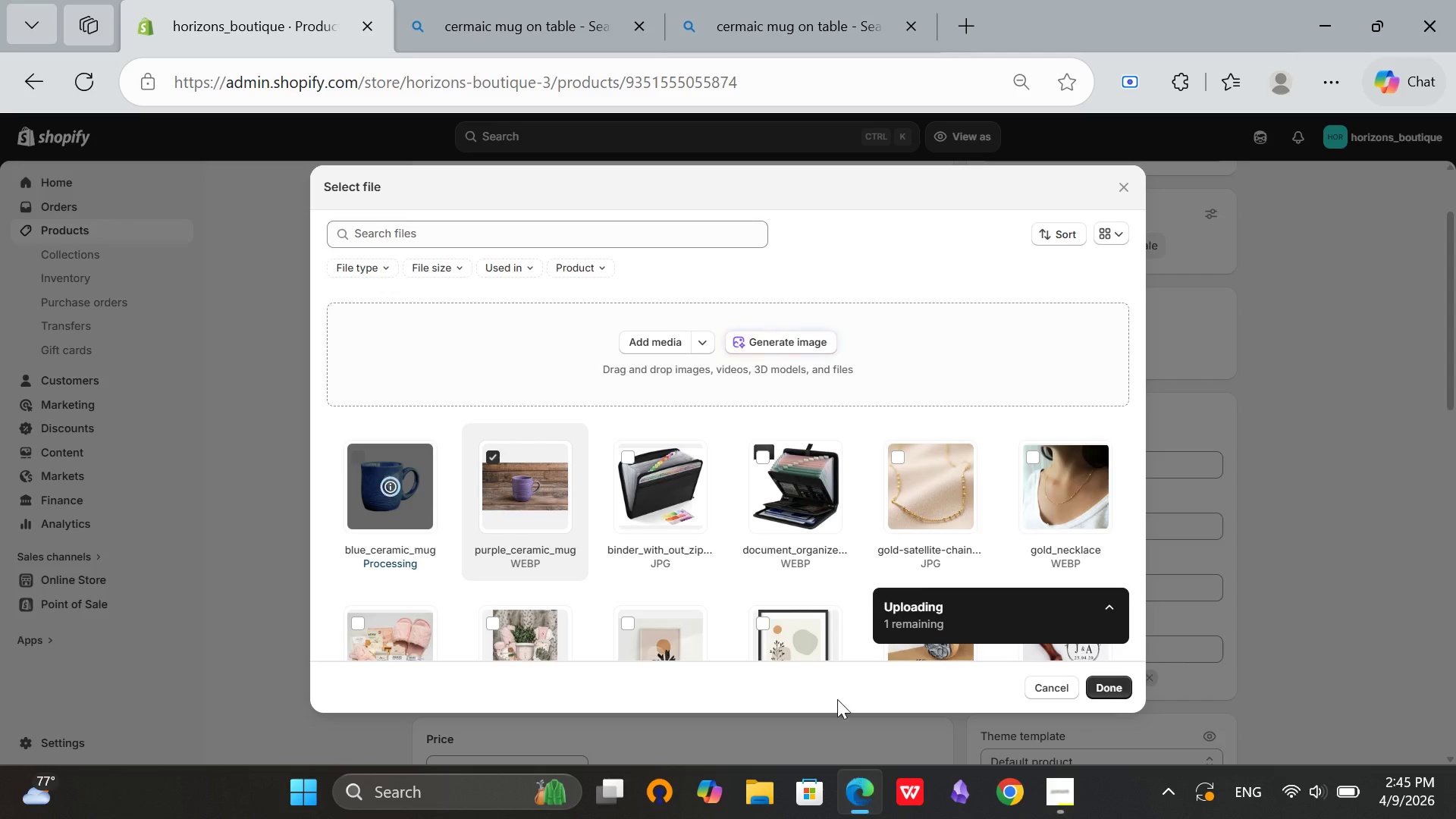 
left_click([1117, 690])
 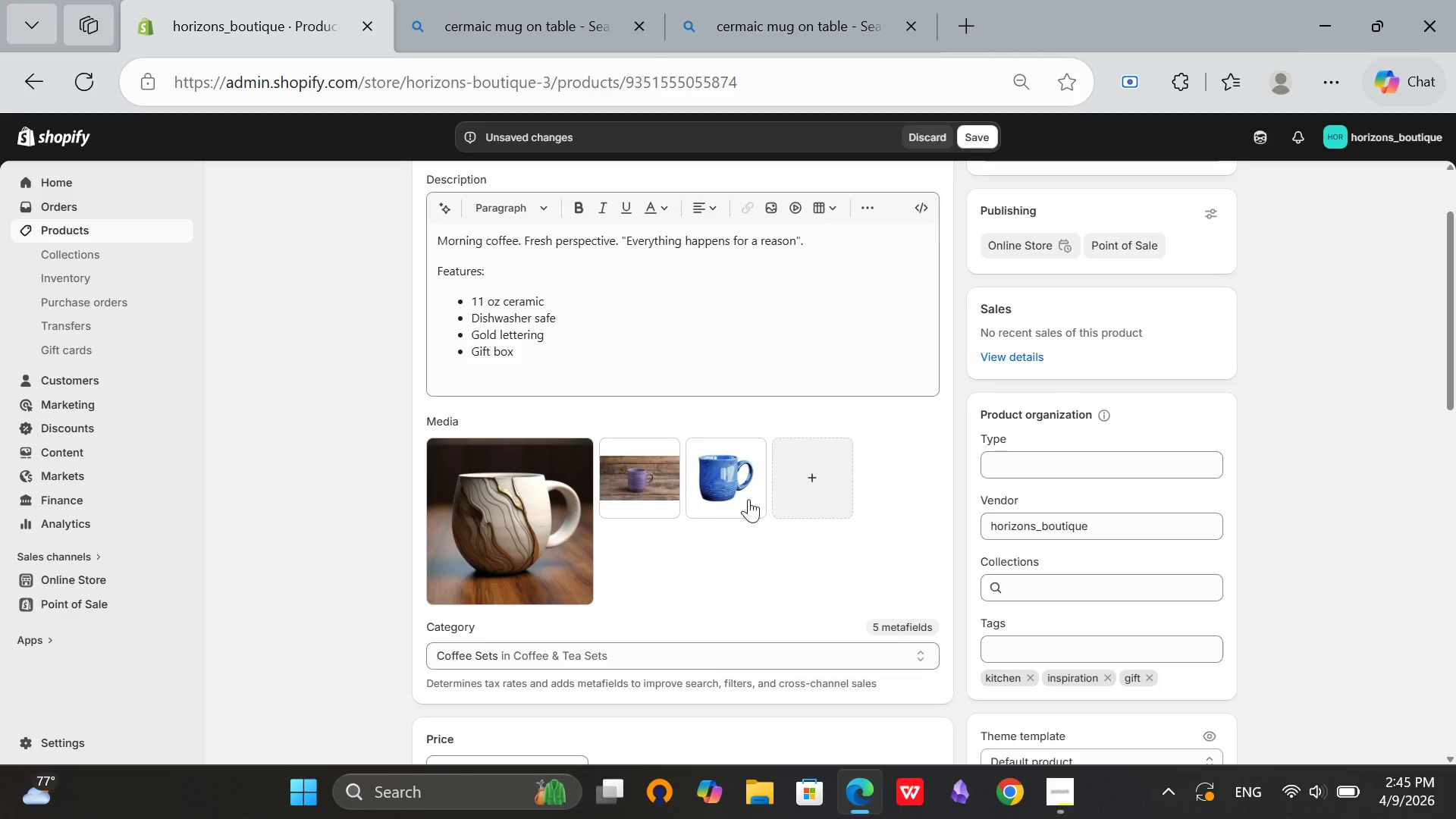 
left_click([643, 488])
 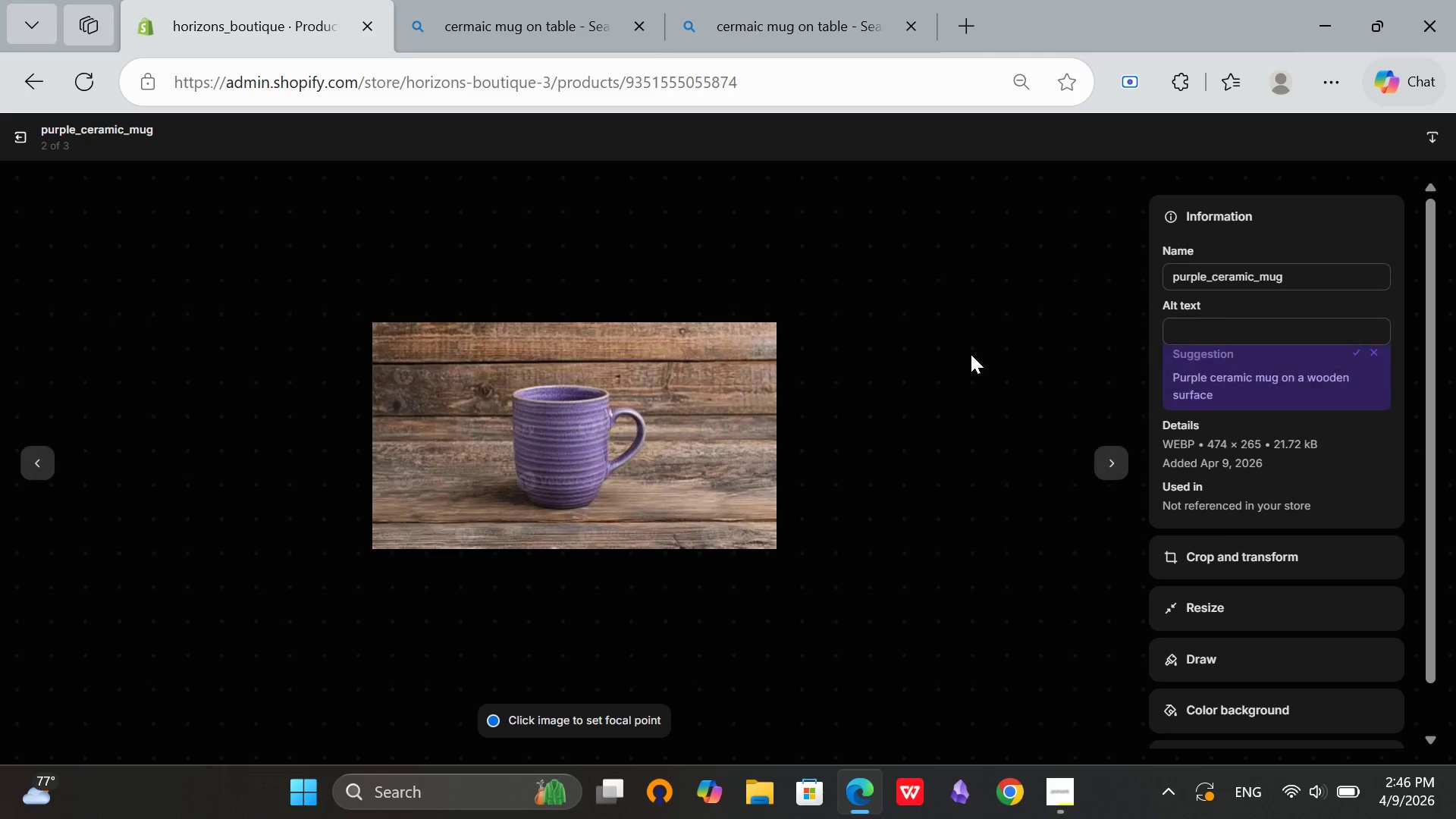 
left_click([1246, 324])
 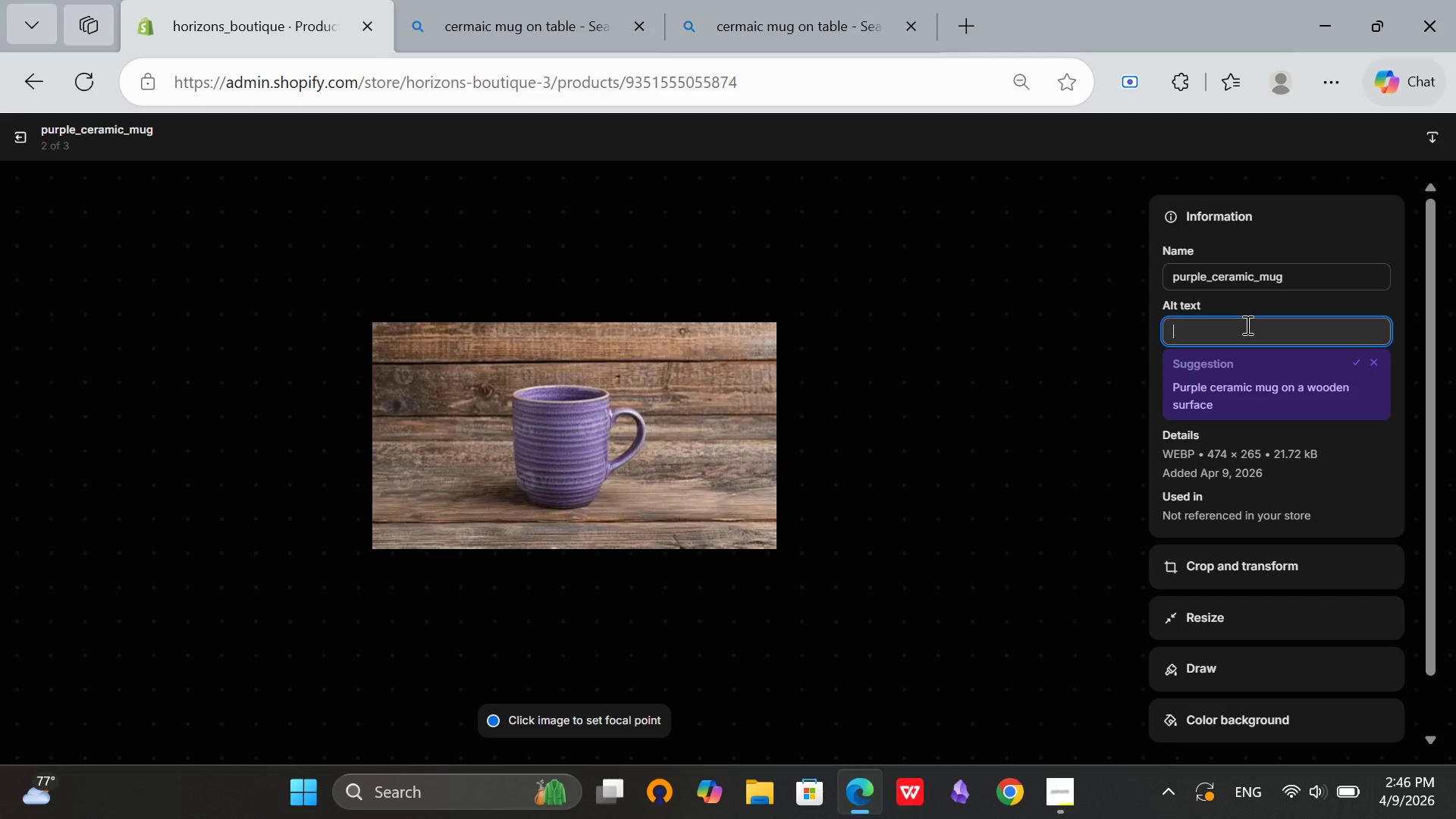 
type(Purle ceramic mug )
 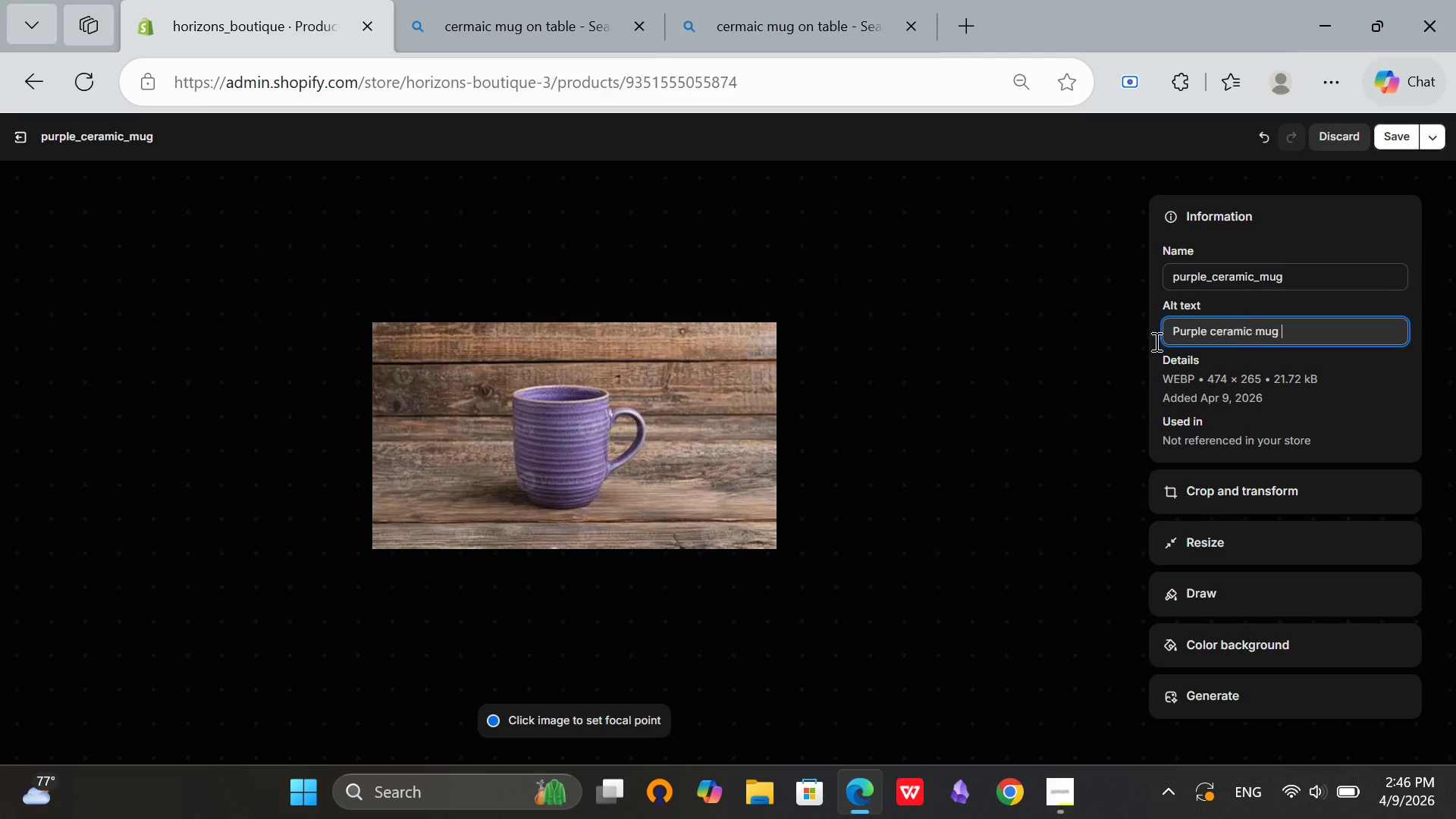 
type(on wooden surafce)
 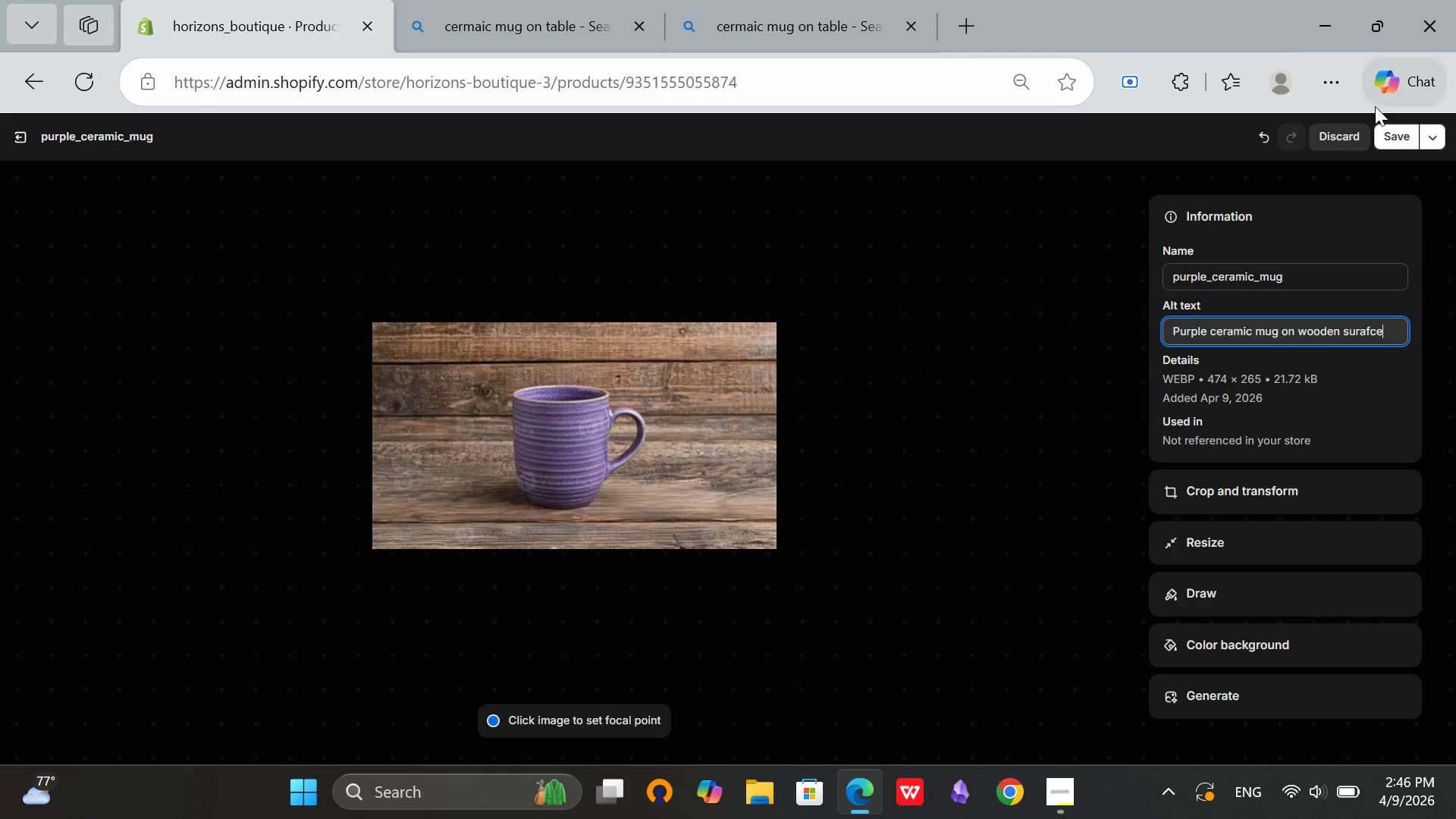 
left_click([1385, 144])
 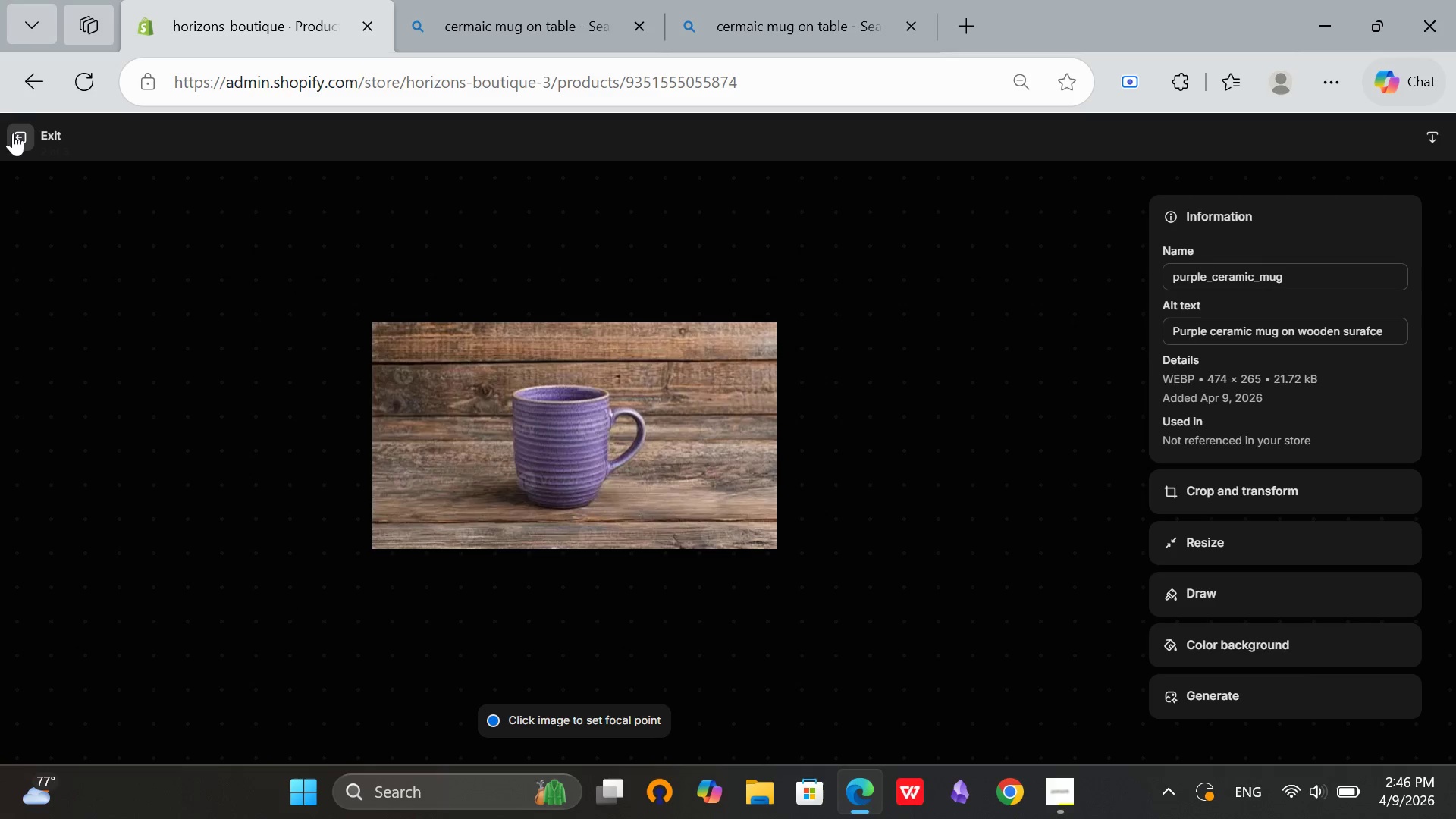 
left_click([18, 139])
 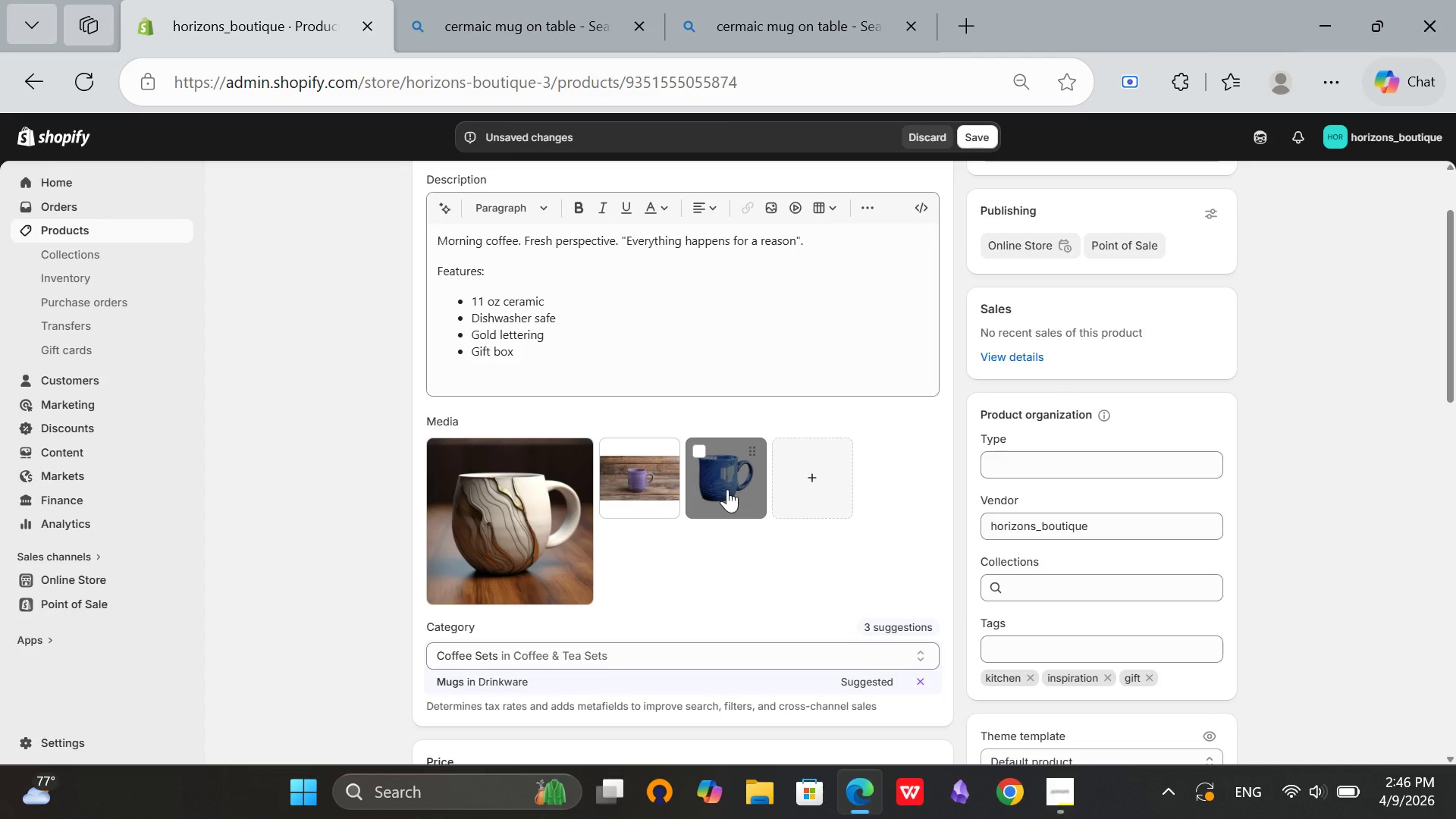 
left_click([727, 489])
 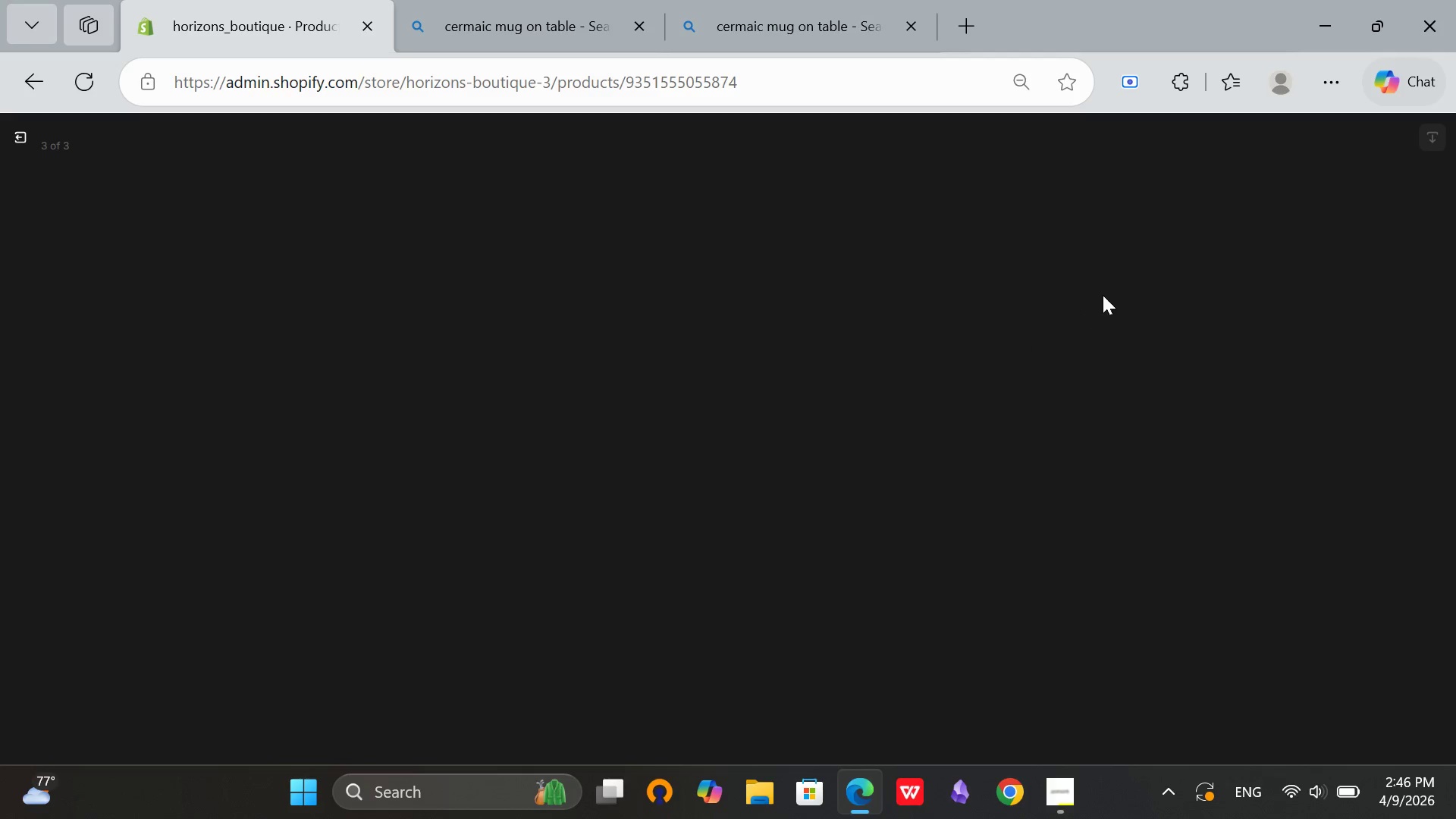 
mouse_move([1118, 300])
 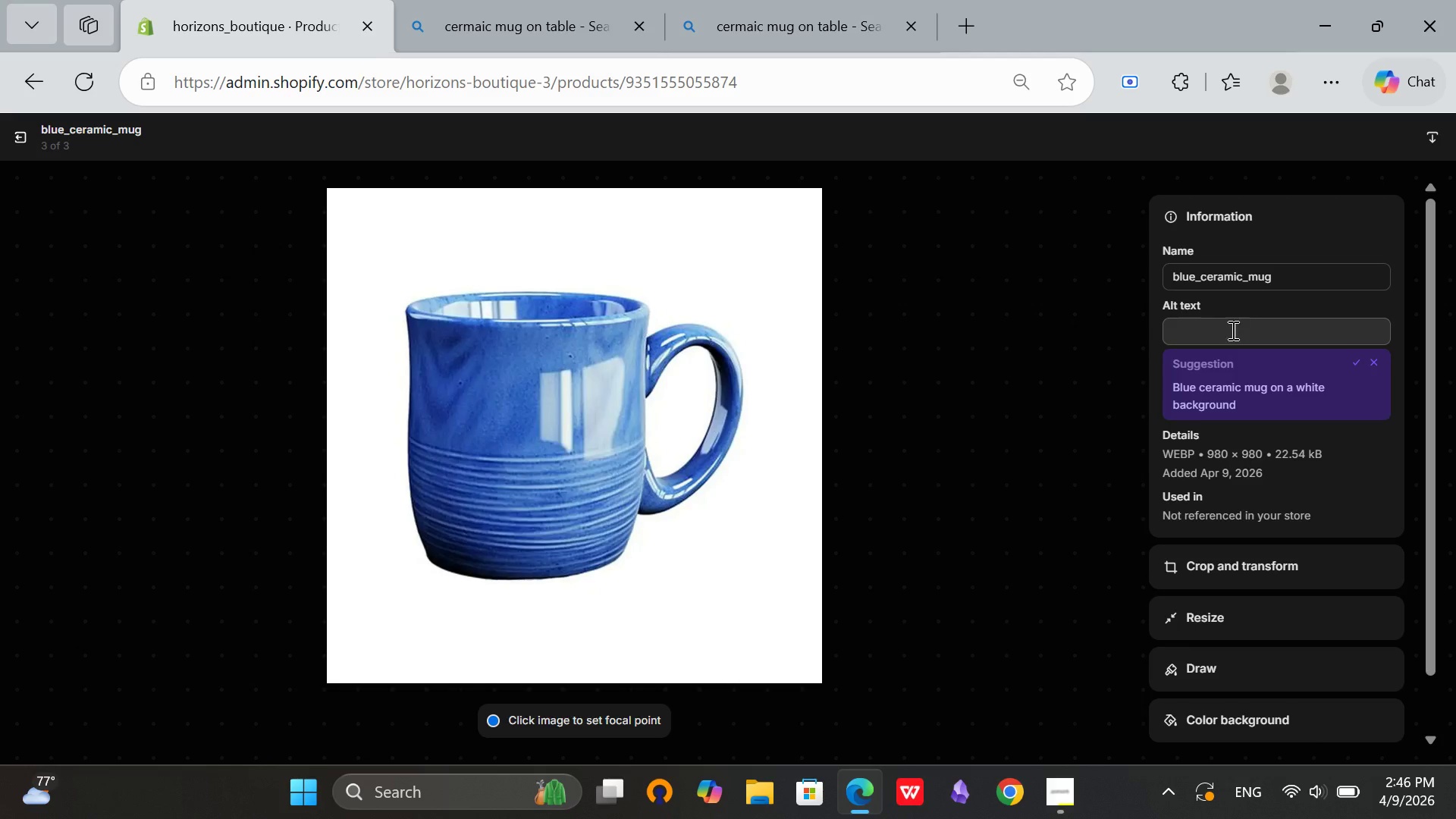 
left_click([1228, 335])
 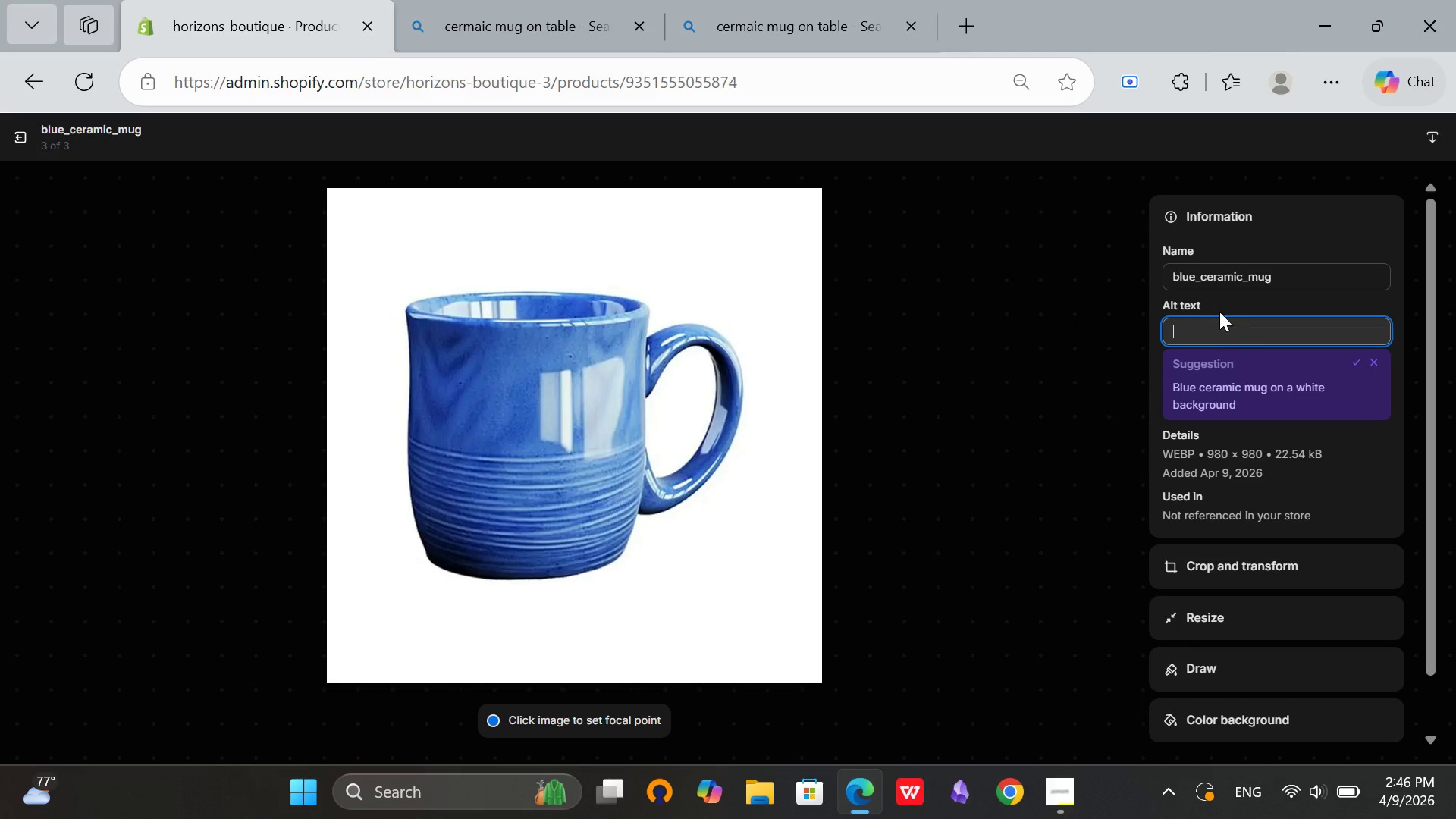 
type(Blue ceramic mug on wooden sur)
key(Backspace)
key(Backspace)
key(Backspace)
key(Backspace)
key(Backspace)
key(Backspace)
key(Backspace)
key(Backspace)
type(with white background)
 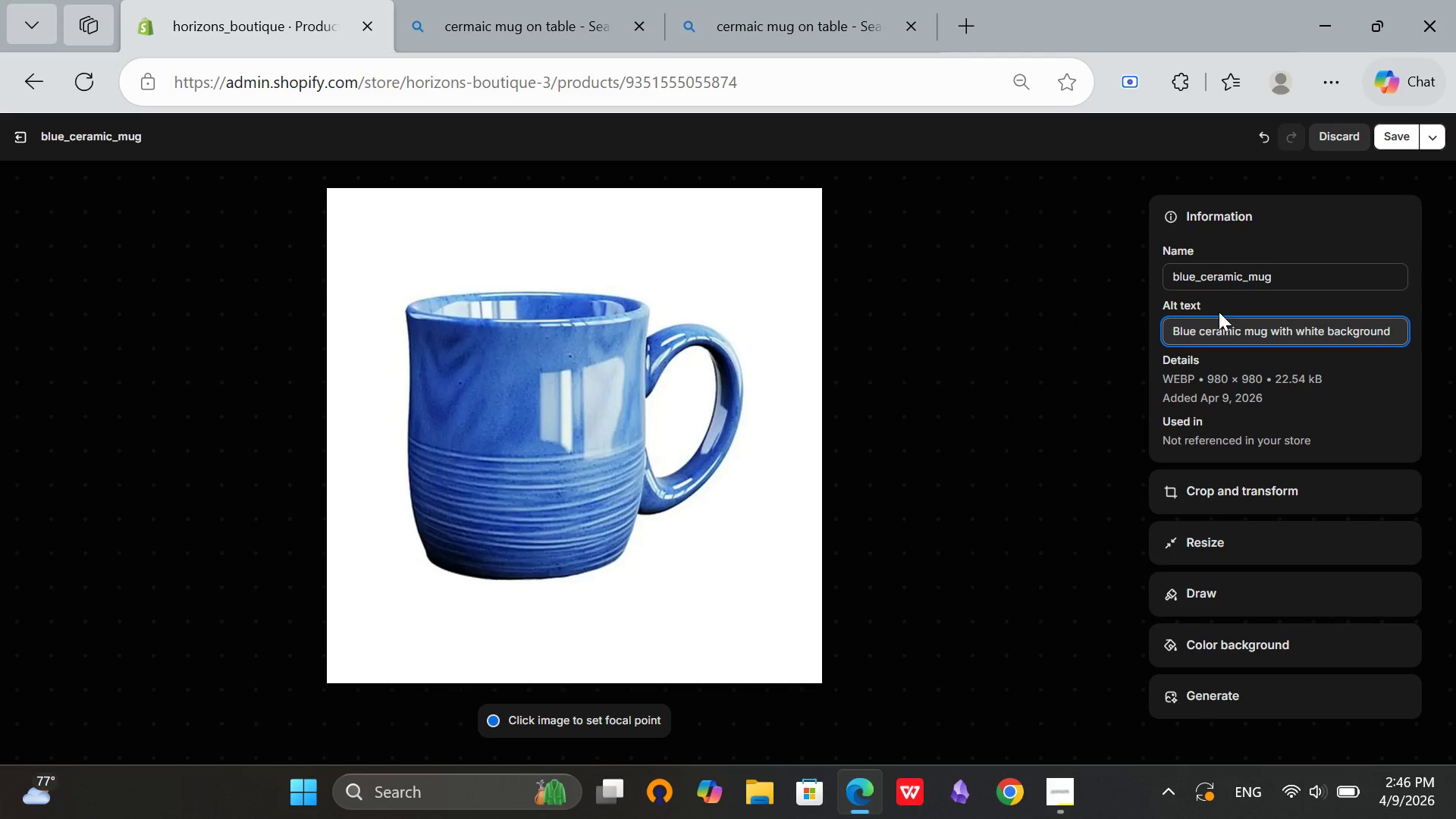 
left_click([1388, 146])
 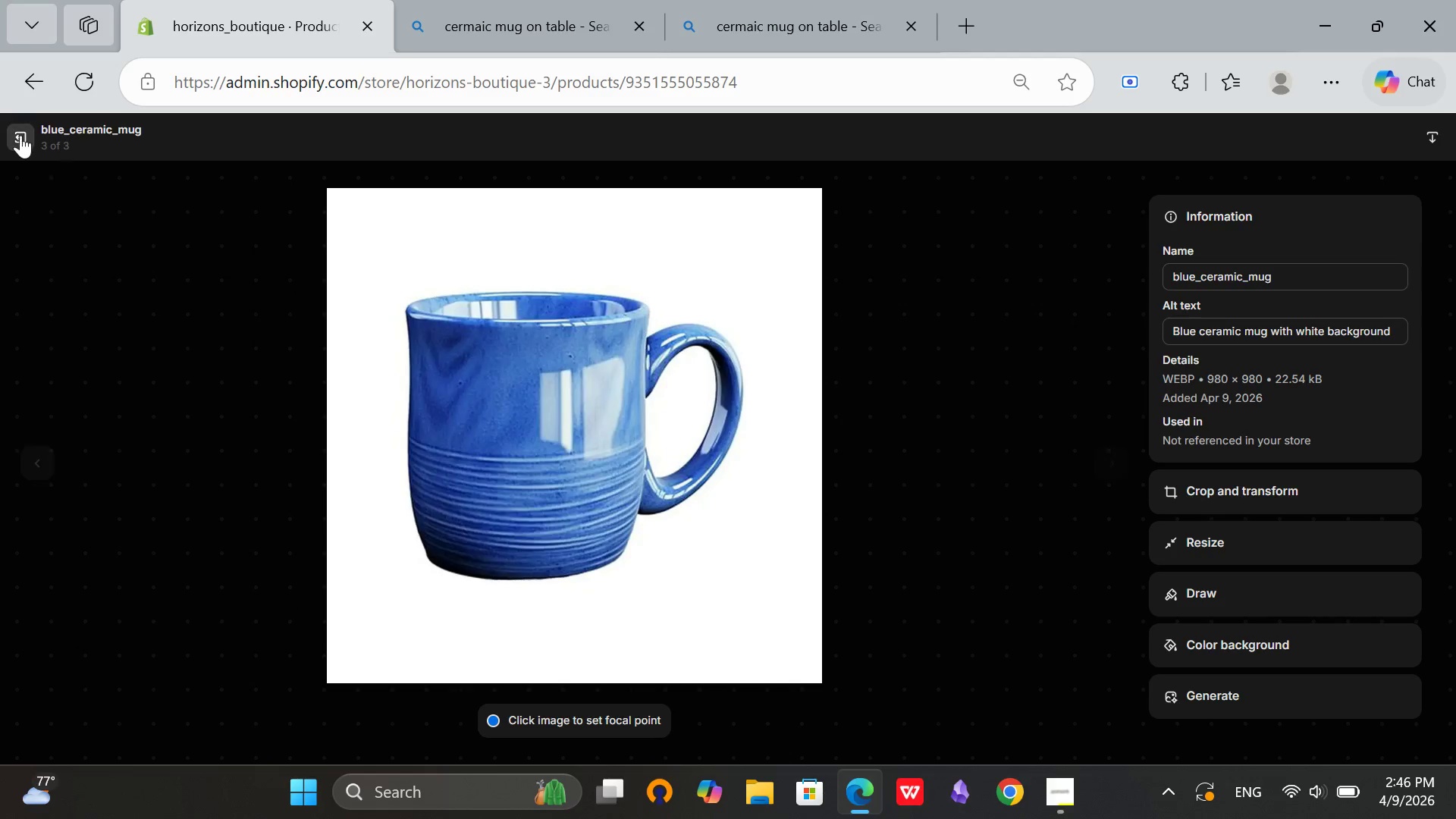 
left_click([19, 130])
 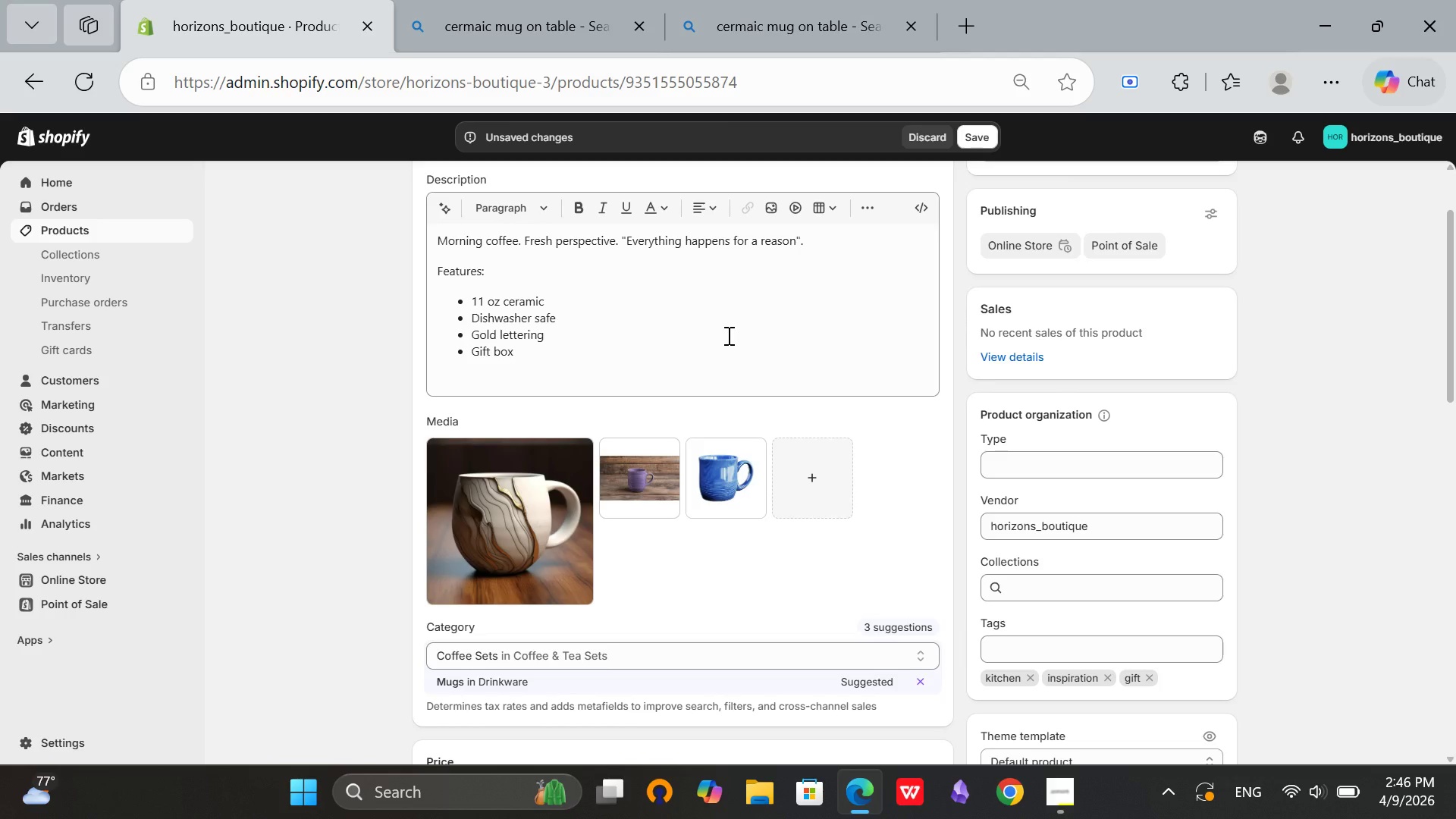 
scroll: coordinate [703, 383], scroll_direction: down, amount: 4.0
 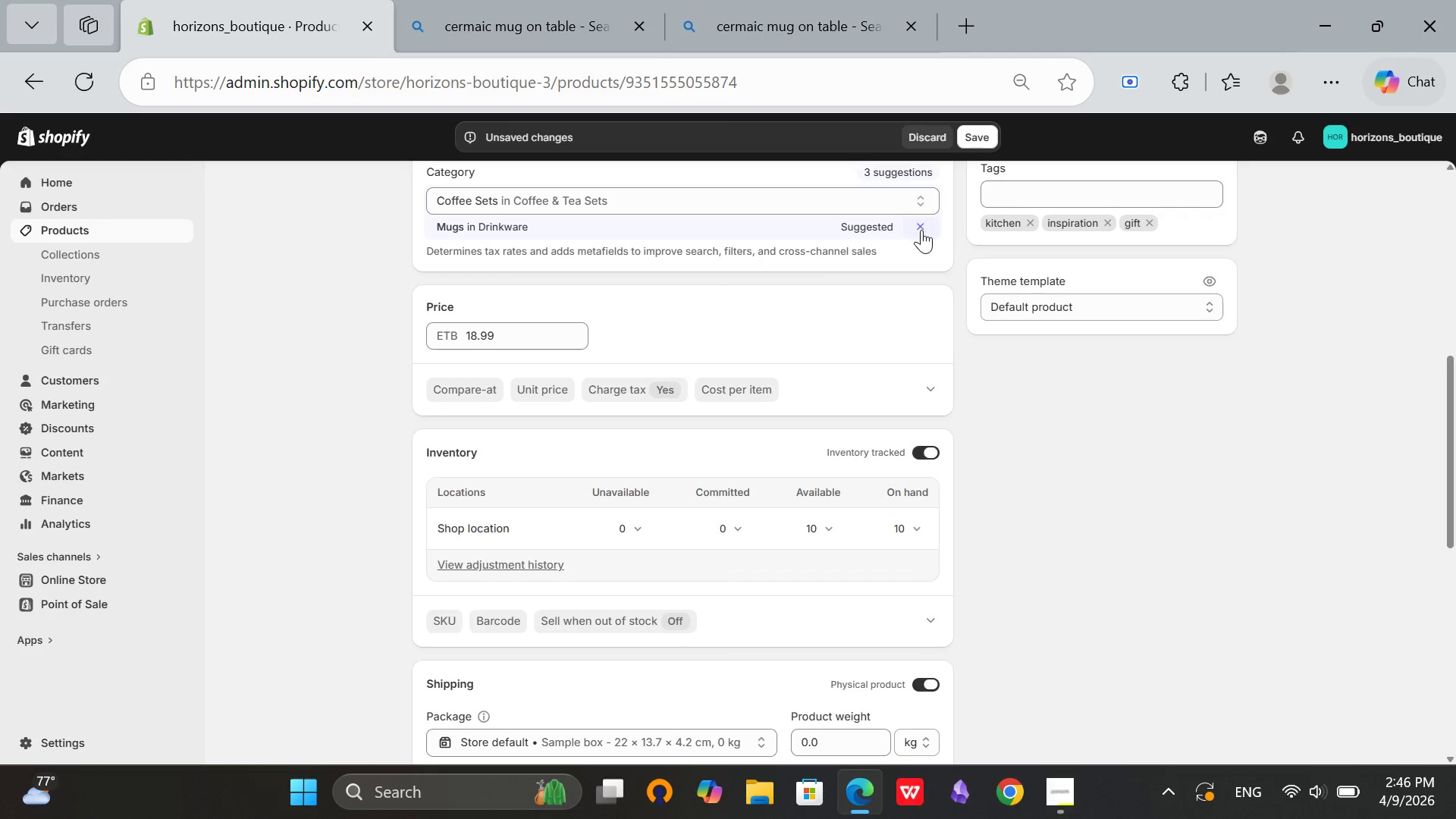 
left_click([921, 230])
 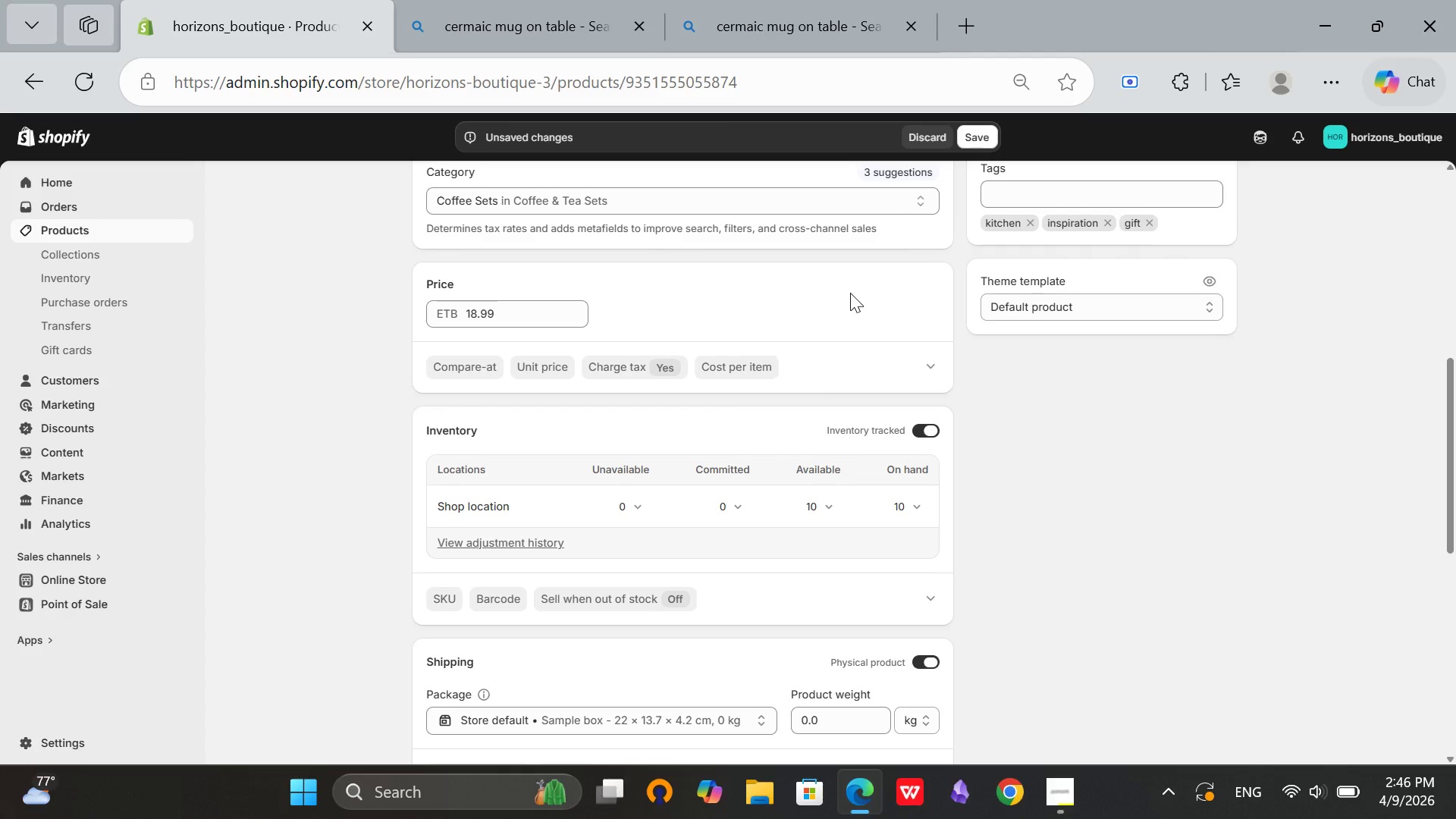 
scroll: coordinate [930, 412], scroll_direction: down, amount: 6.0
 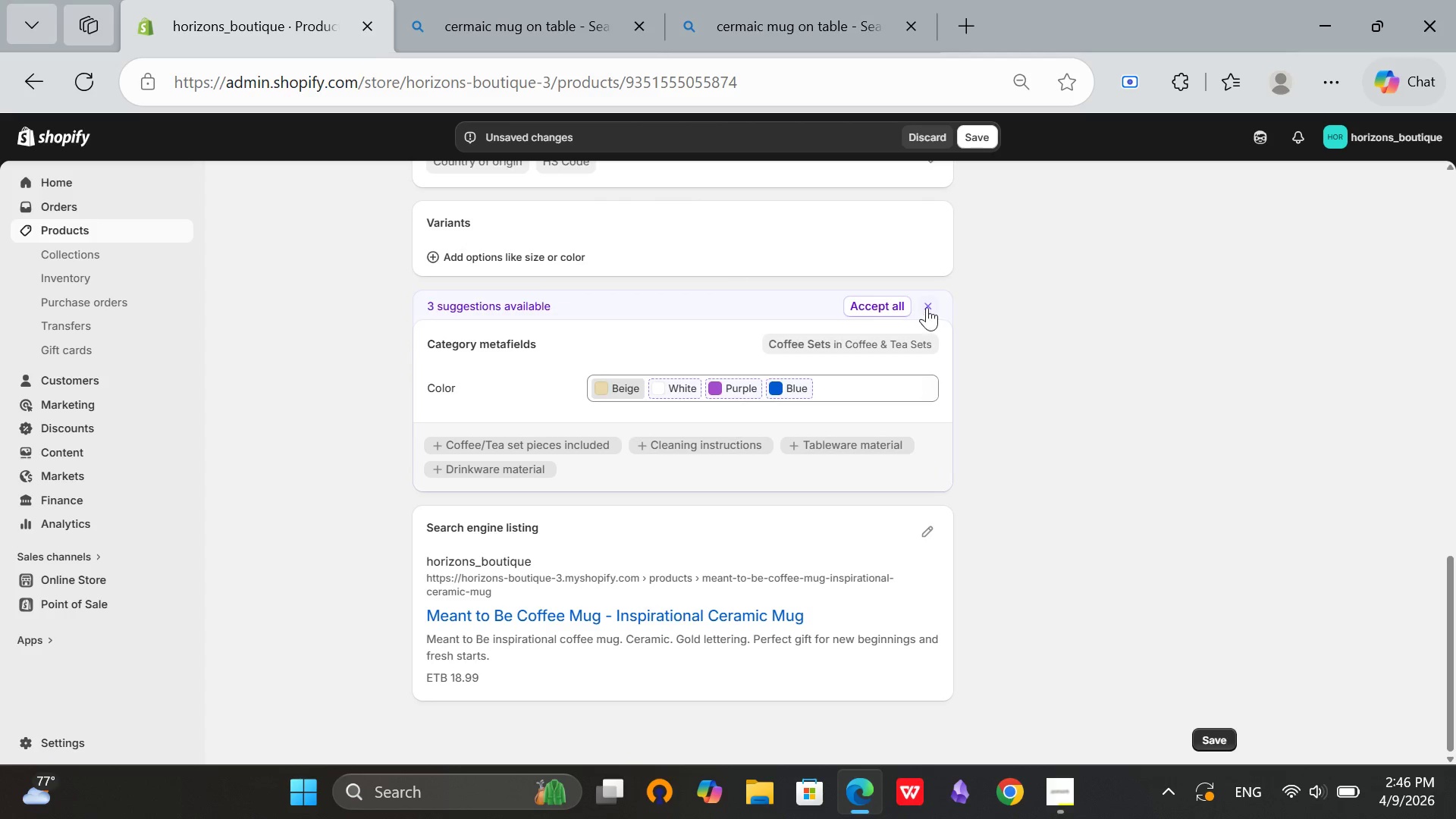 
left_click([882, 306])
 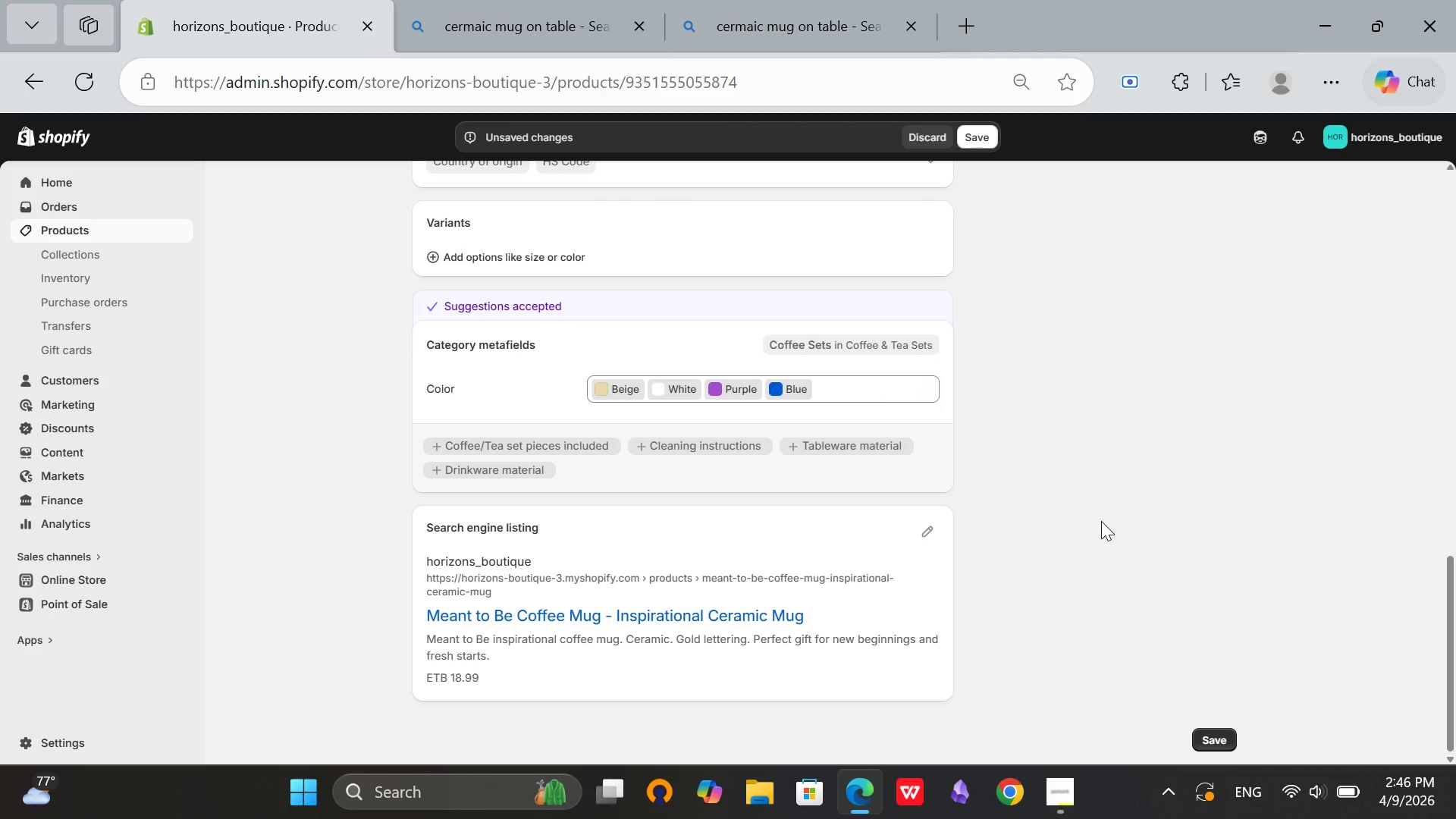 
scroll: coordinate [1106, 535], scroll_direction: down, amount: 3.0
 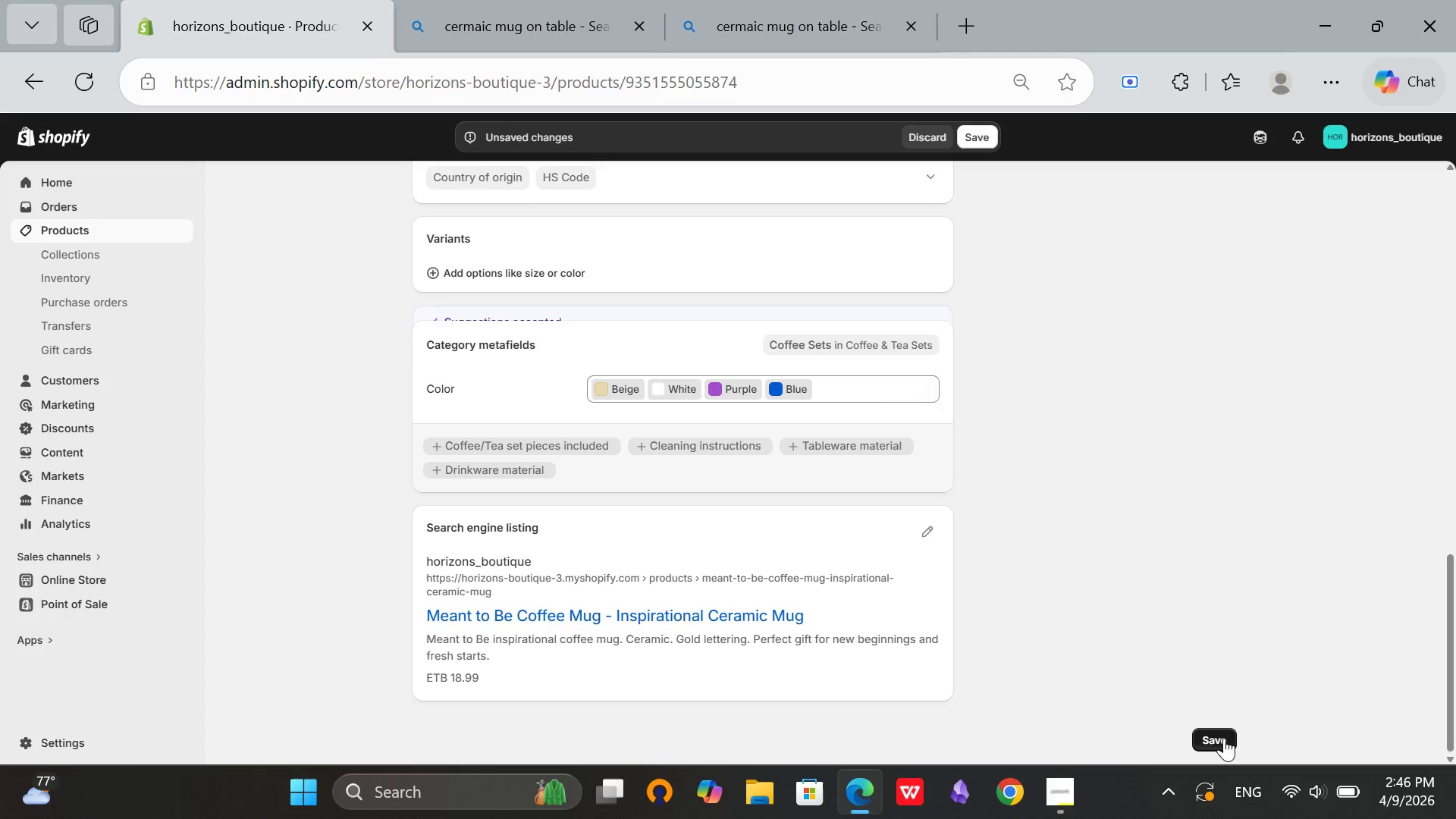 
left_click([1223, 737])
 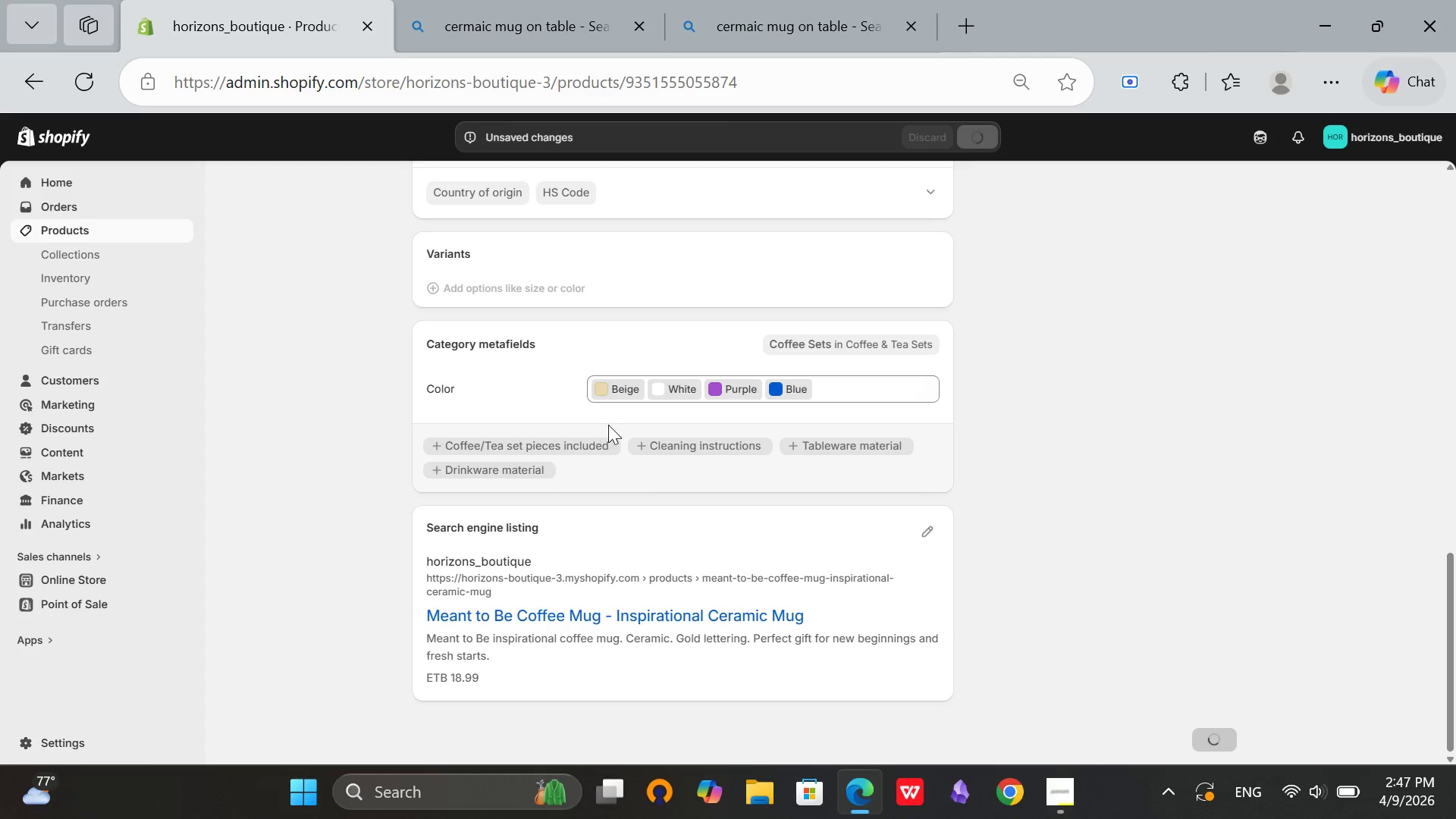 
wait(6.44)
 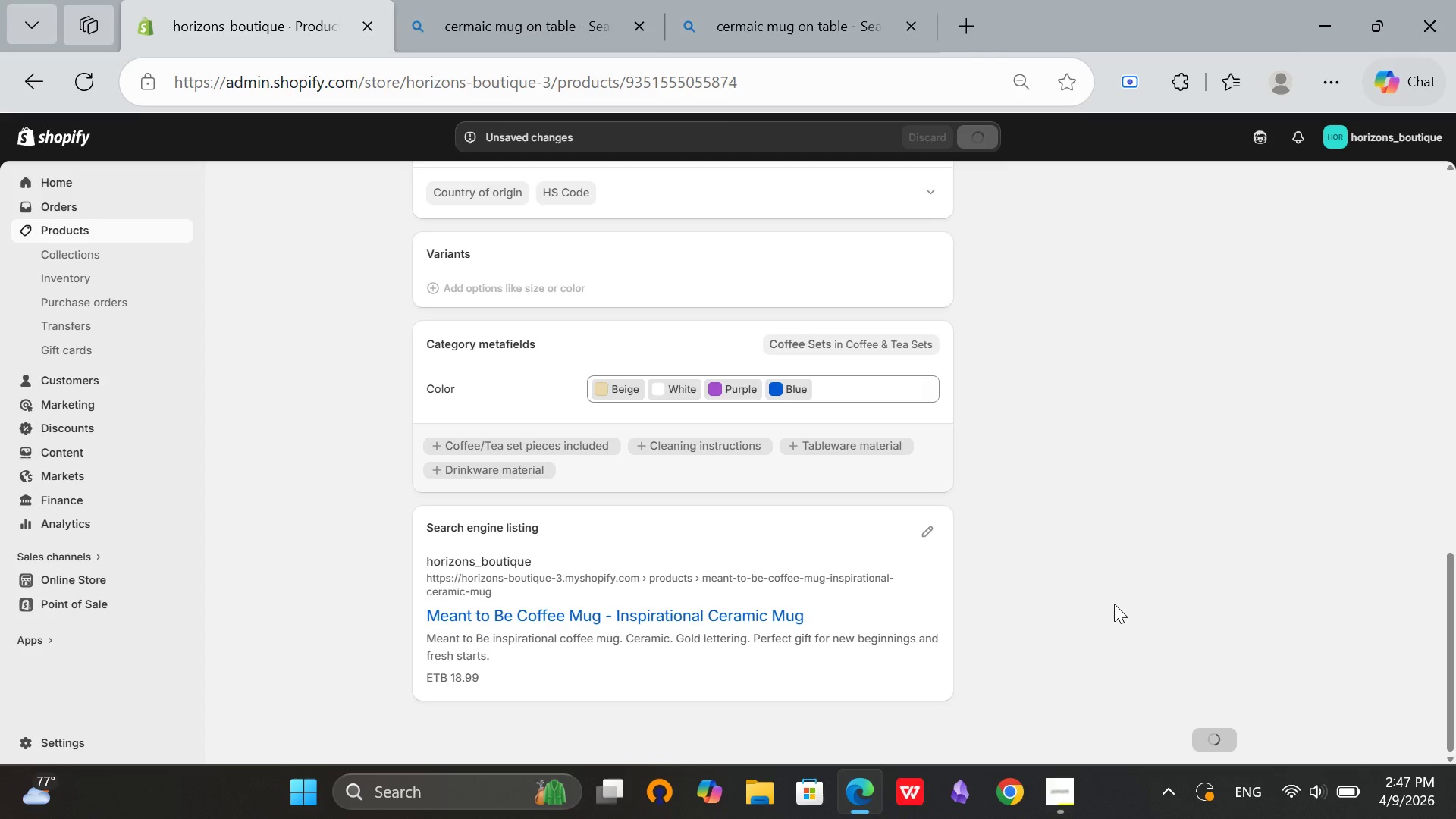 
scroll: coordinate [831, 535], scroll_direction: up, amount: 13.0
 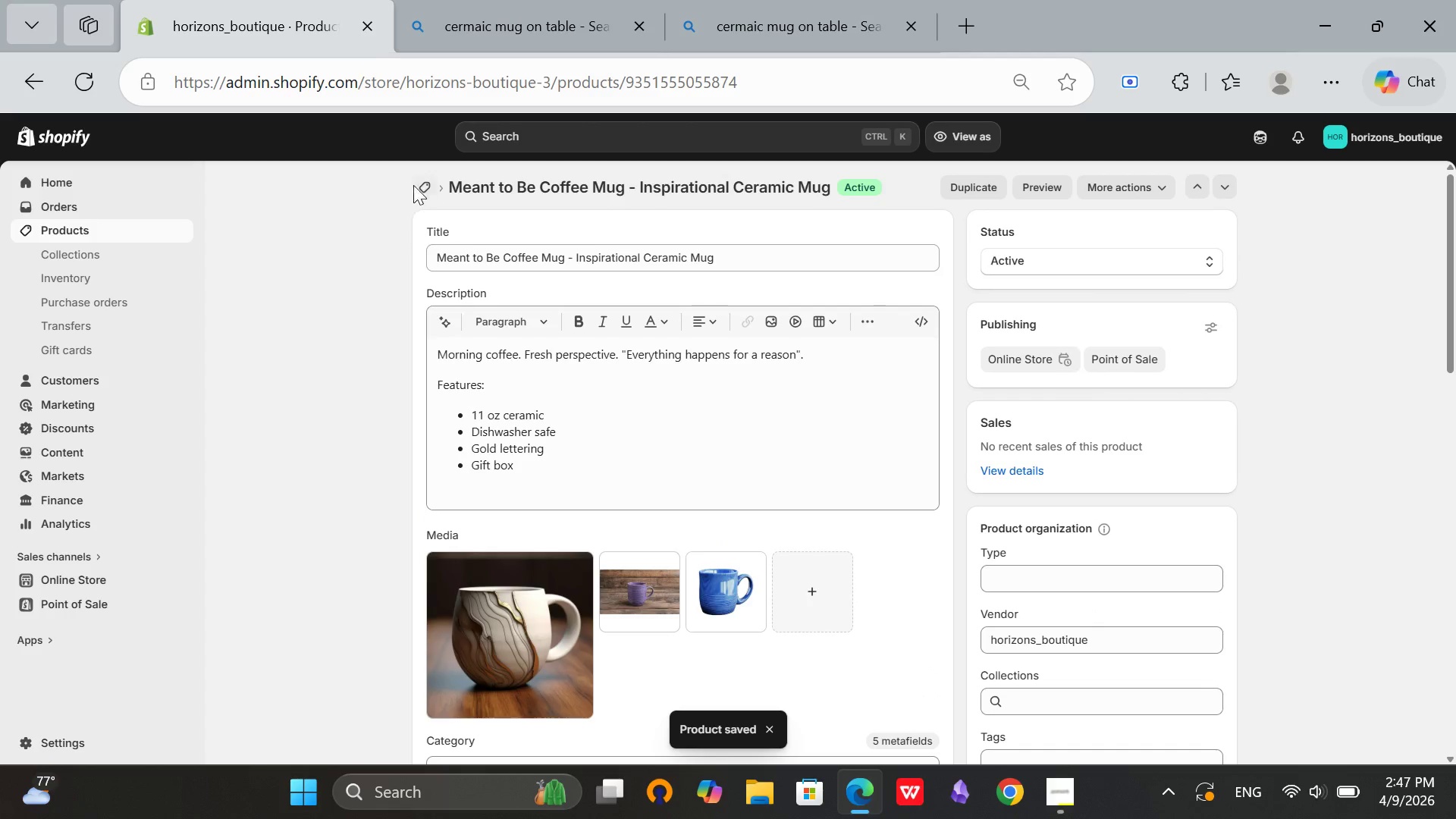 
left_click([423, 185])
 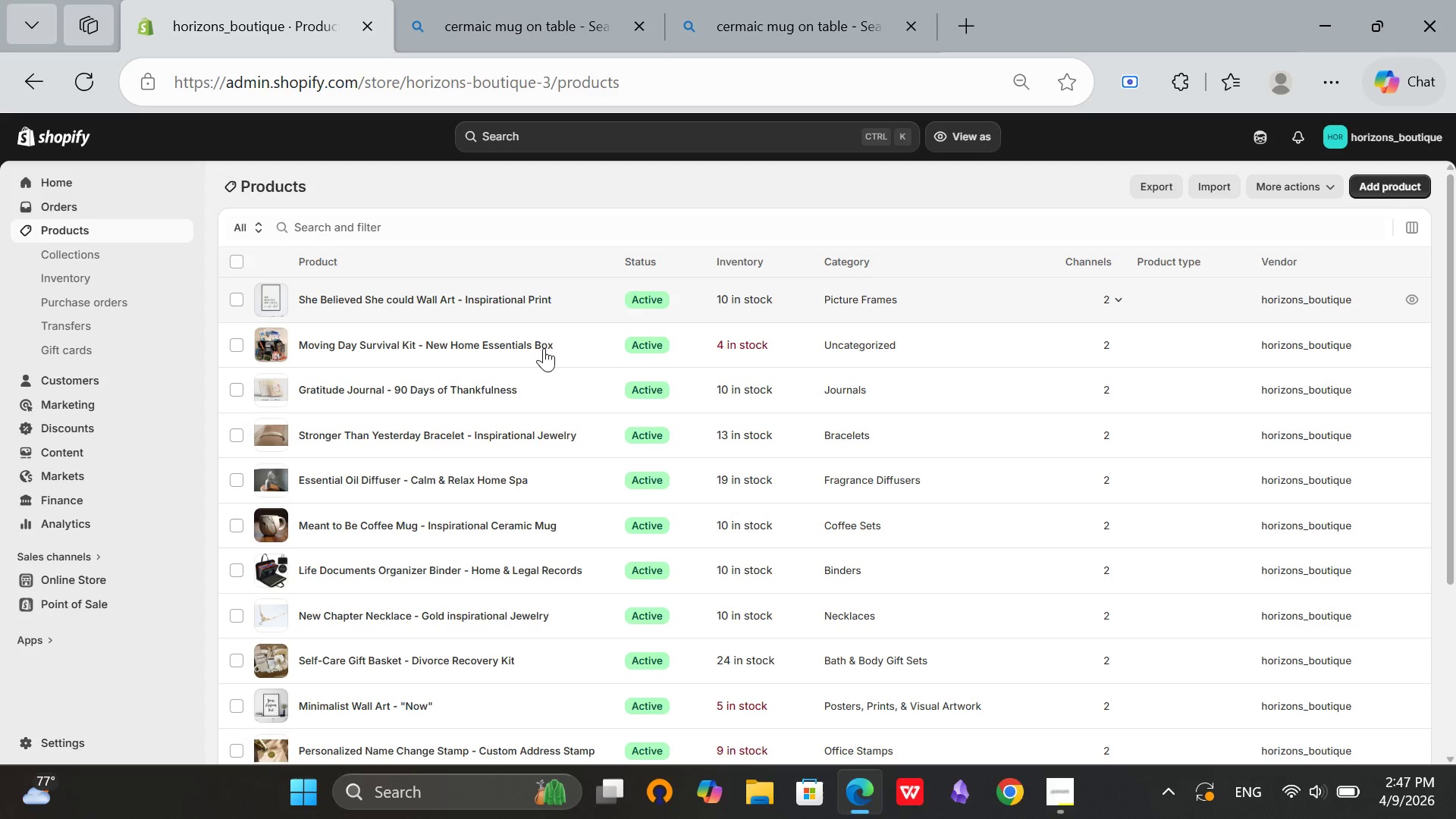 
left_click([736, 0])
 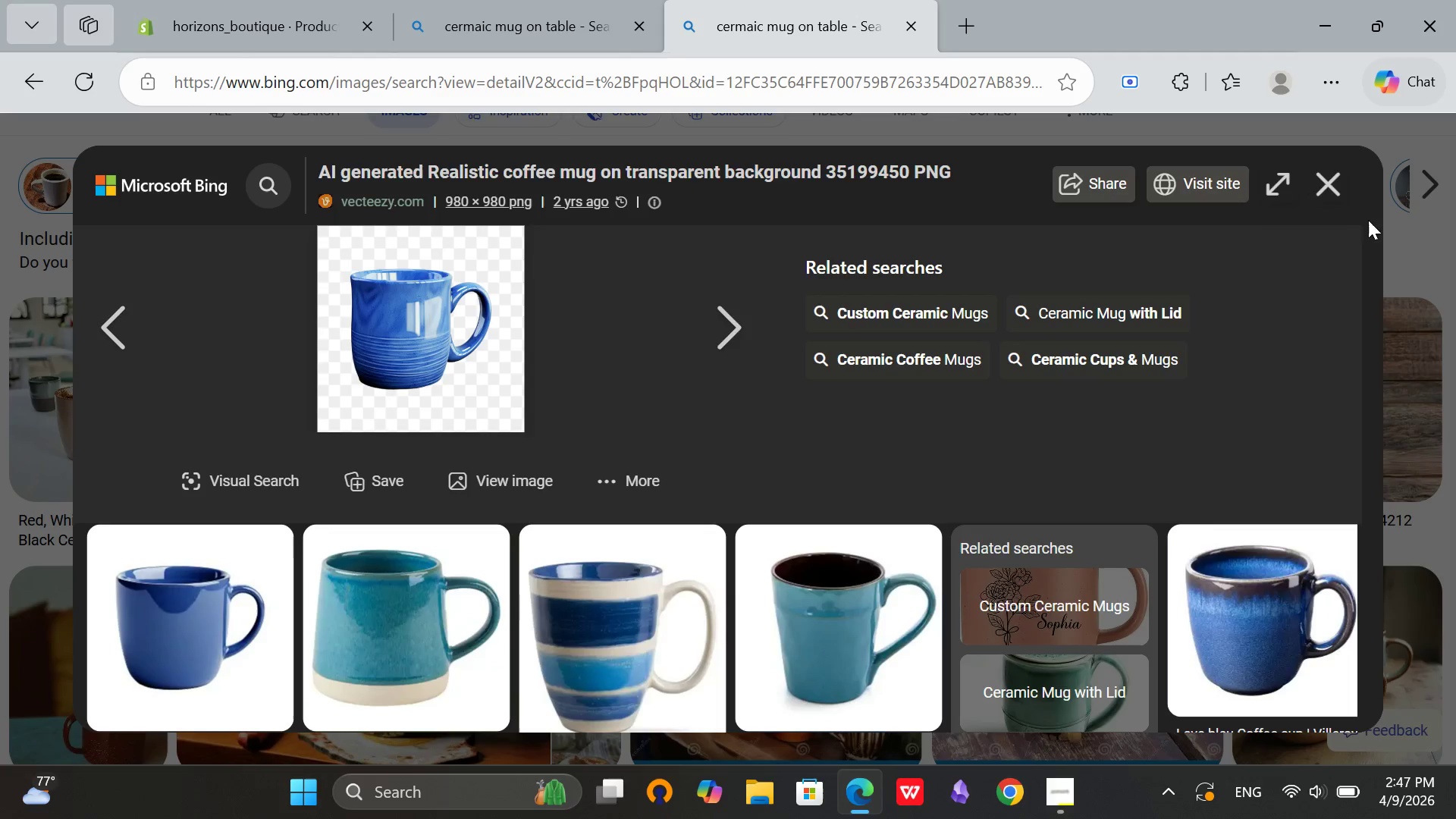 
left_click([1320, 190])
 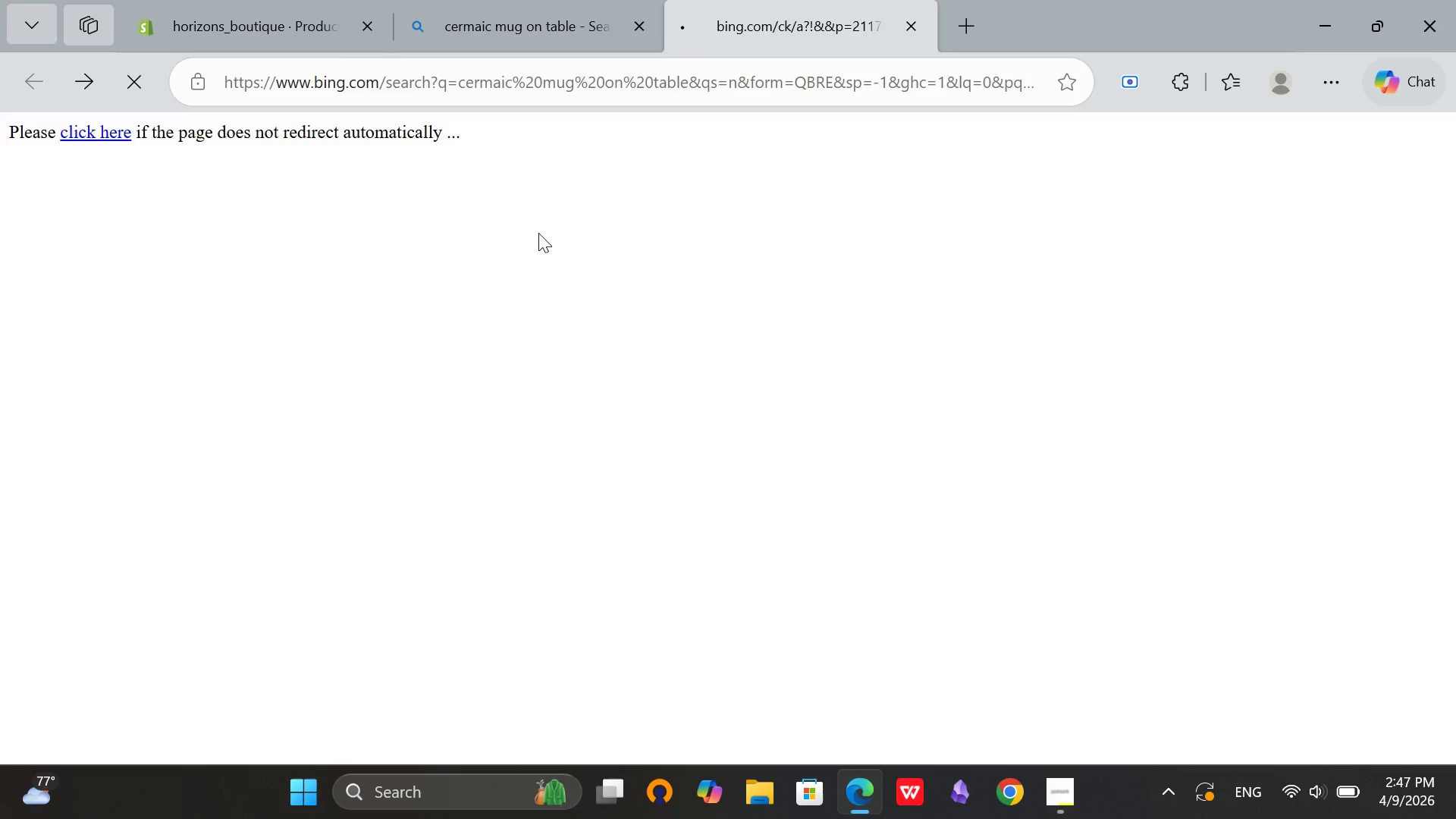 
scroll: coordinate [512, 215], scroll_direction: up, amount: 2.0
 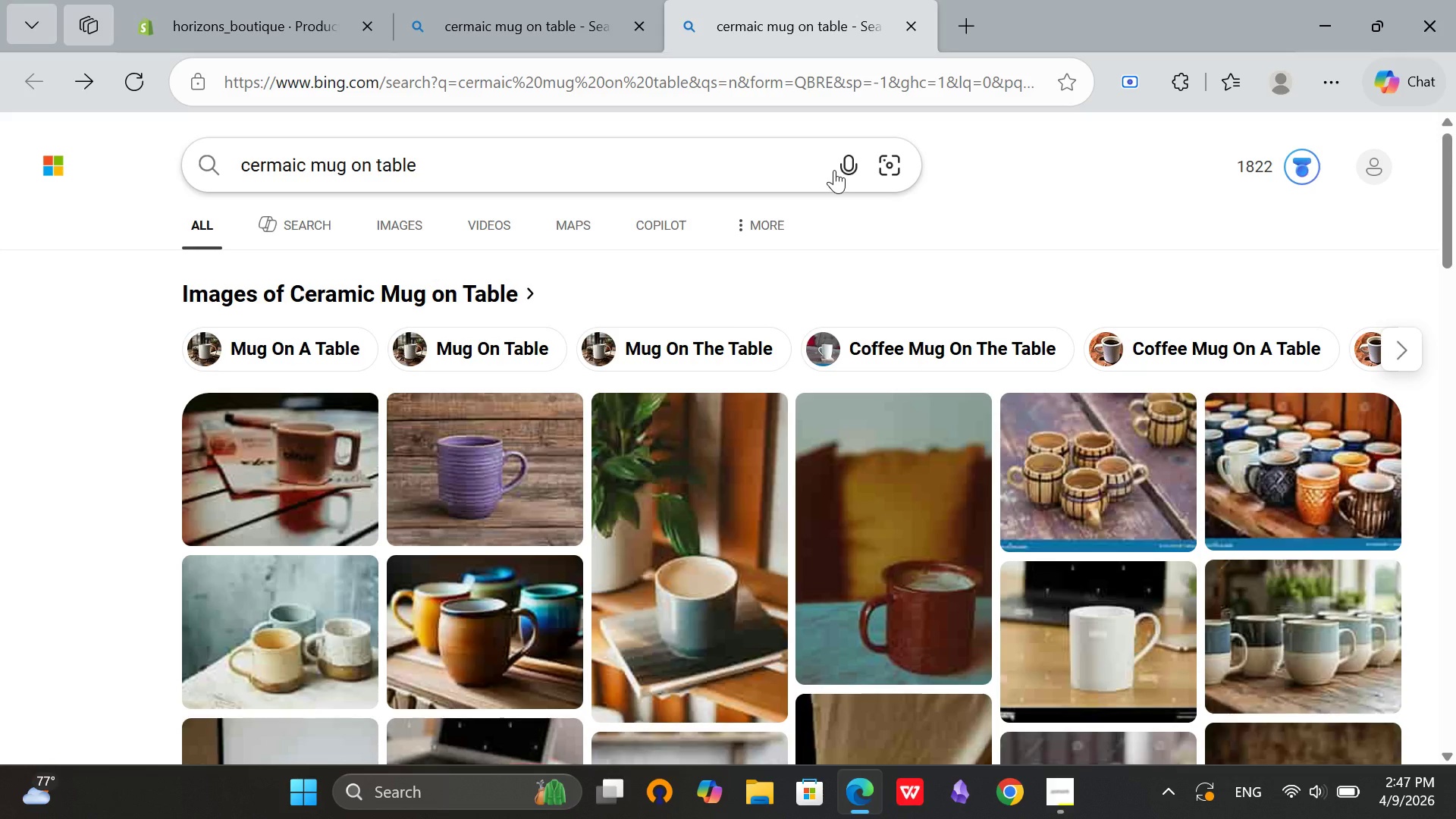 
left_click([797, 165])
 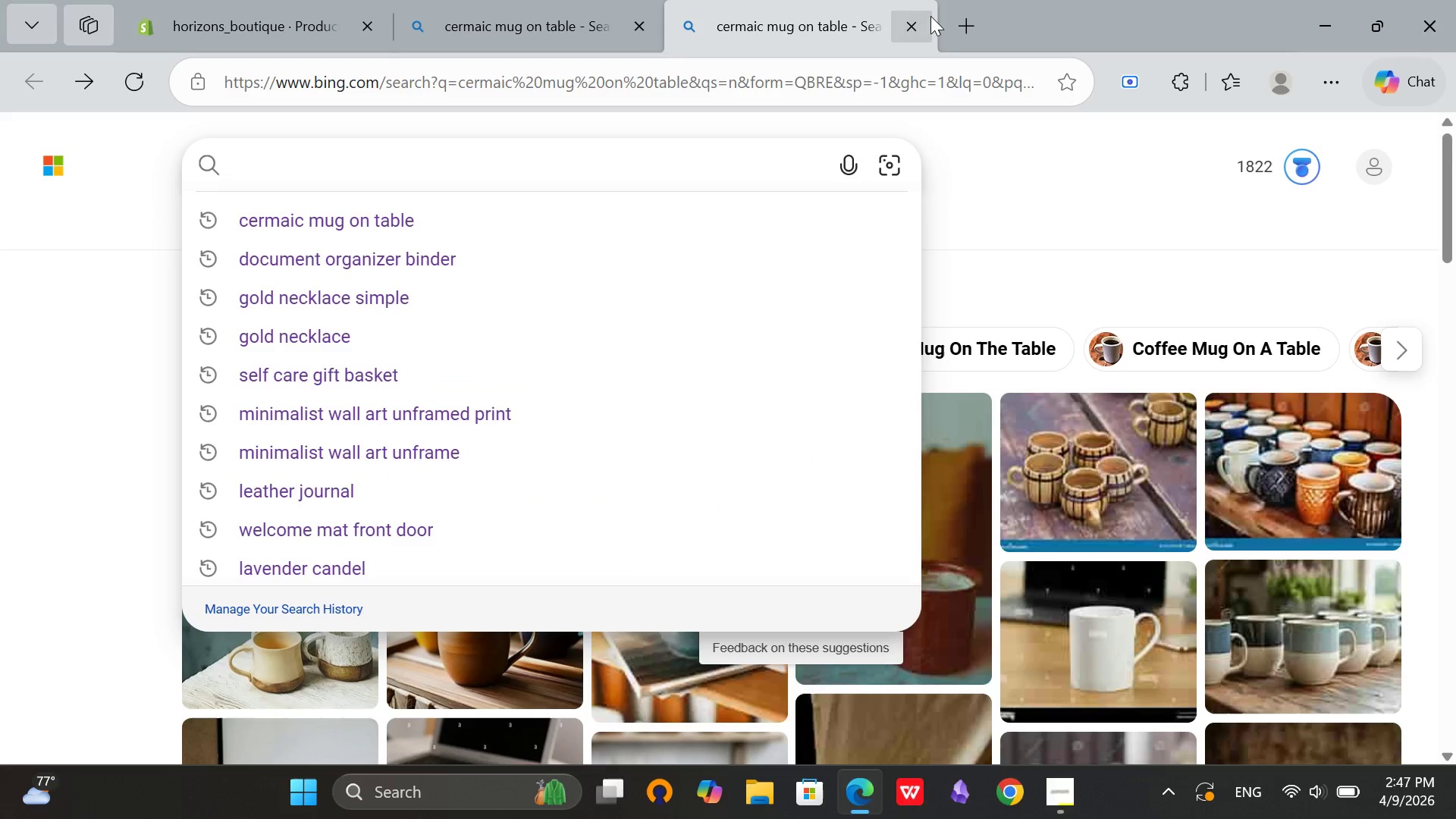 
left_click([930, 18])
 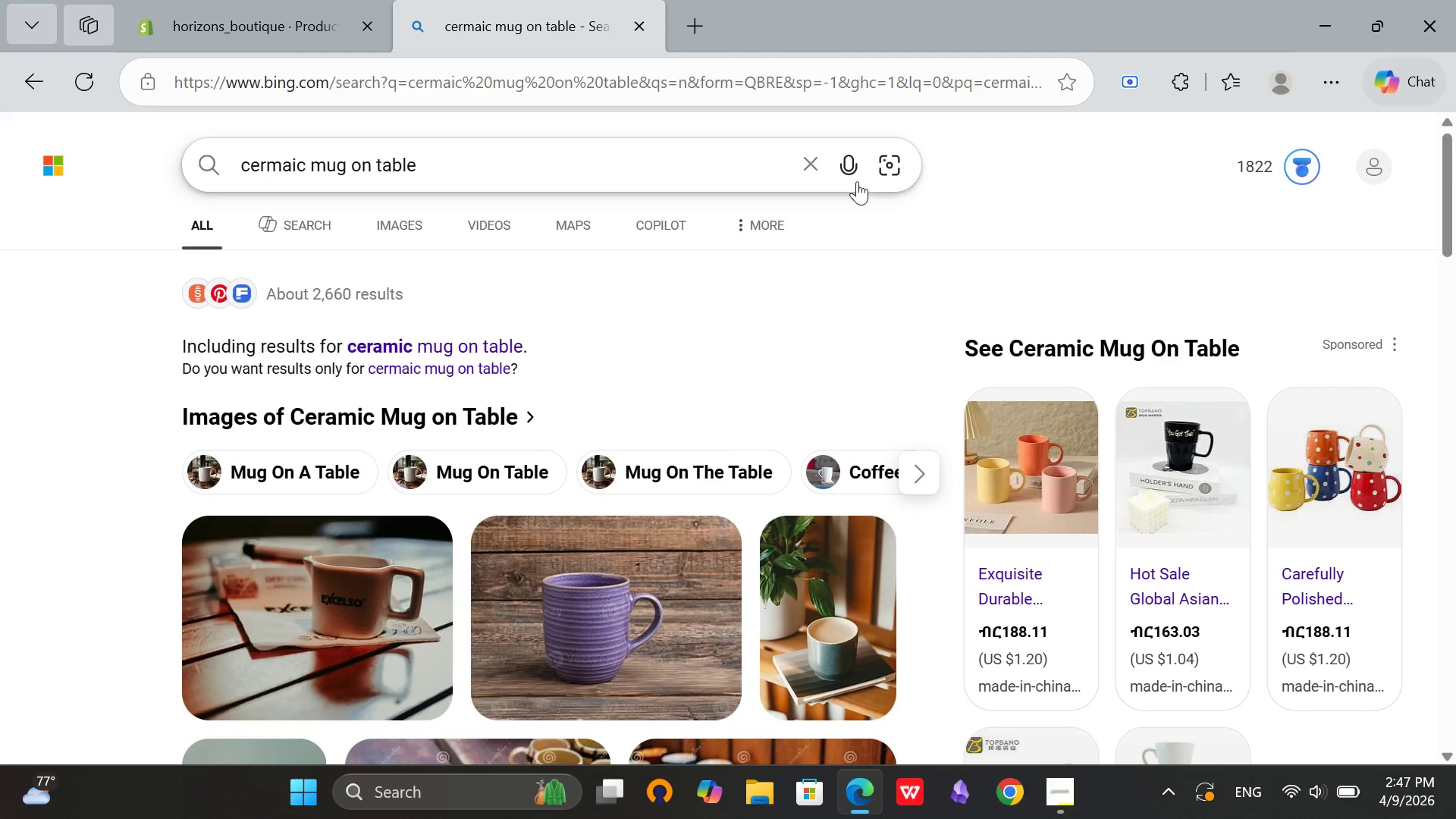 
left_click([820, 165])
 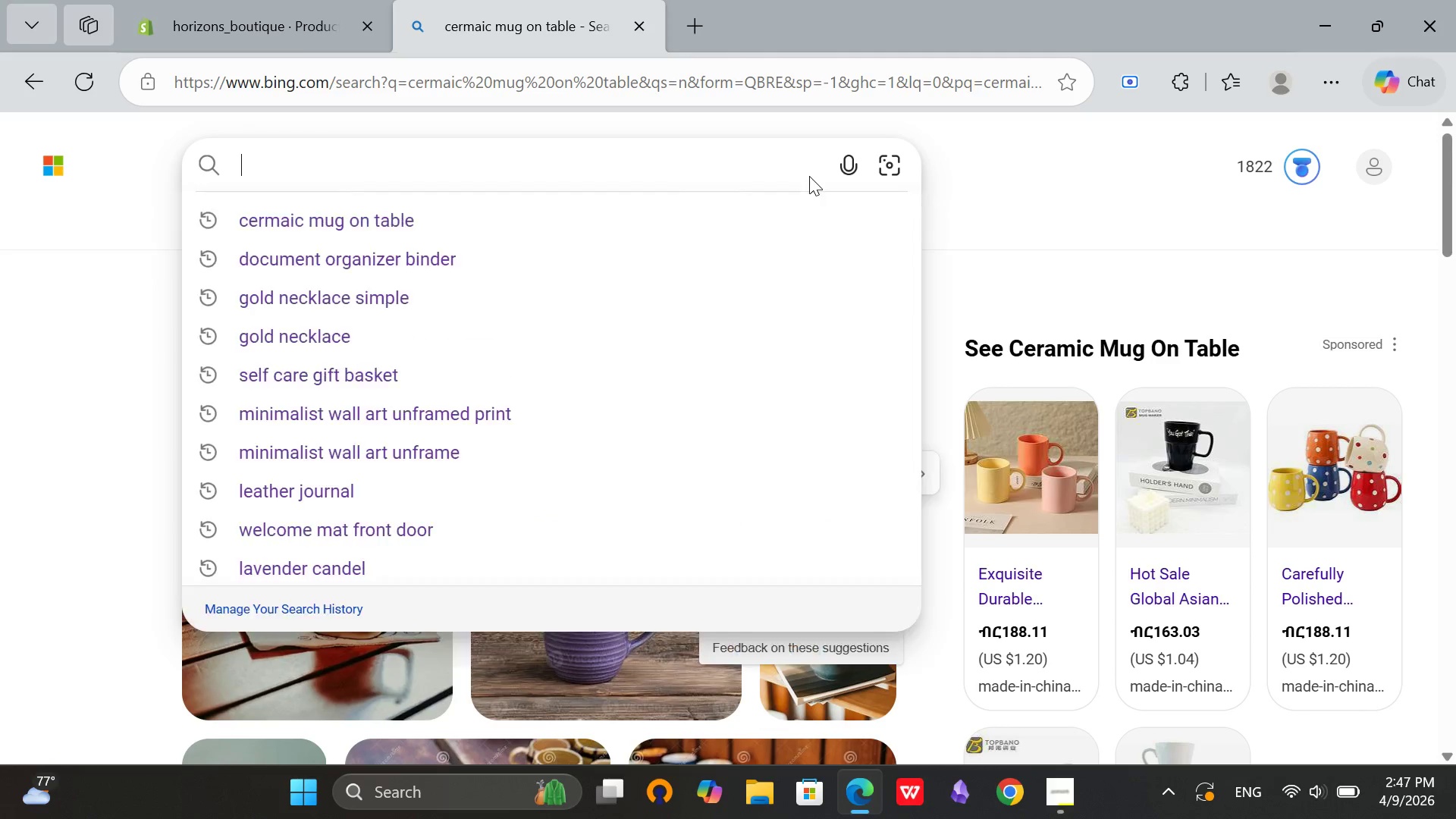 
type(essetial oil diffuser)
 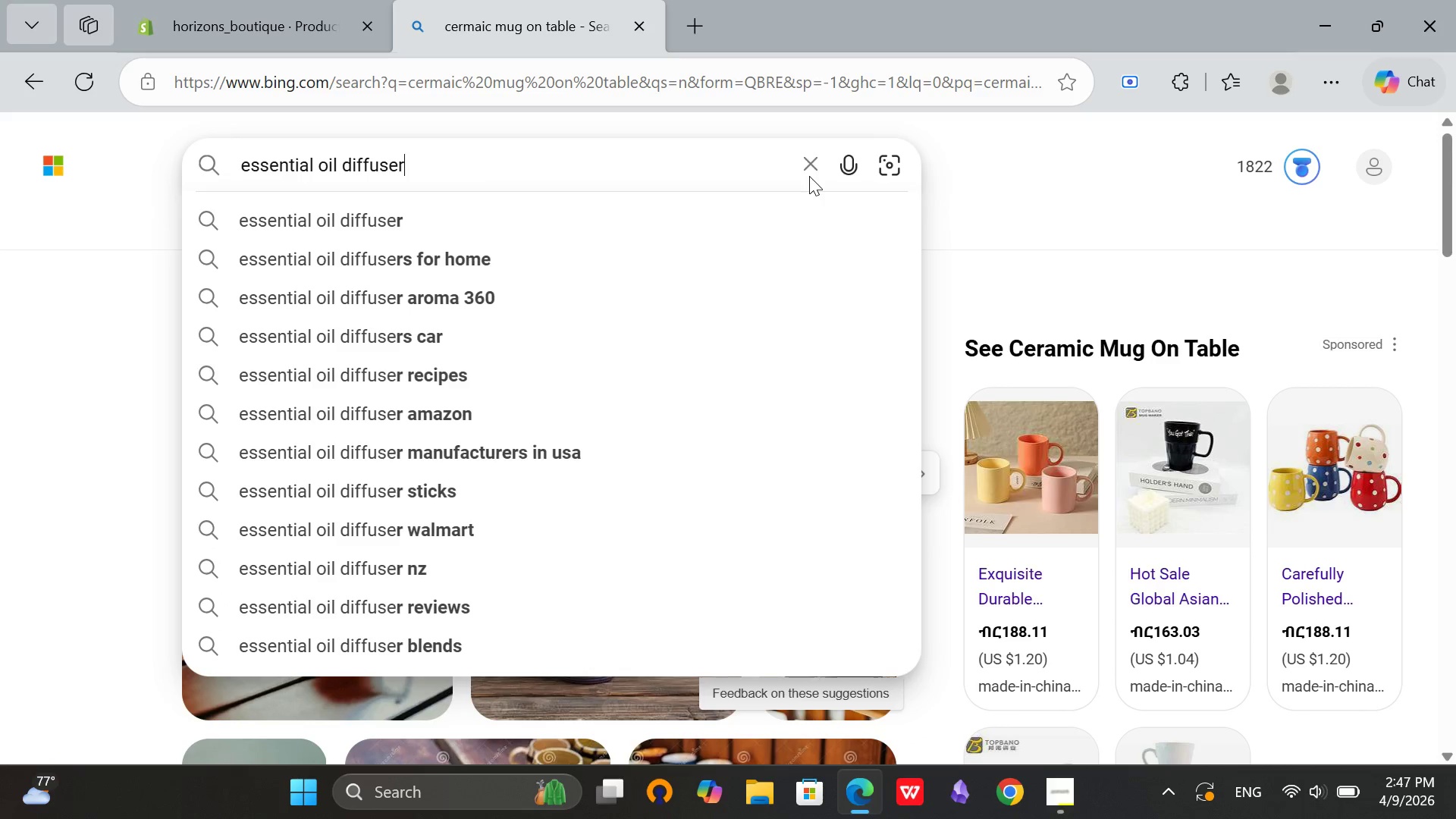 
key(Enter)
 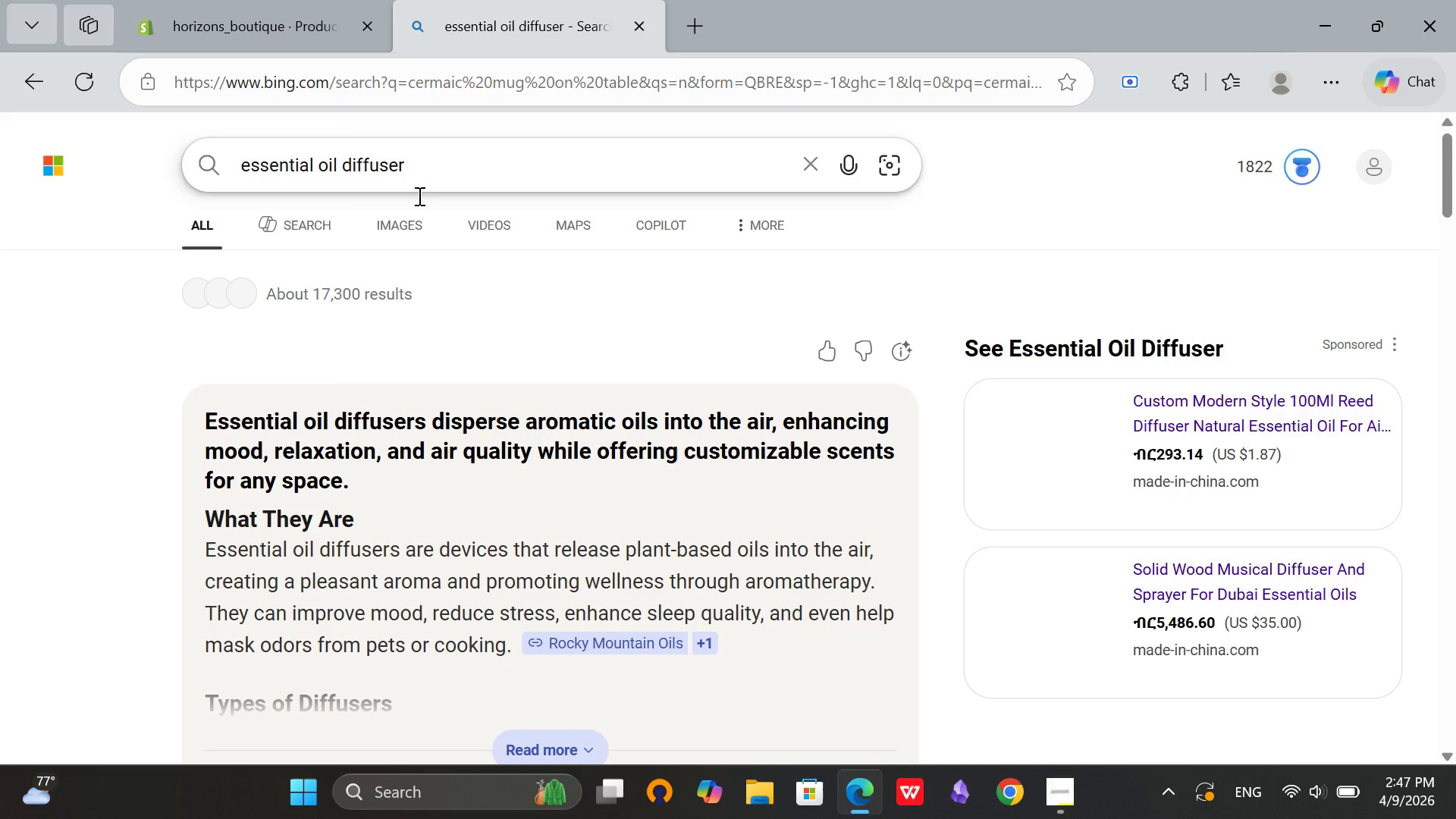 
left_click([386, 221])
 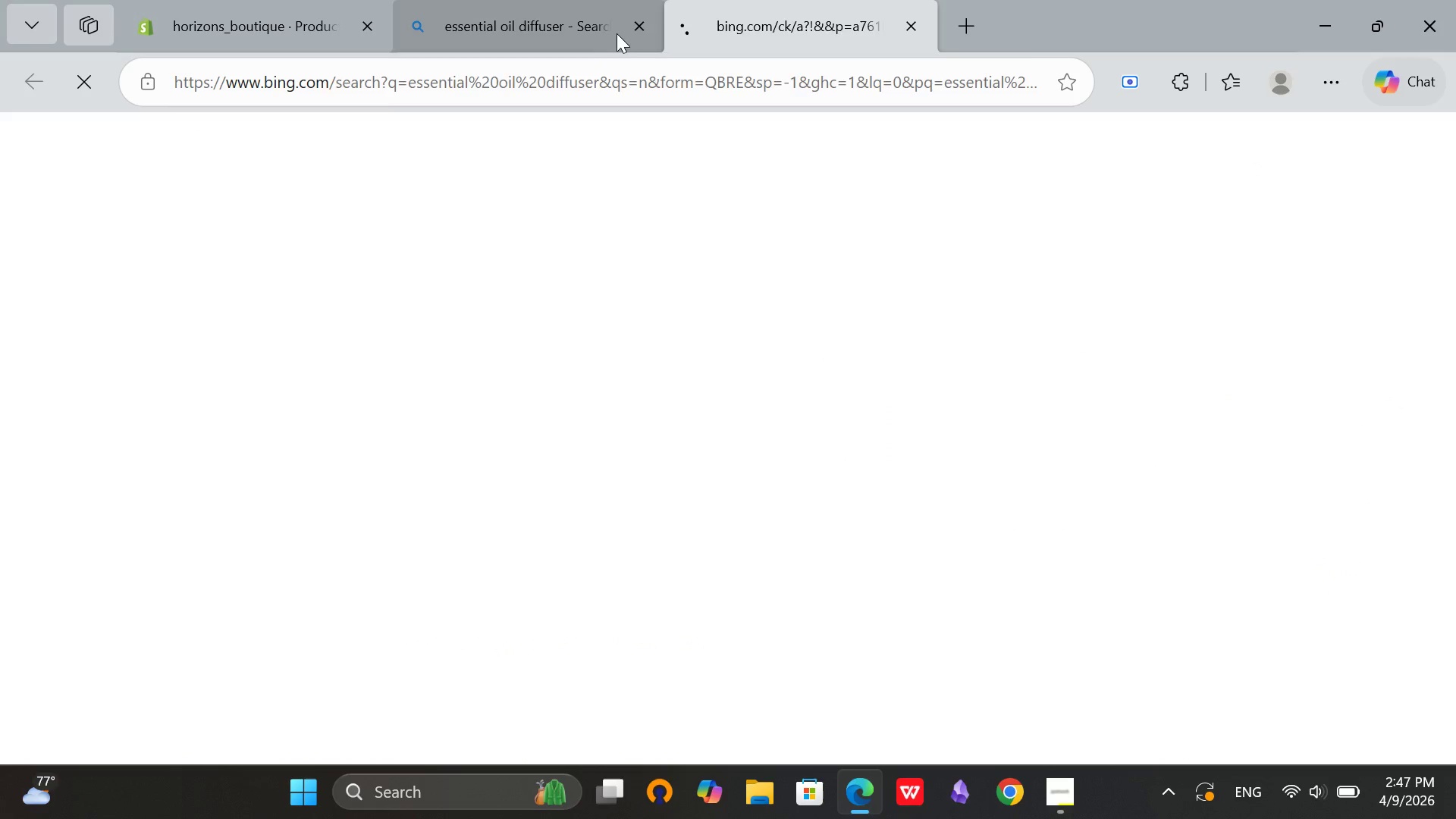 
left_click([631, 33])
 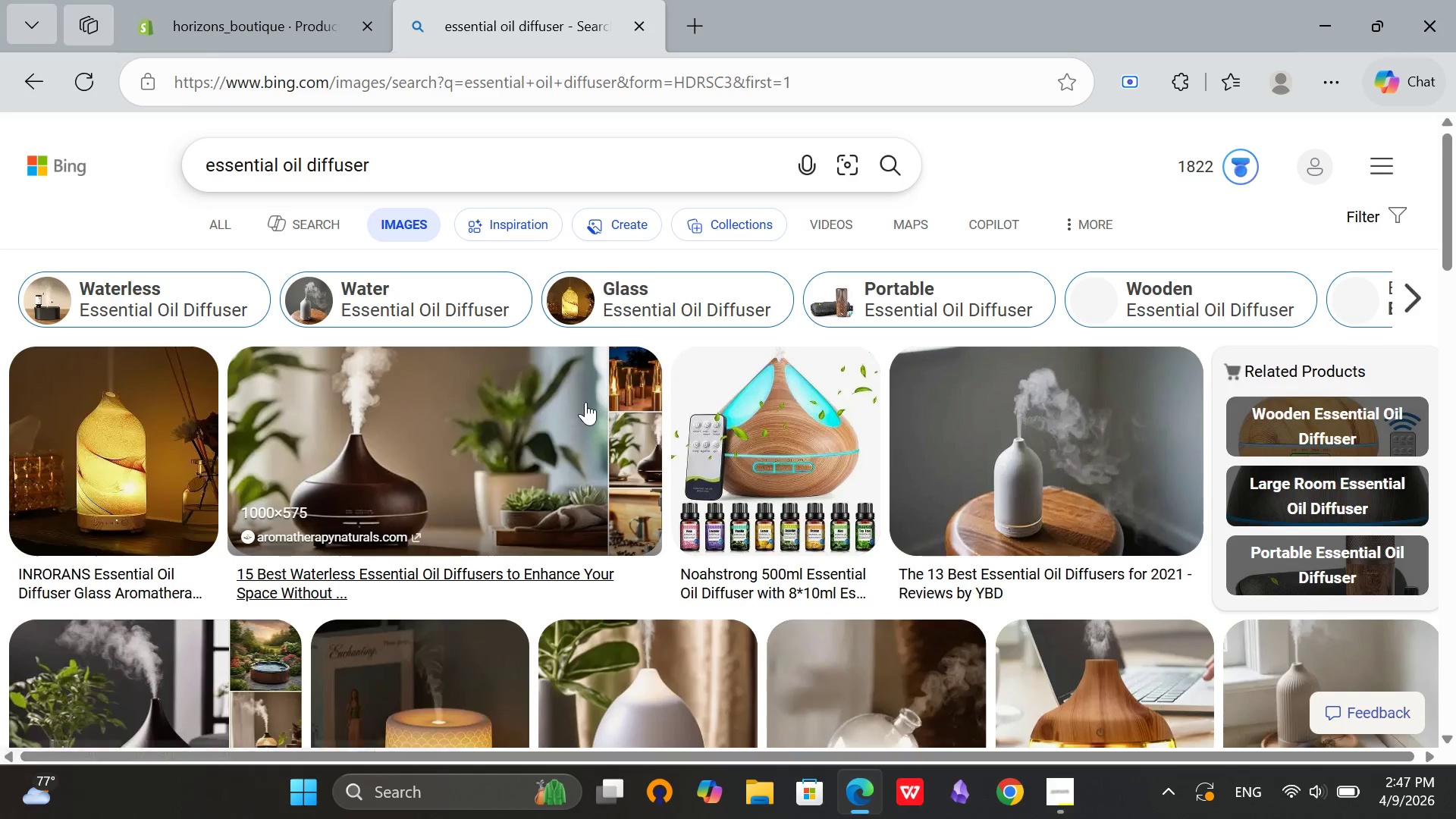 
left_click([410, 406])
 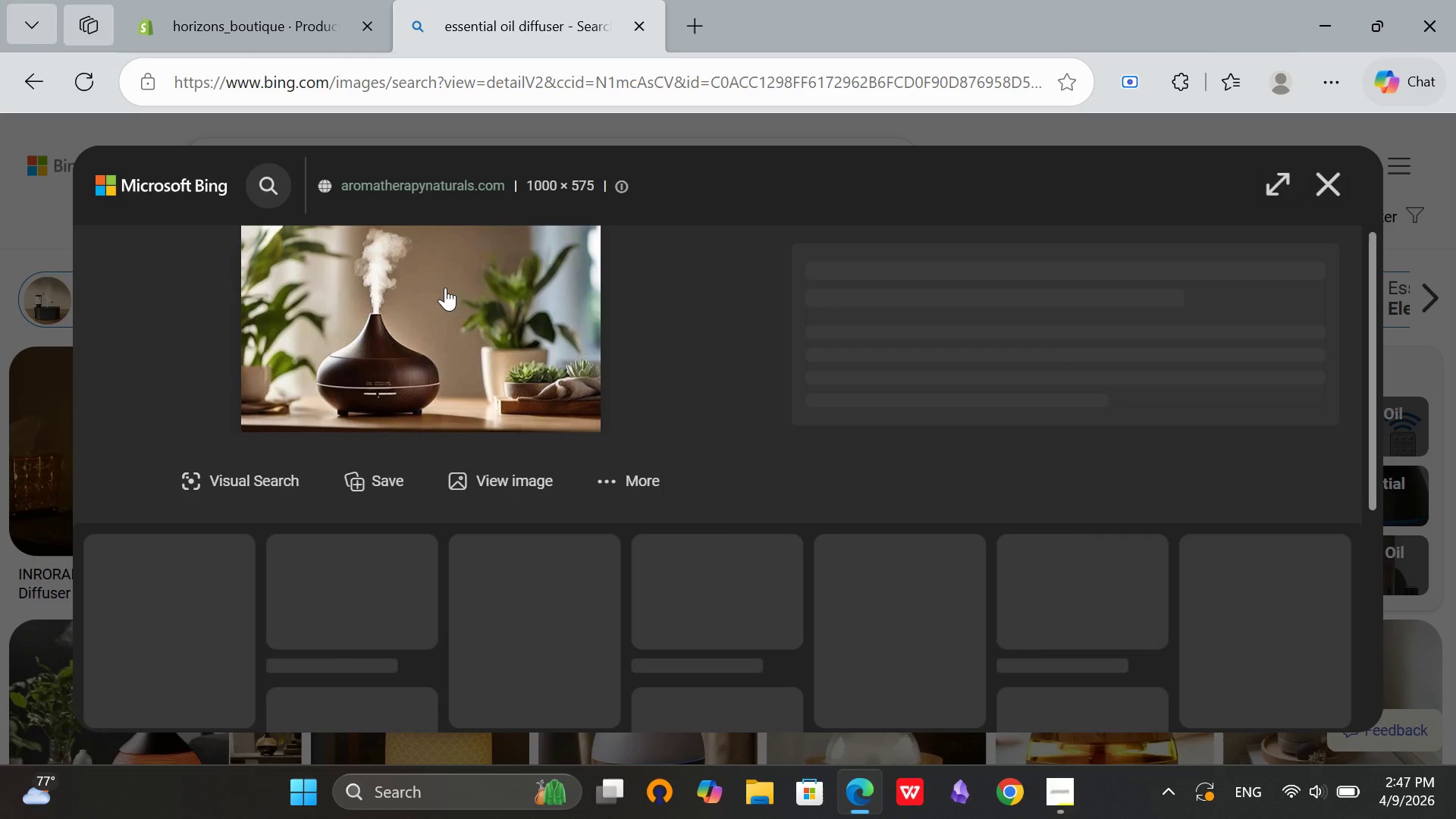 
right_click([445, 281])
 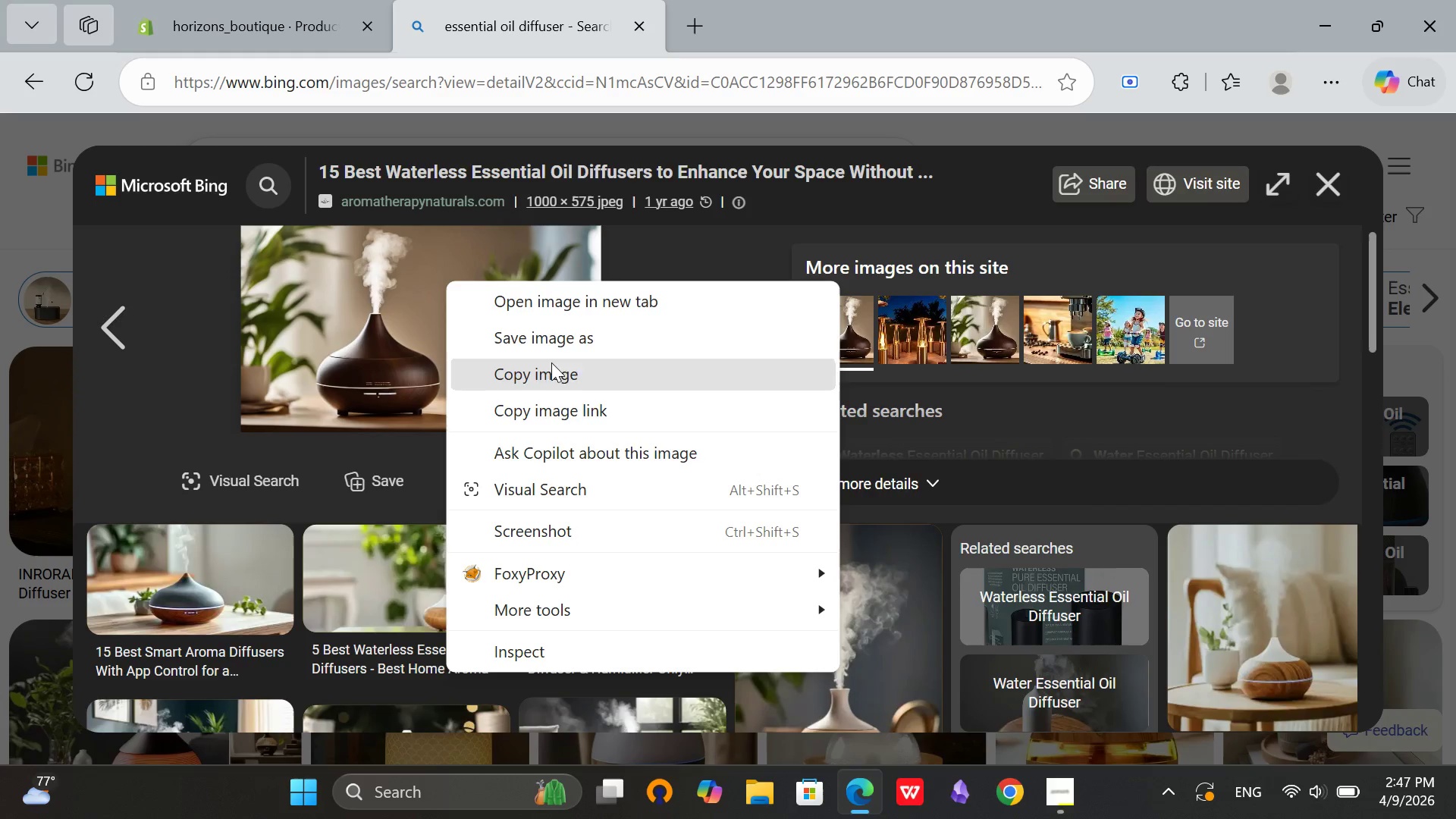 
left_click([565, 339])
 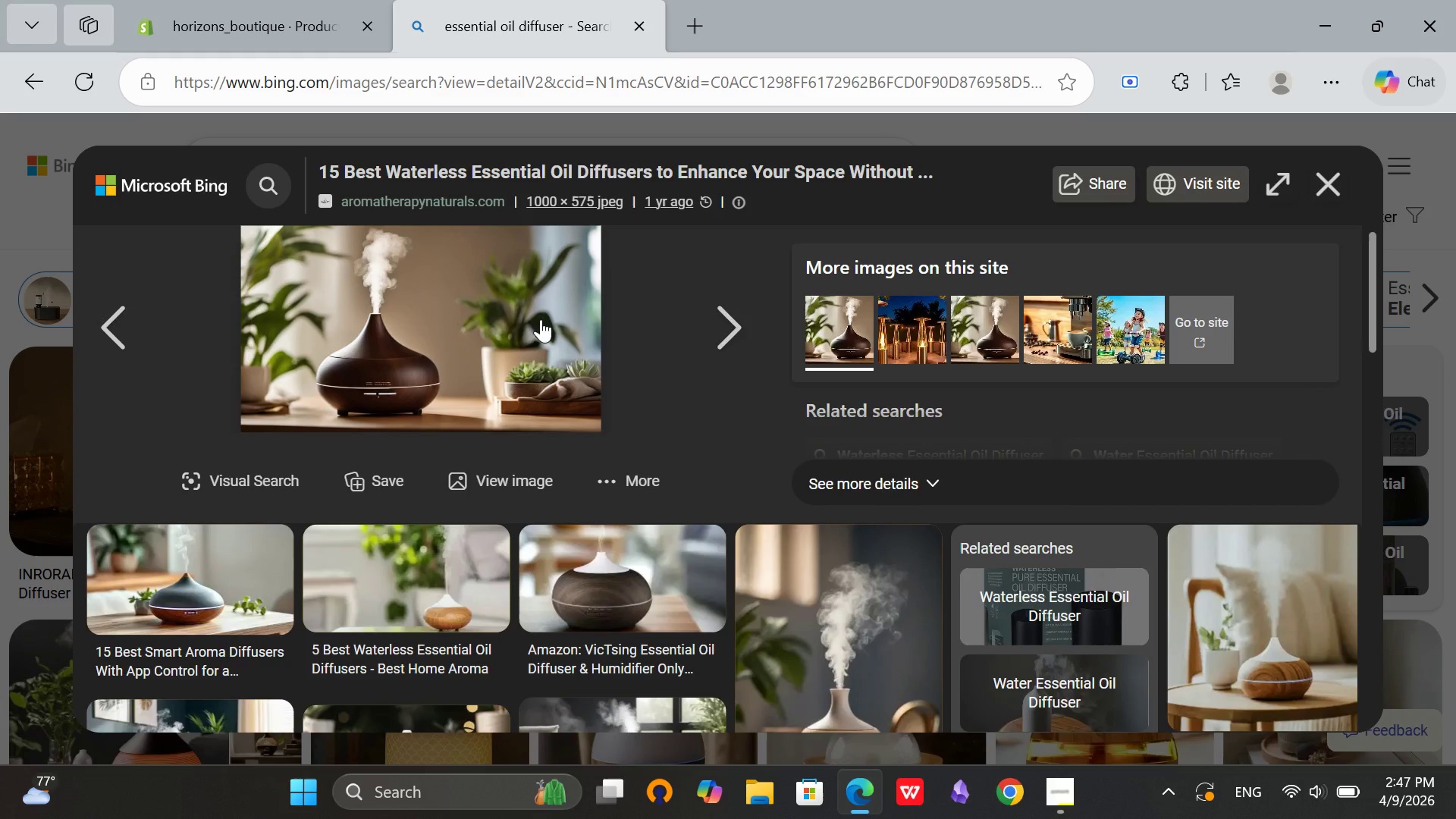 
mouse_move([529, 312])
 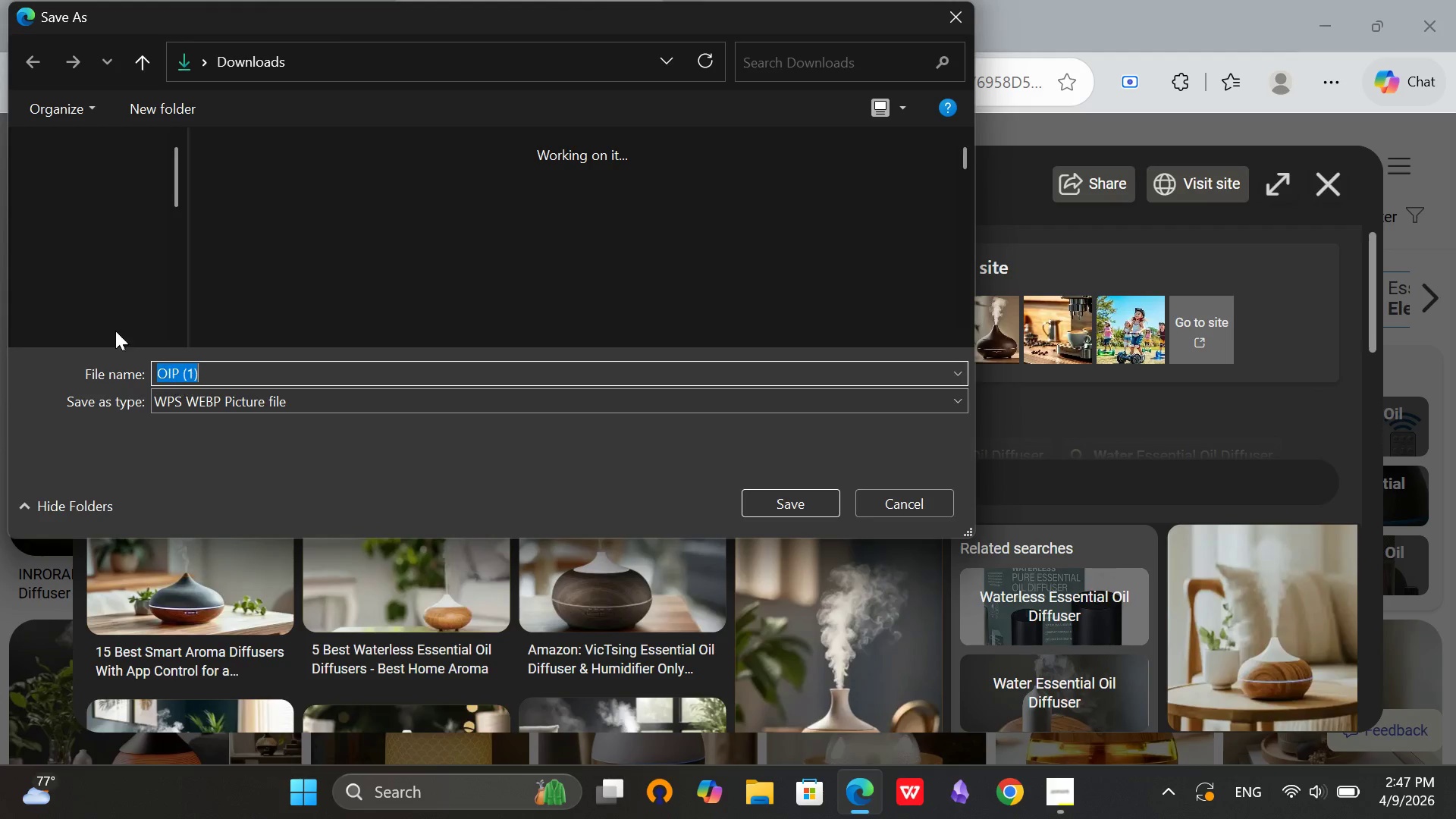 
left_click([55, 326])
 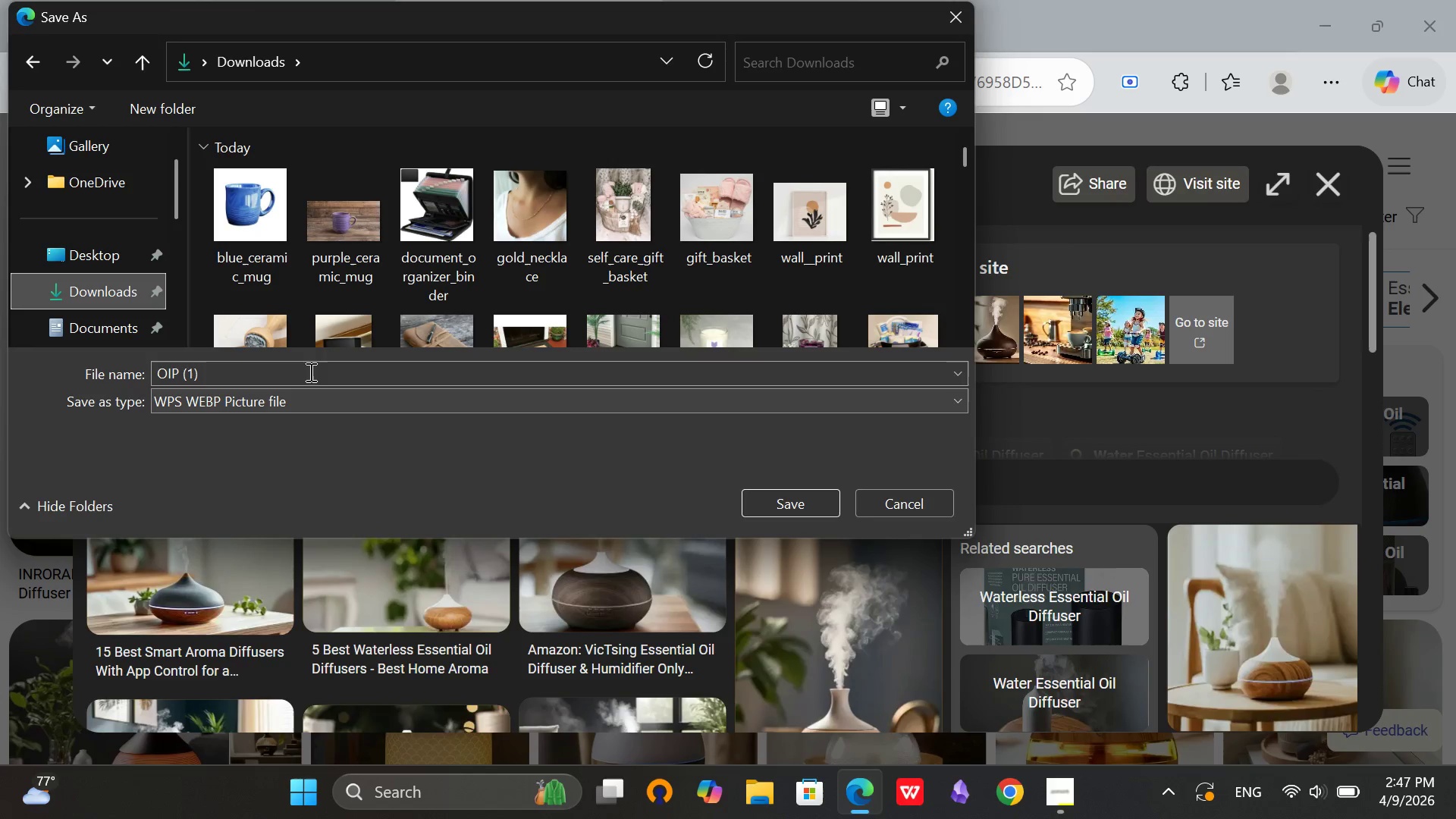 
left_click([300, 372])
 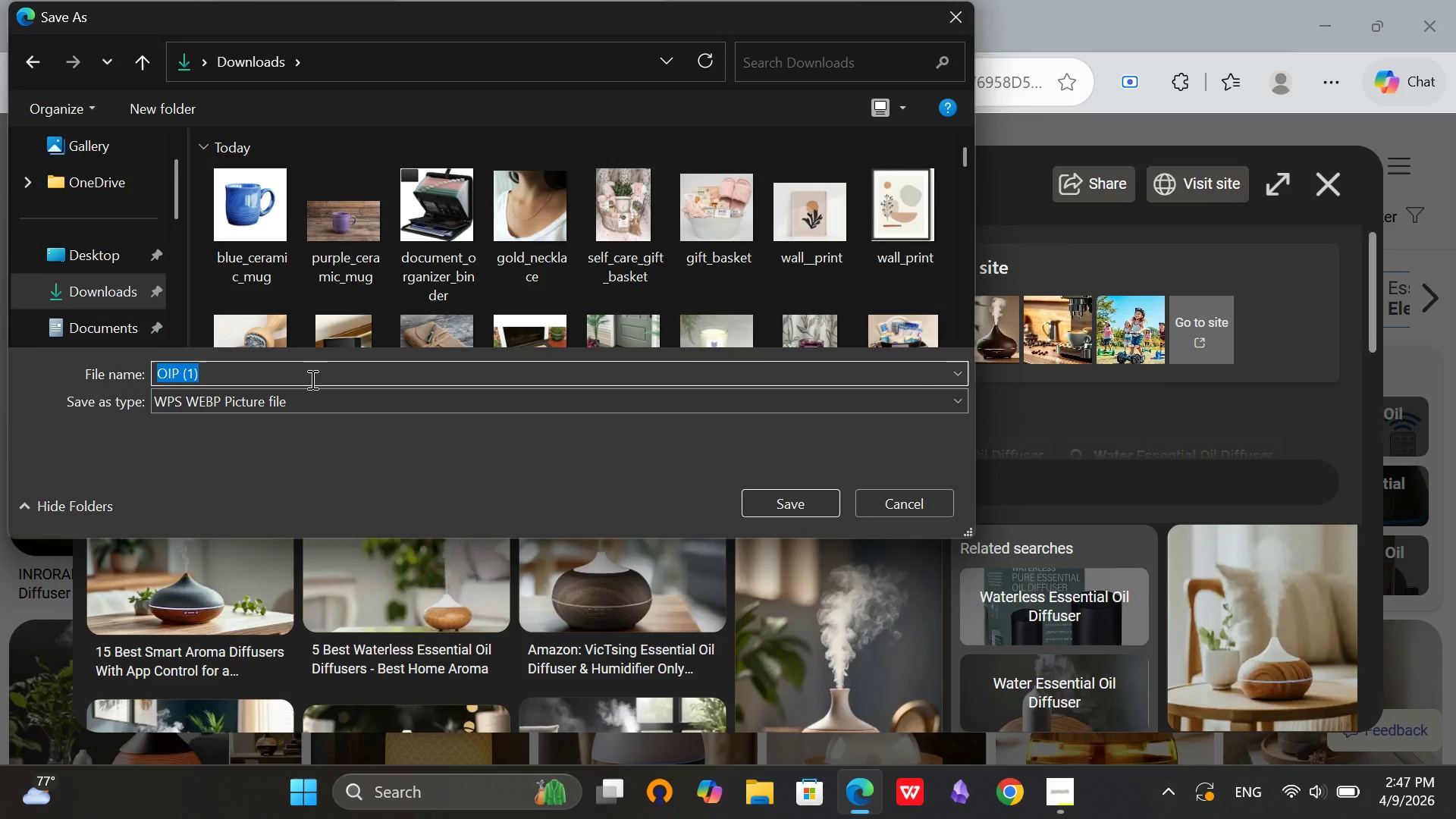 
key(Backspace)
type(oil_difff)
key(Backspace)
type(i)
key(Backspace)
type(user)
 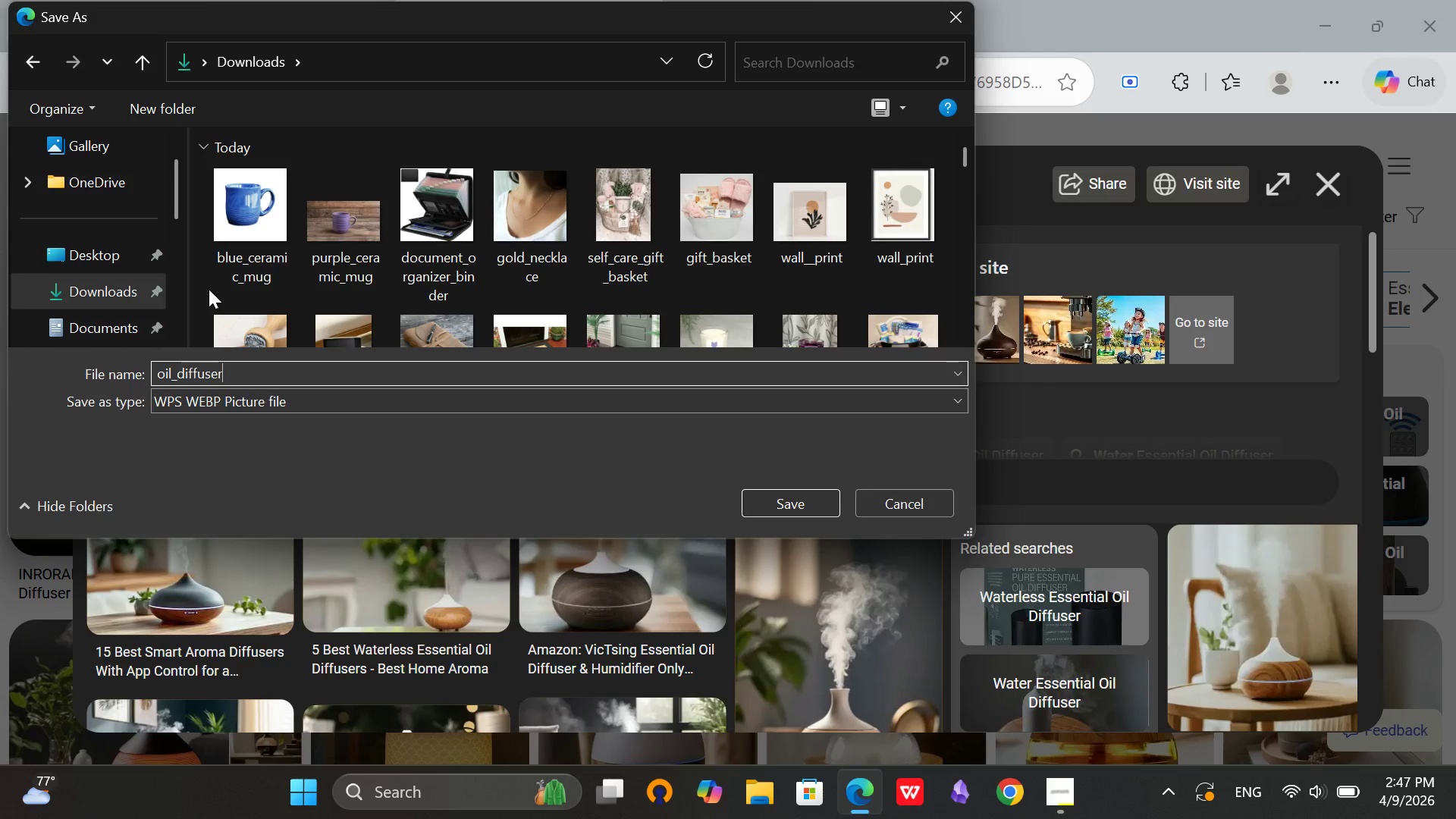 
left_click([46, 303])
 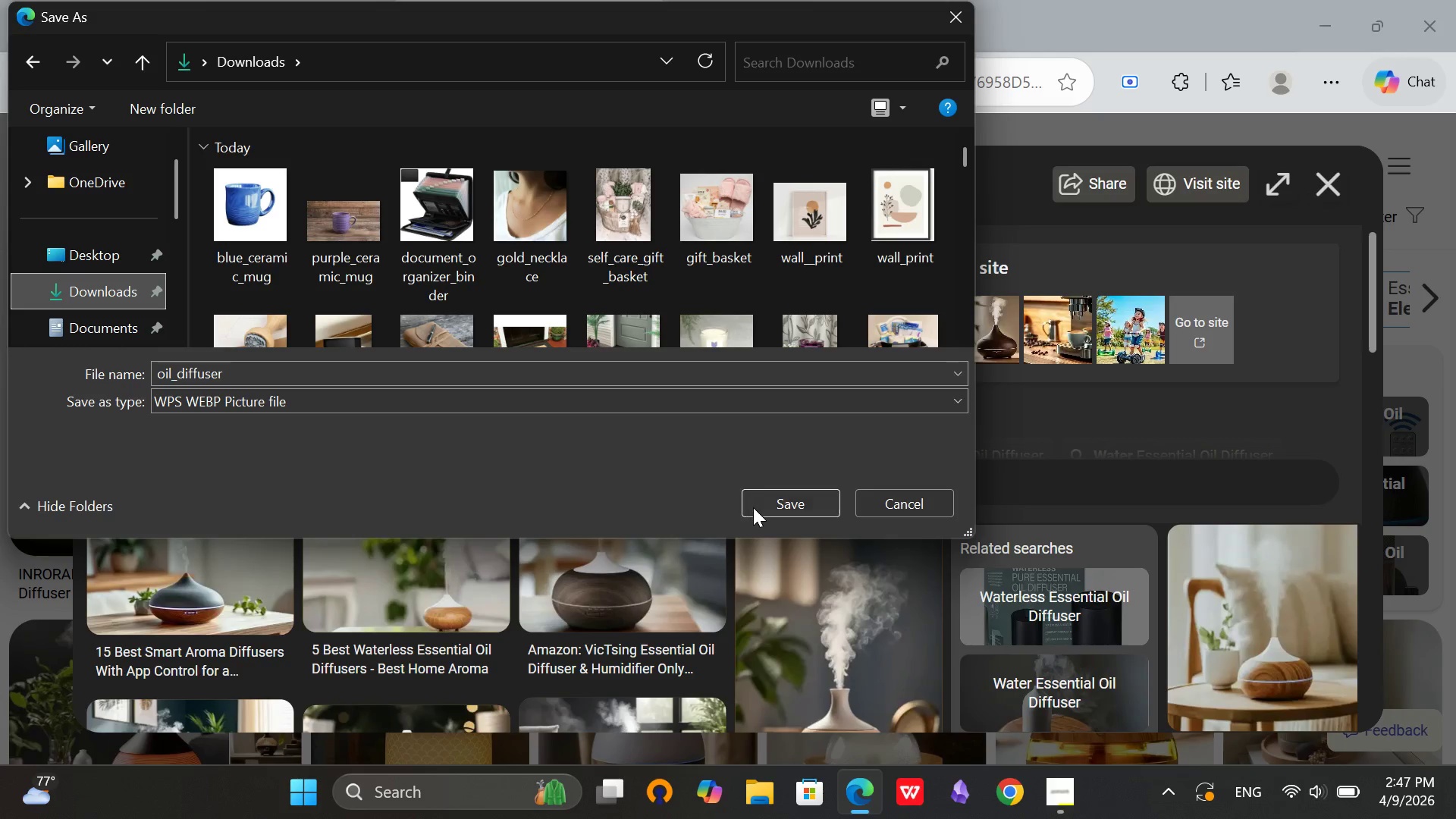 
left_click([753, 507])
 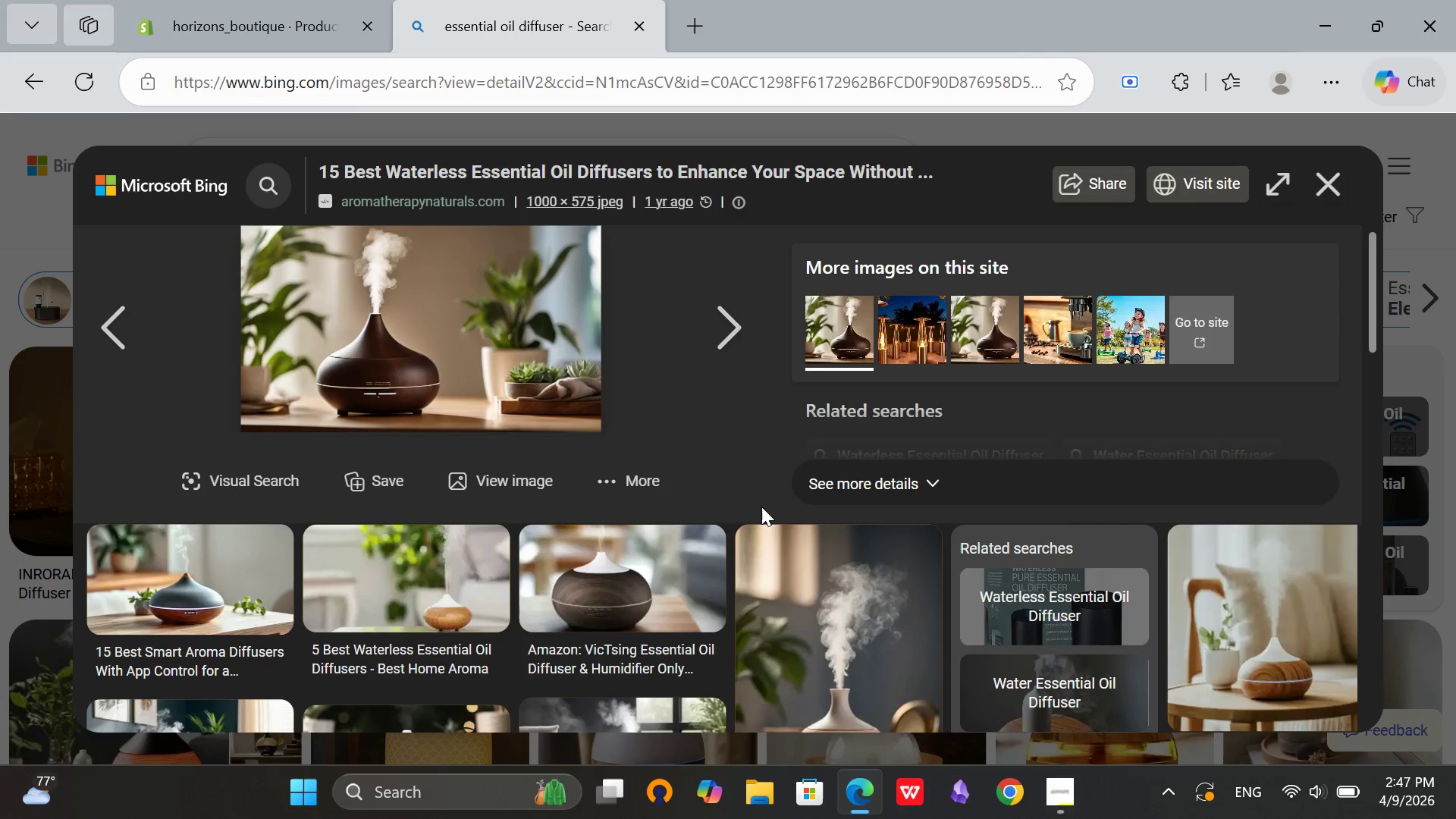 
scroll: coordinate [775, 503], scroll_direction: down, amount: 4.0
 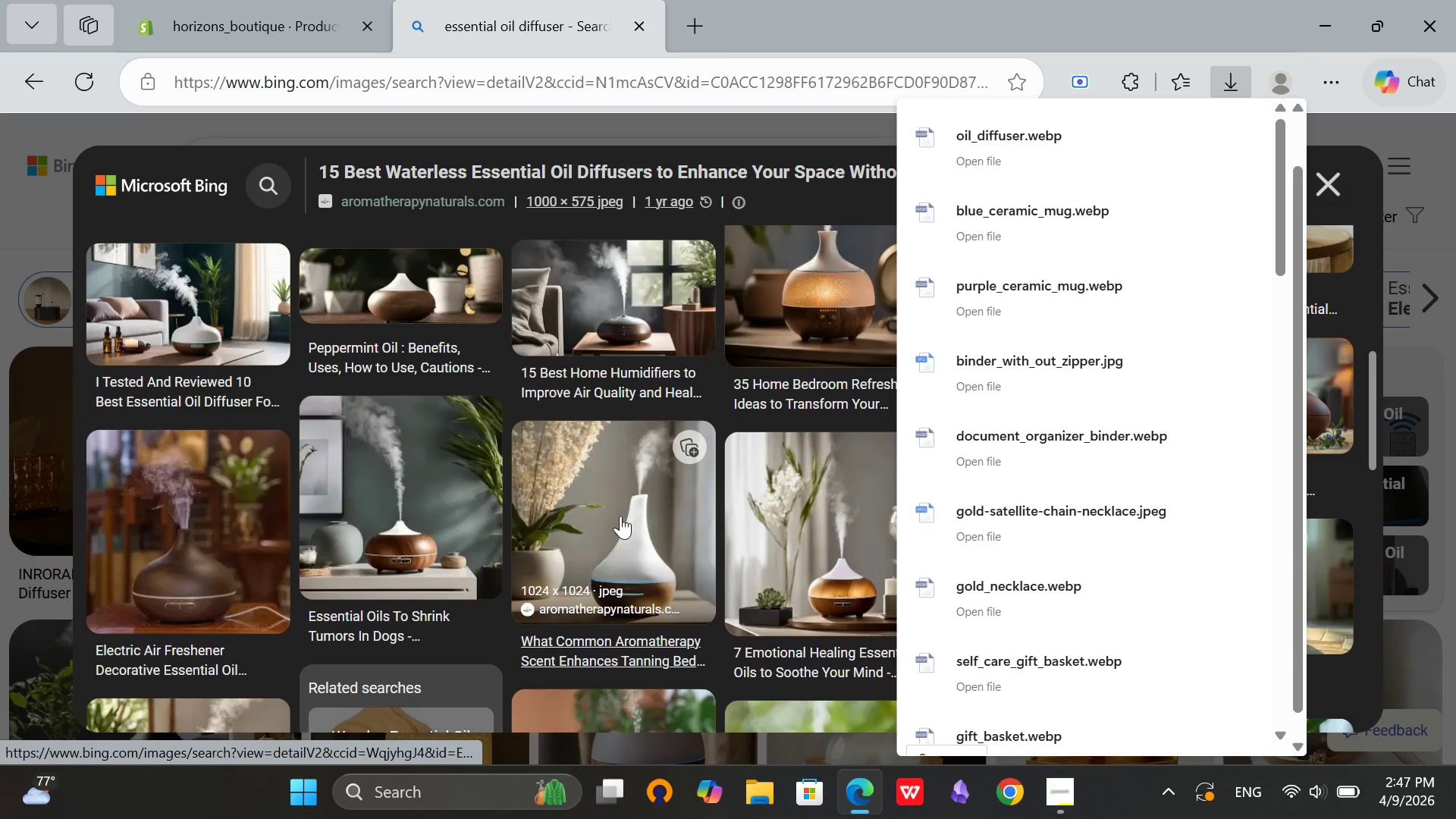 
left_click([617, 510])
 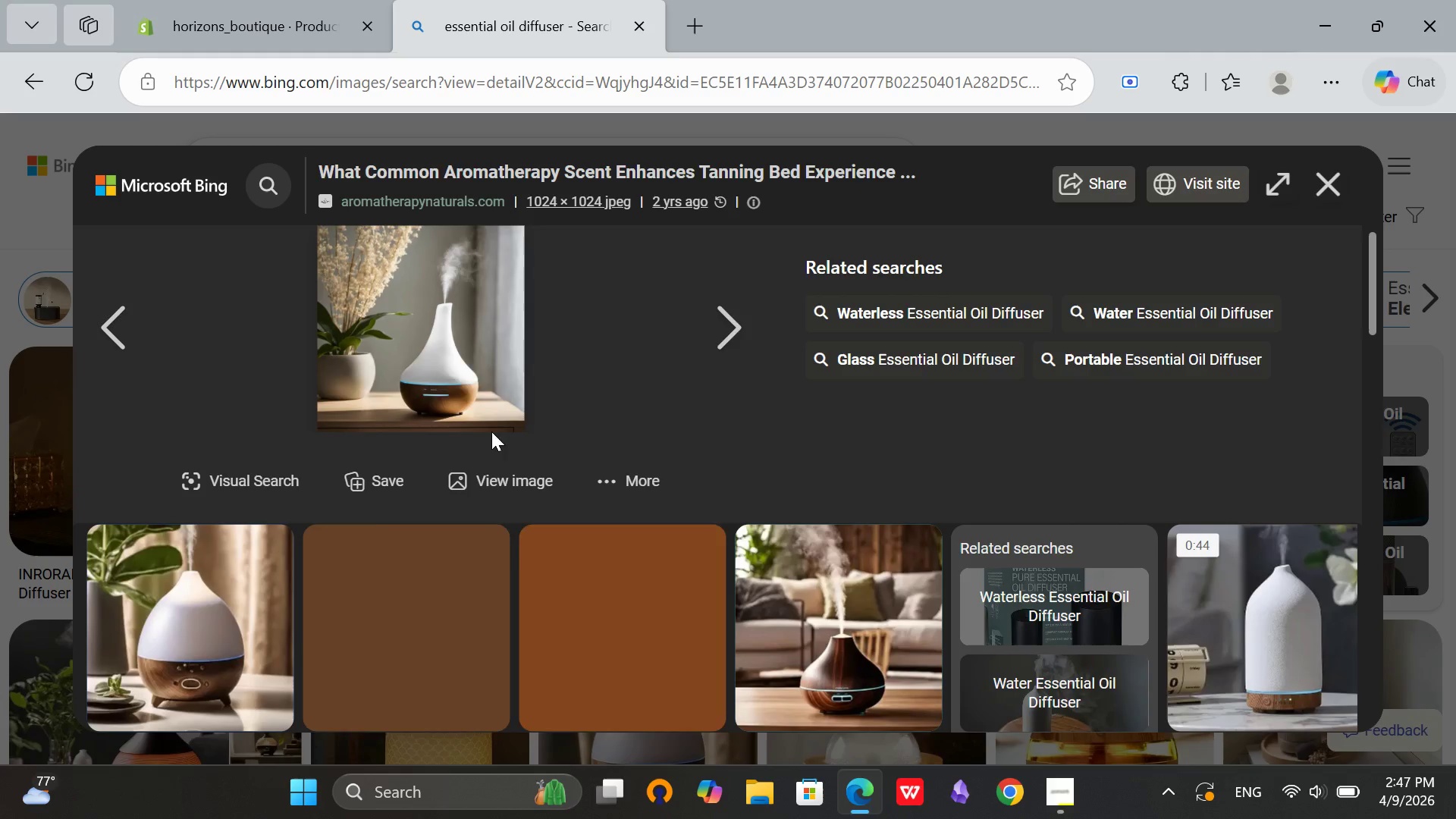 
right_click([453, 248])
 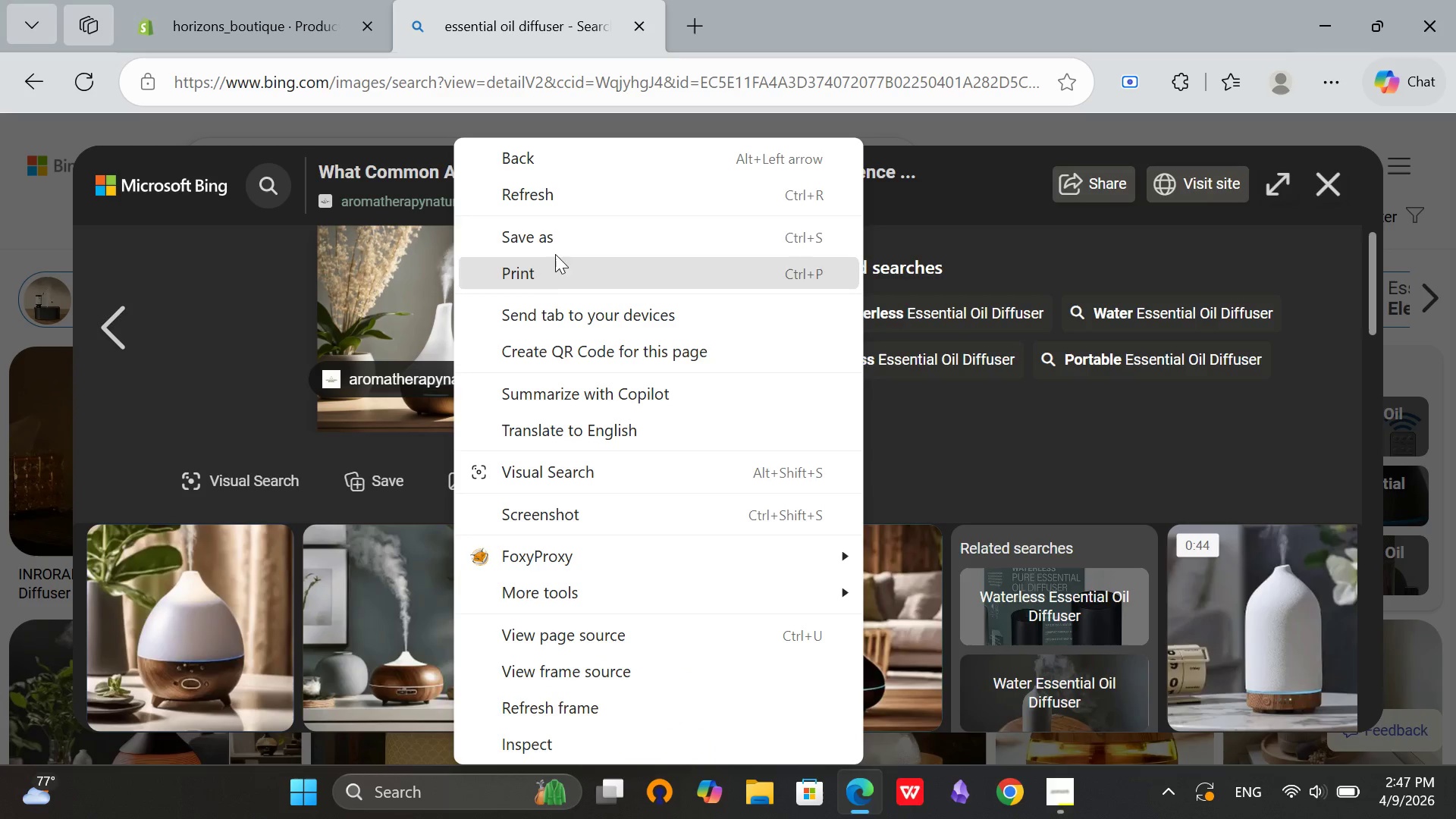 
left_click([556, 242])
 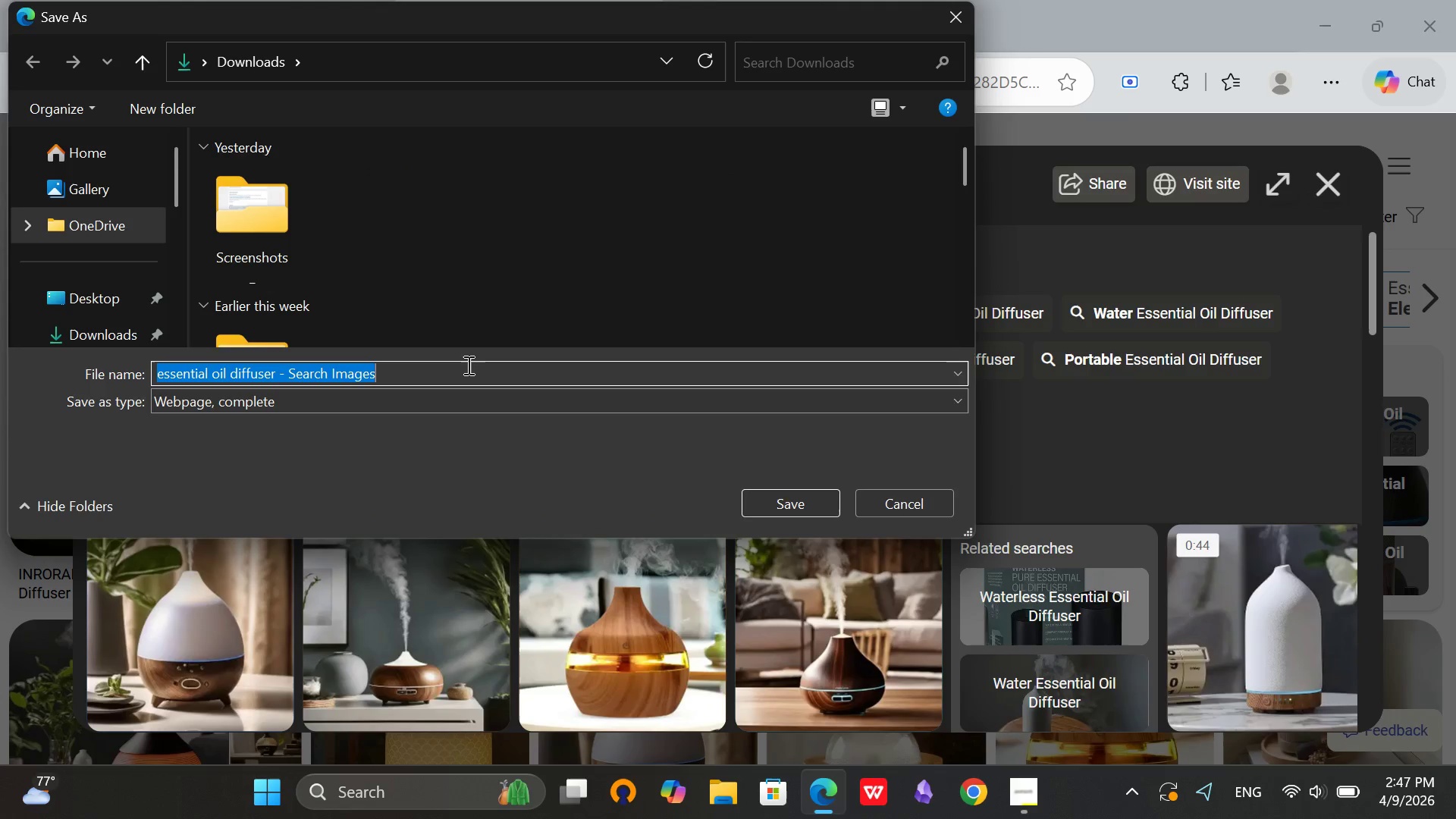 
wait(6.44)
 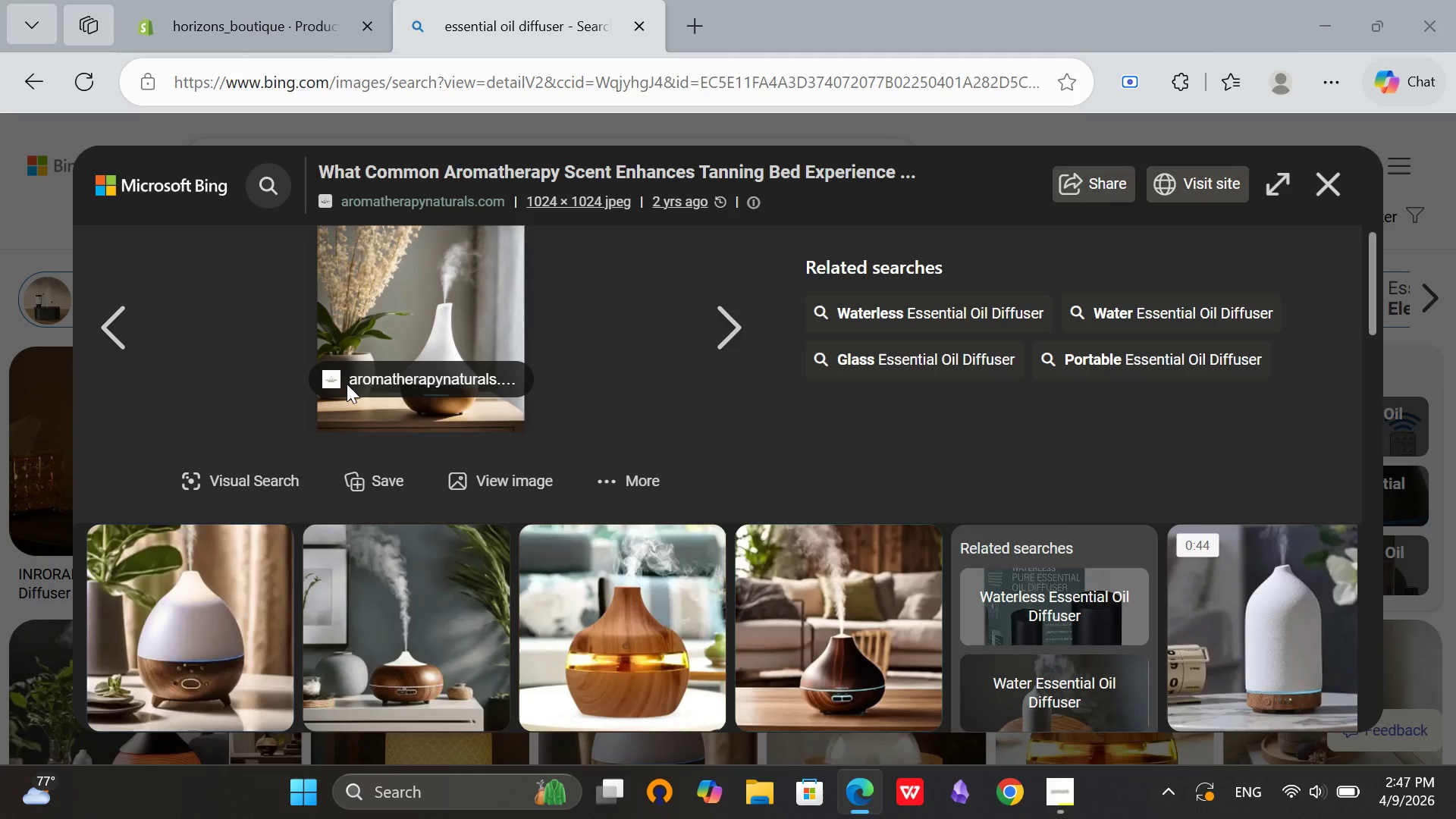 
left_click([953, 15])
 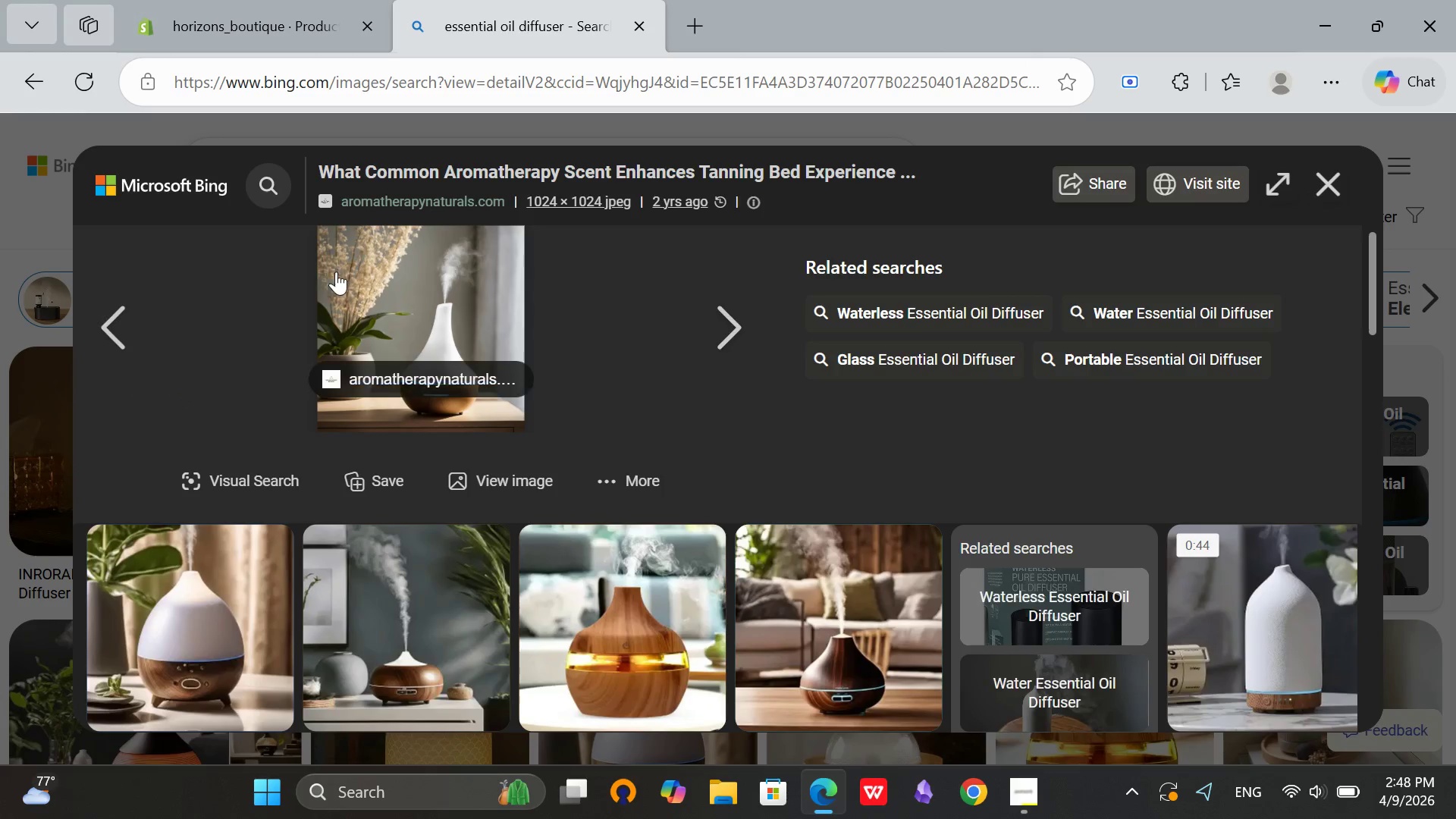 
right_click([359, 278])
 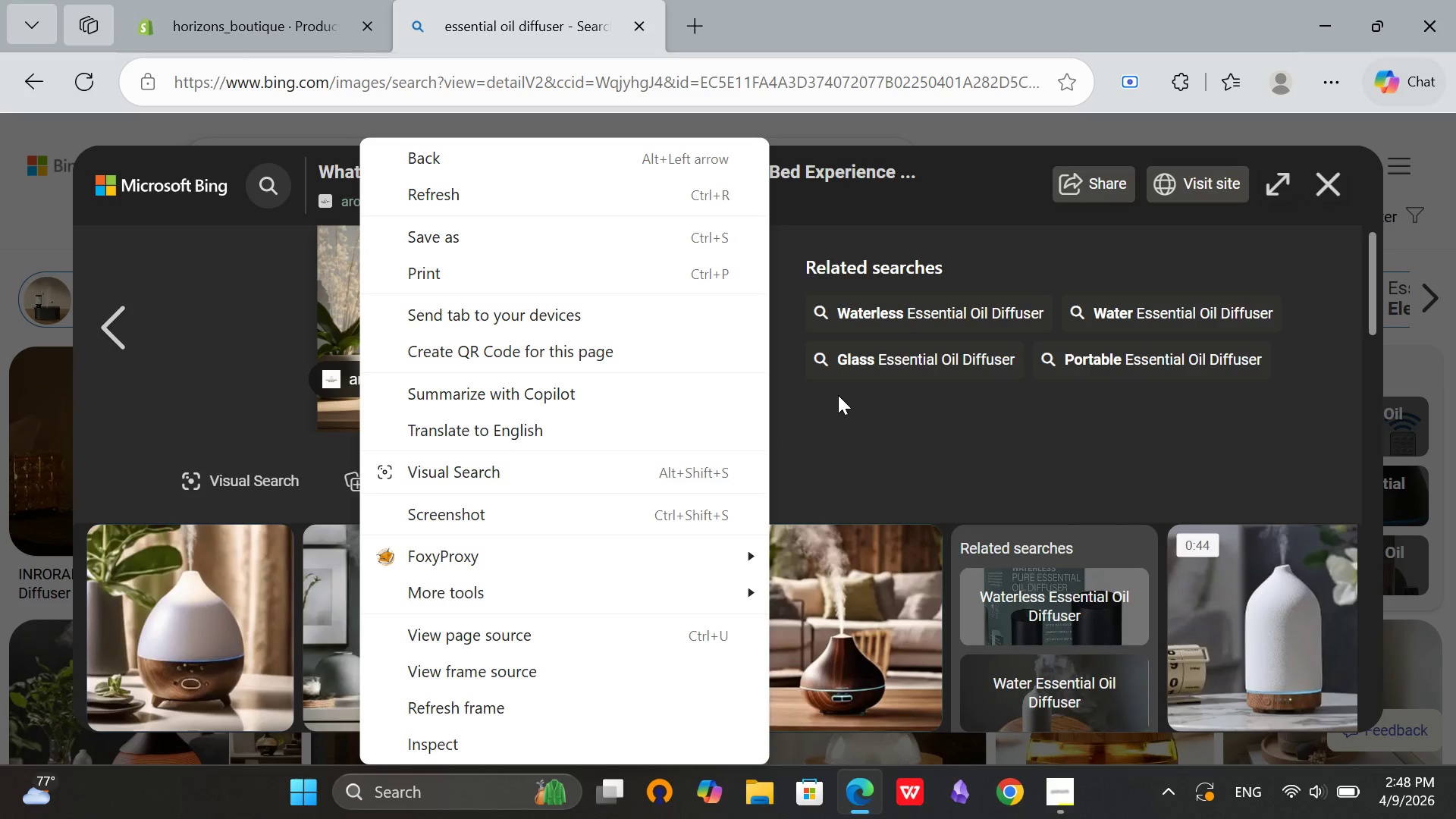 
left_click([839, 432])
 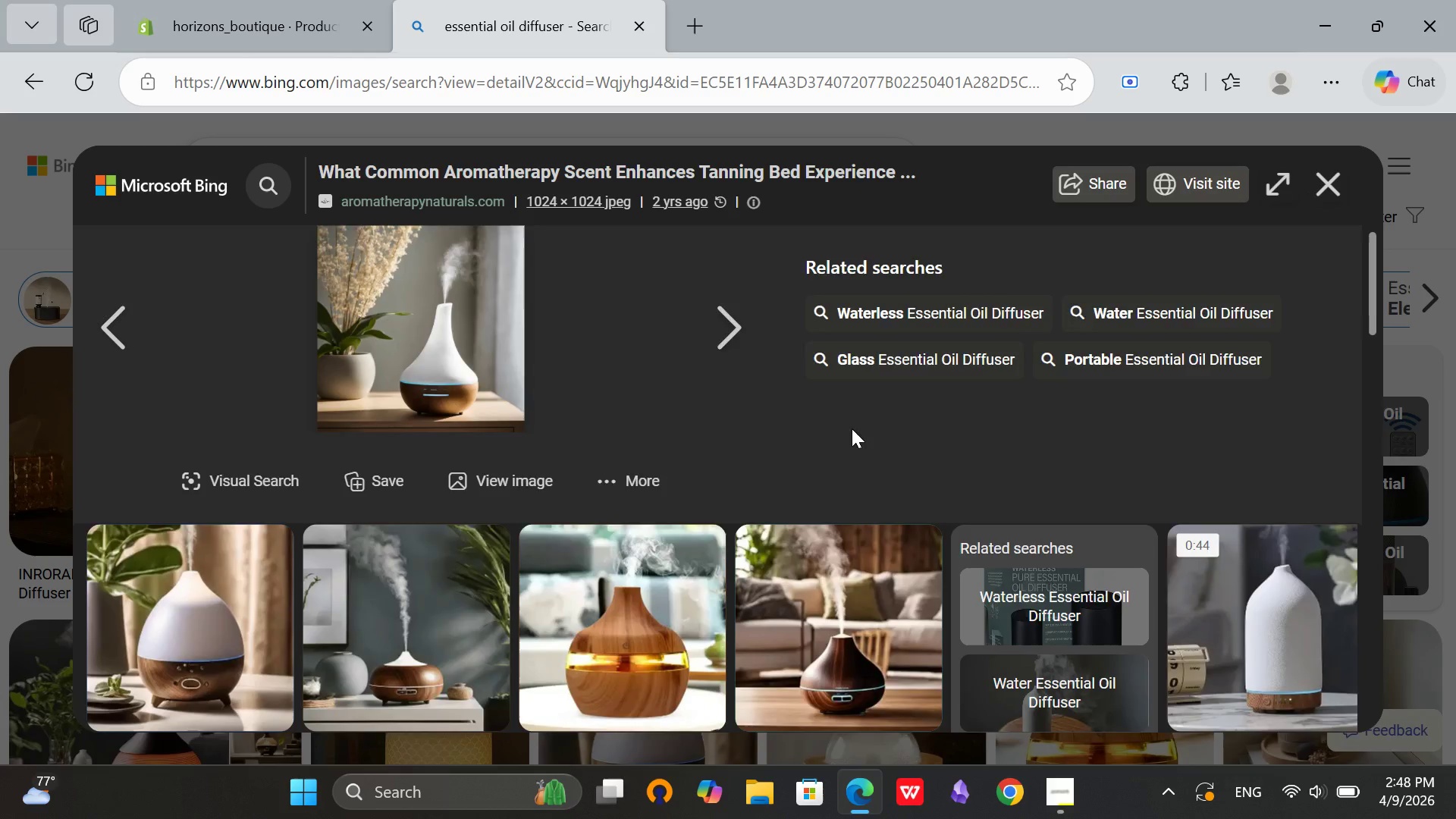 
scroll: coordinate [829, 598], scroll_direction: down, amount: 6.0
 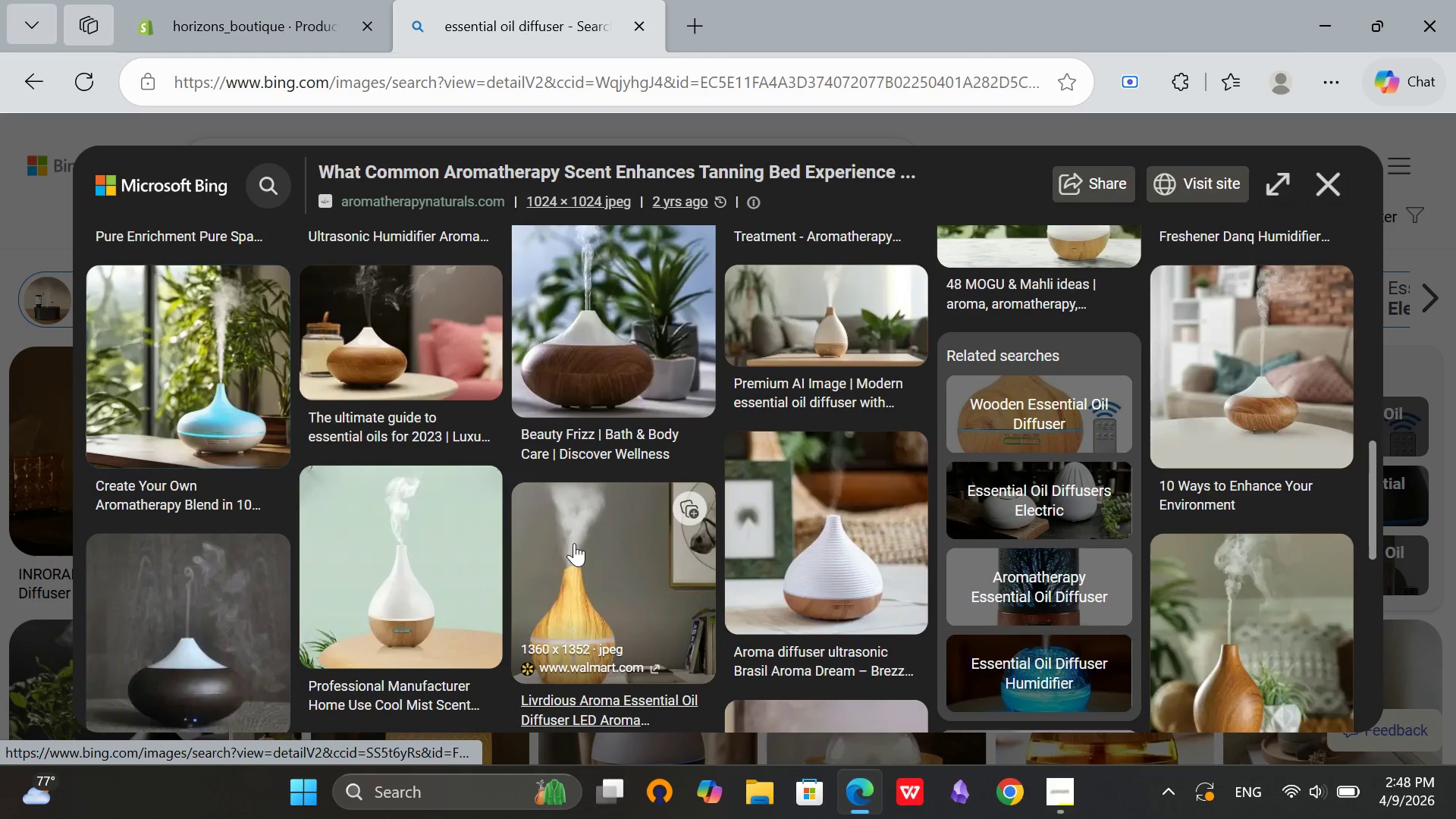 
left_click([574, 543])
 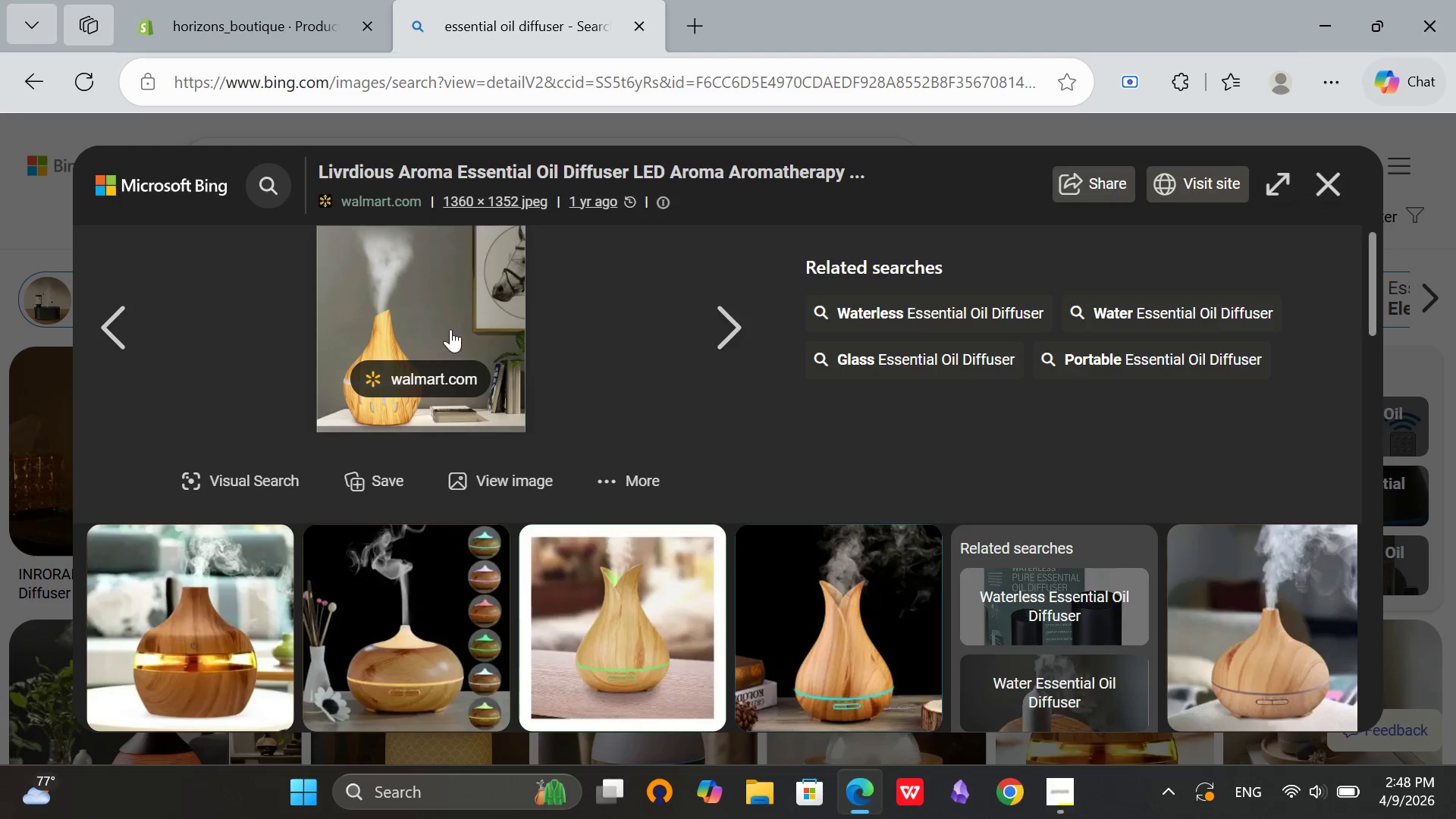 
right_click([452, 262])
 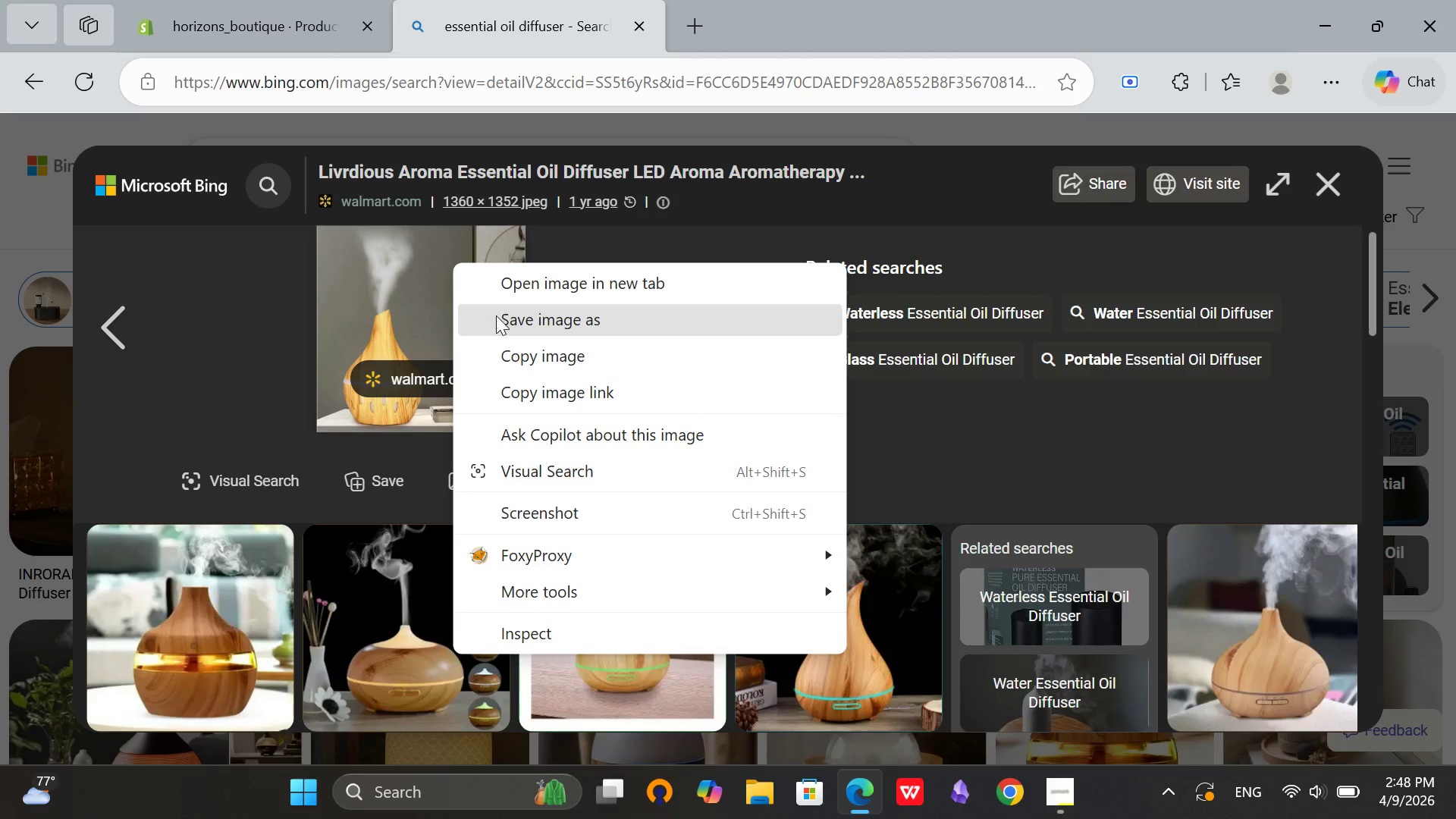 
left_click([497, 323])
 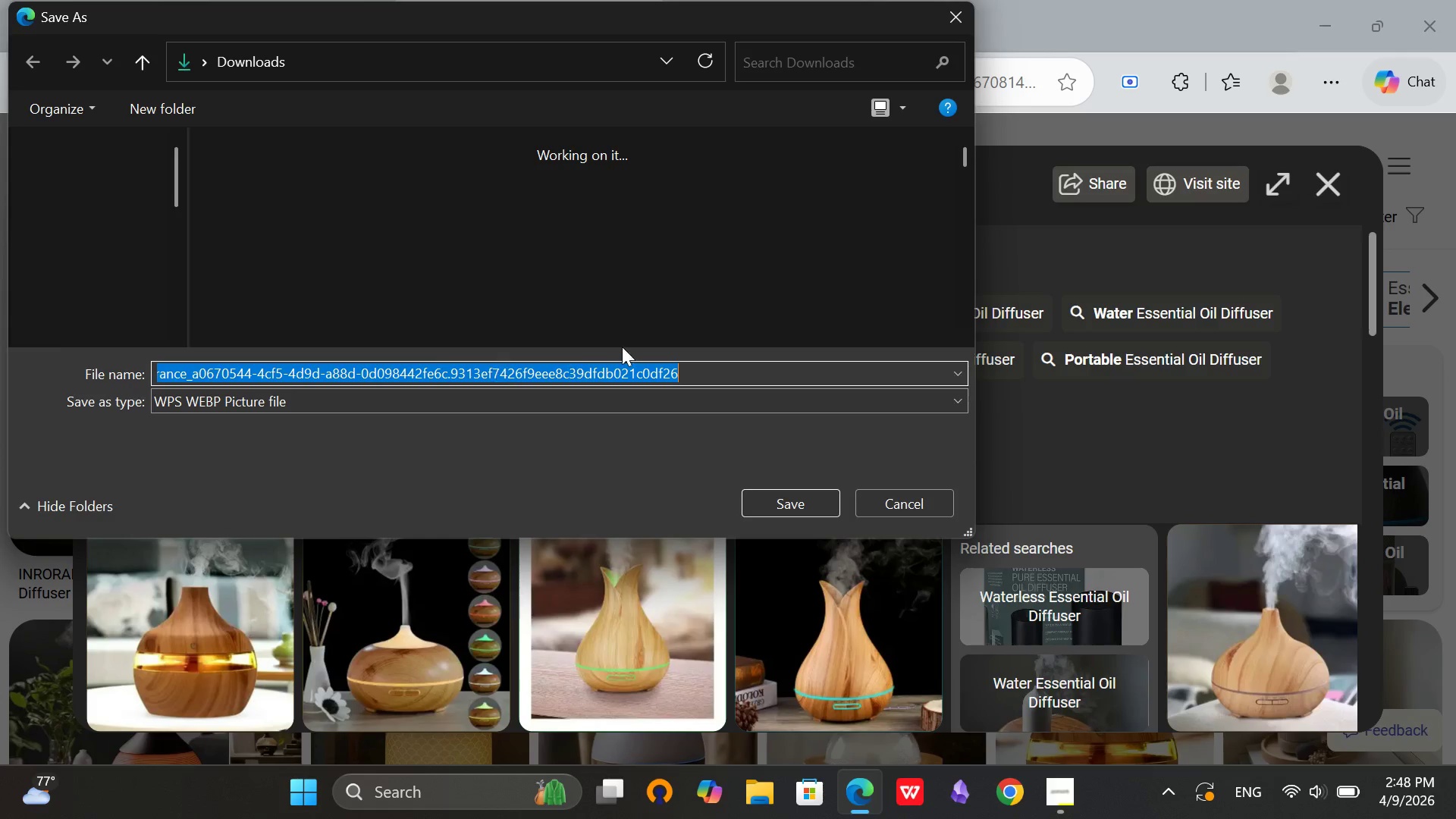 
left_click([50, 337])
 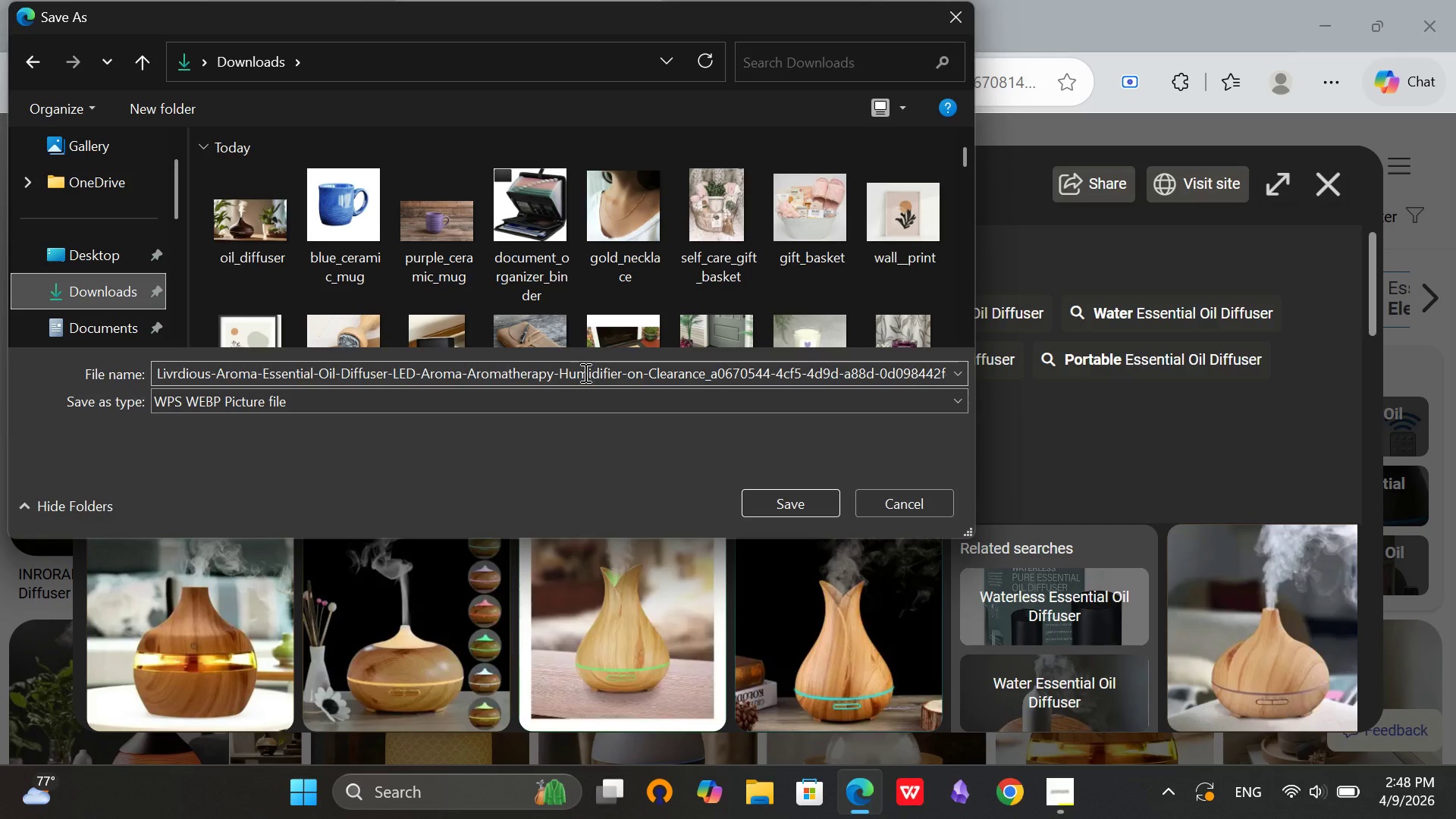 
left_click([739, 368])
 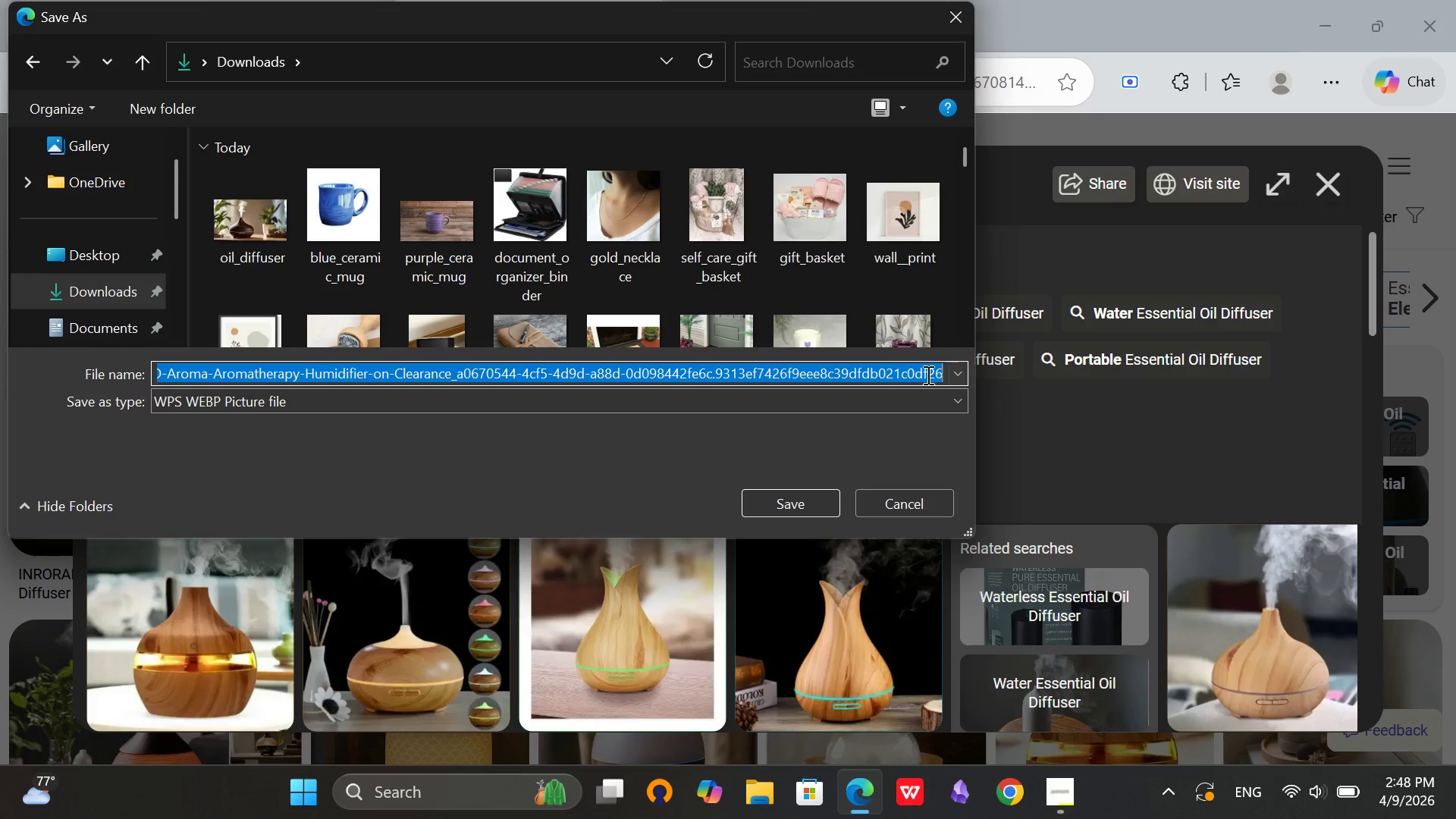 
left_click([939, 372])
 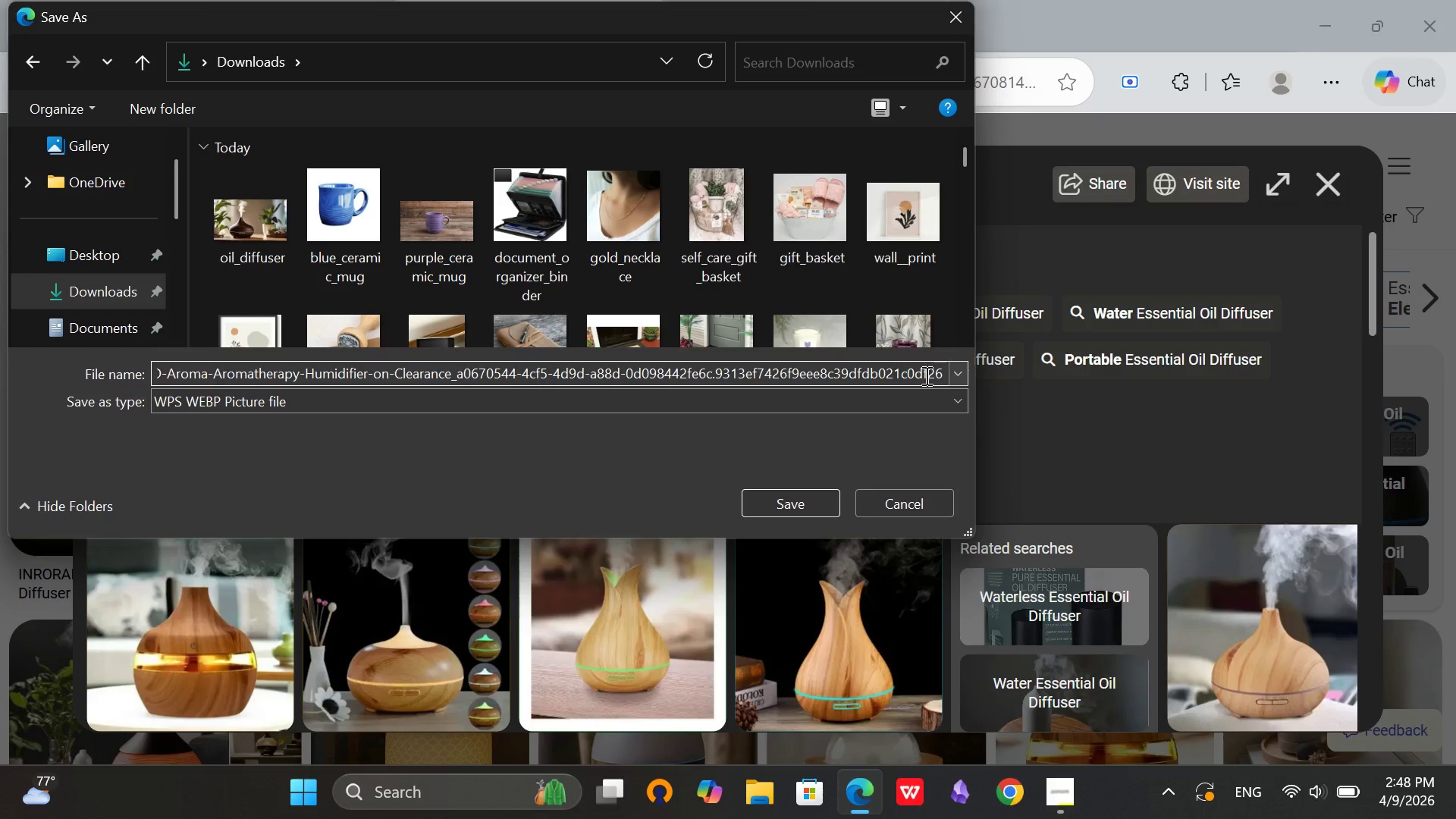 
hold_key(key=Backspace, duration=1.51)
 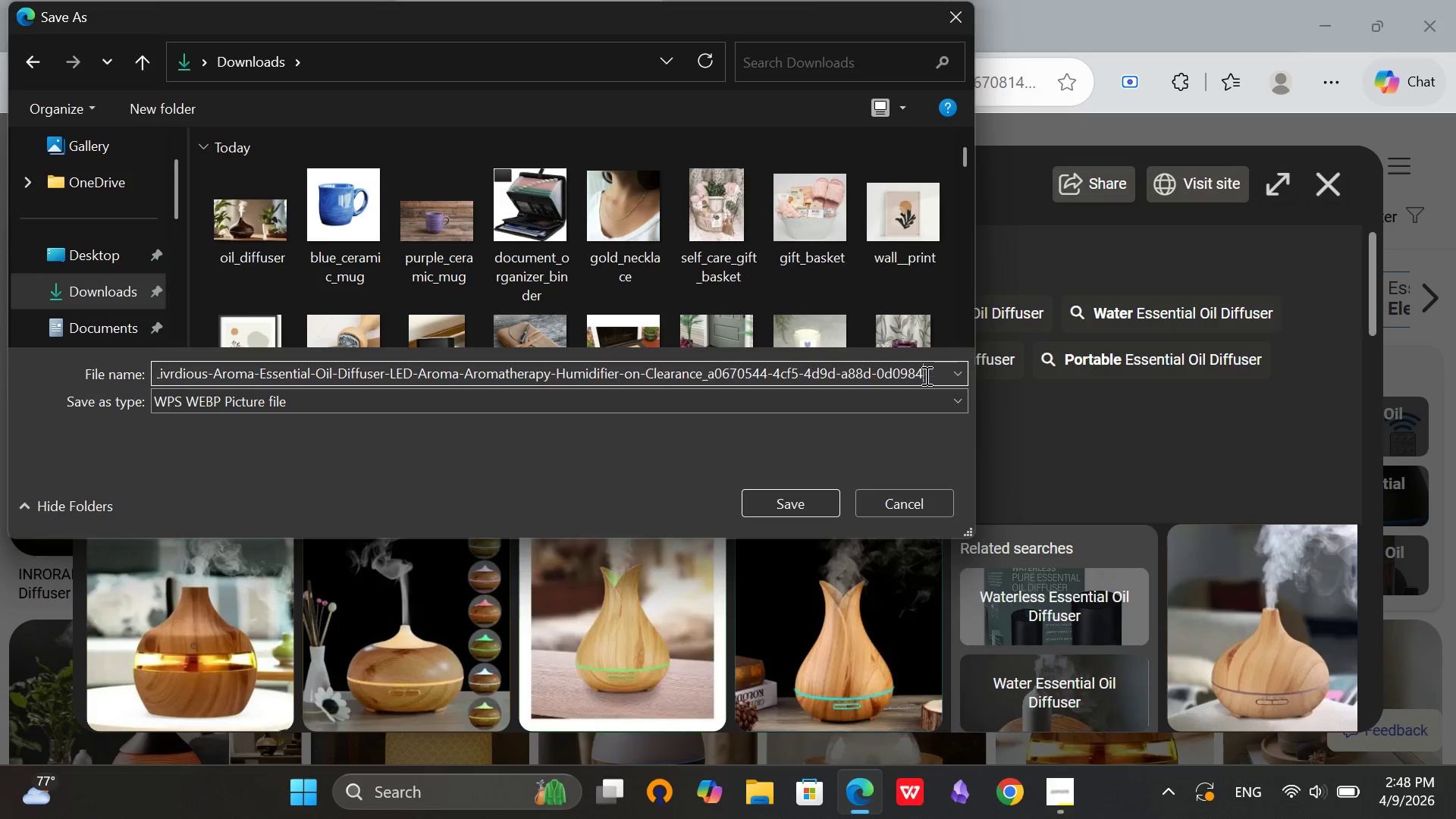 
hold_key(key=Backspace, duration=0.52)
 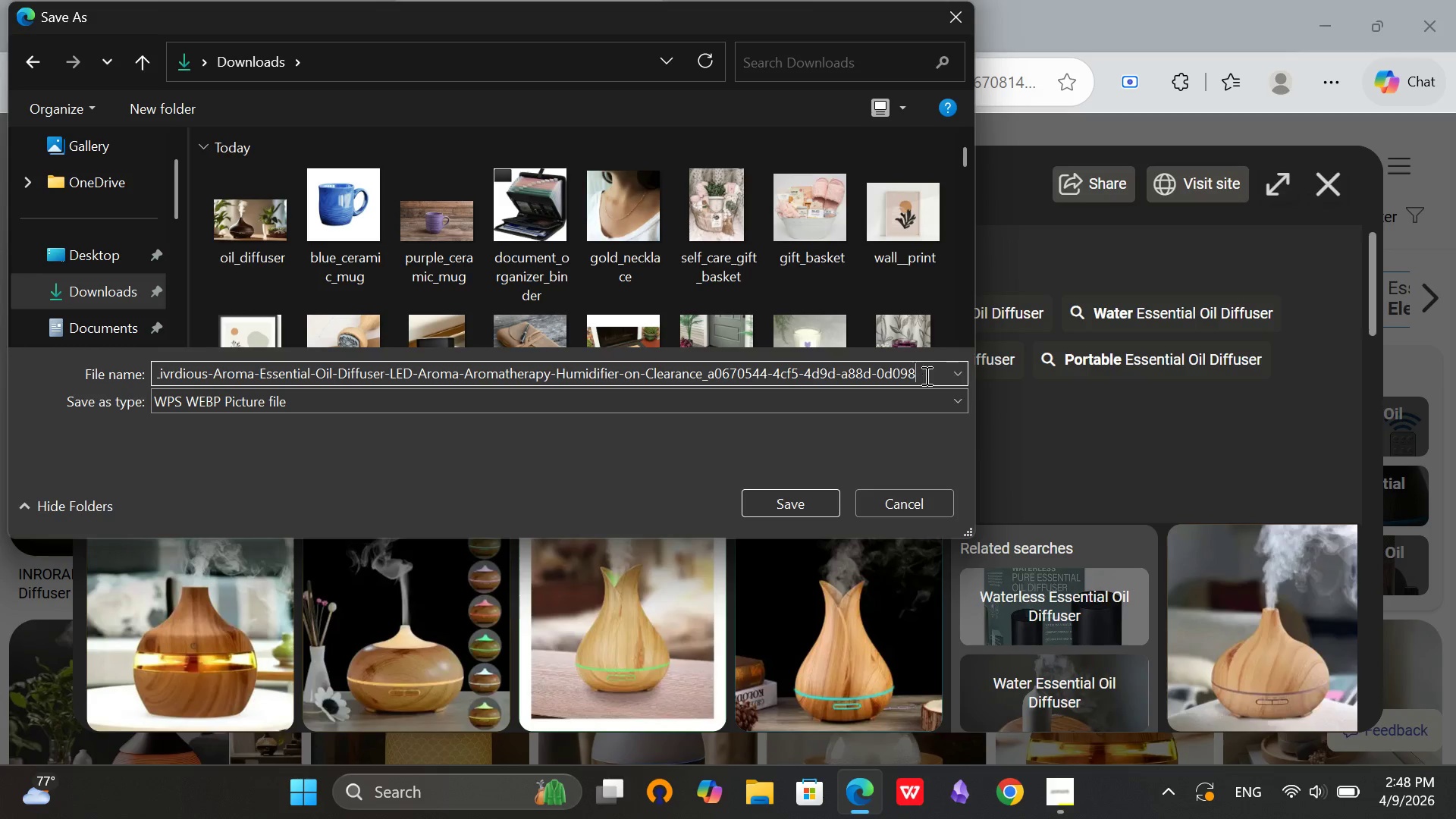 
hold_key(key=Backspace, duration=1.51)
 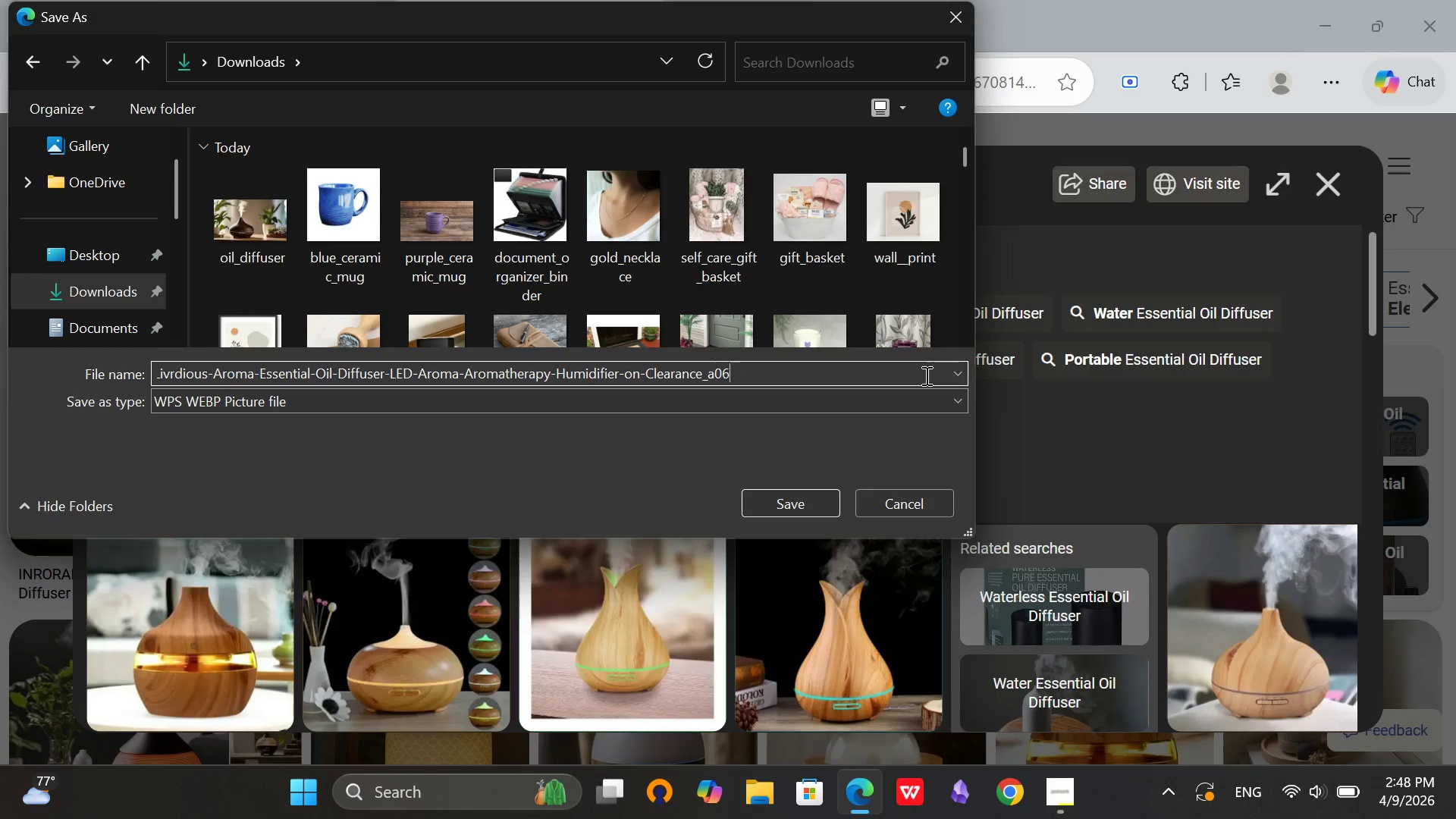 
key(Backspace)
 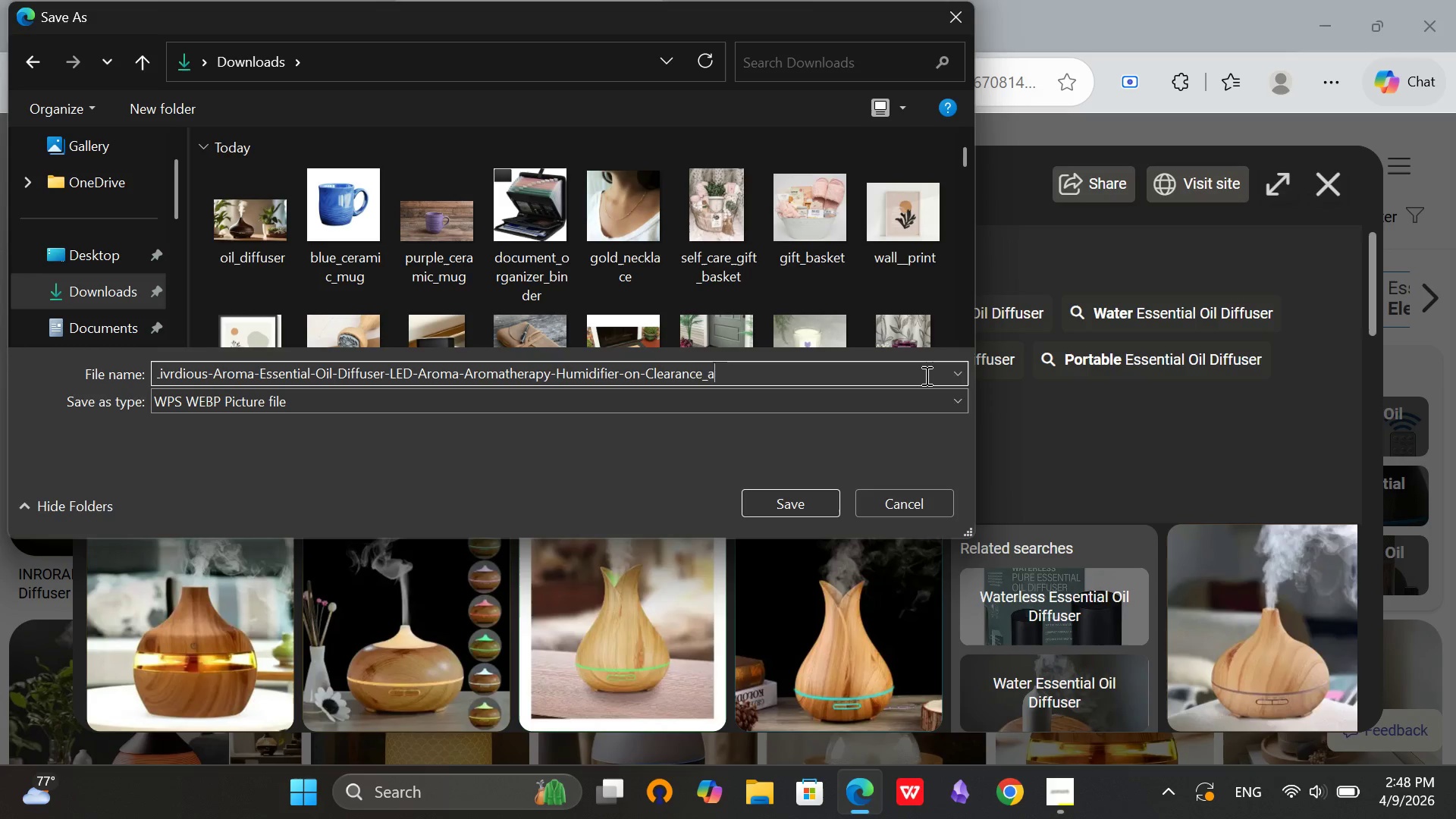 
key(Backspace)
 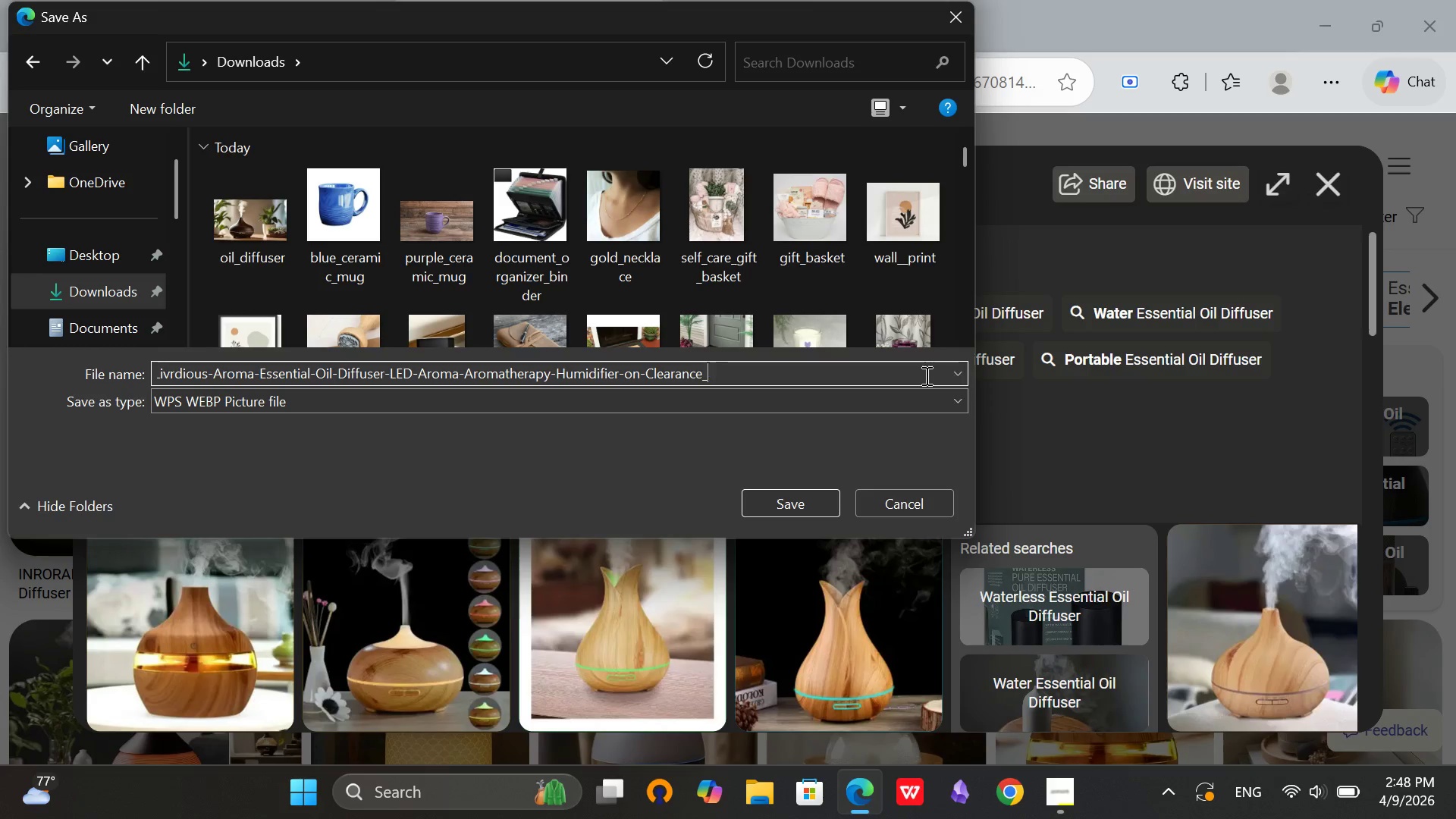 
key(Backspace)
 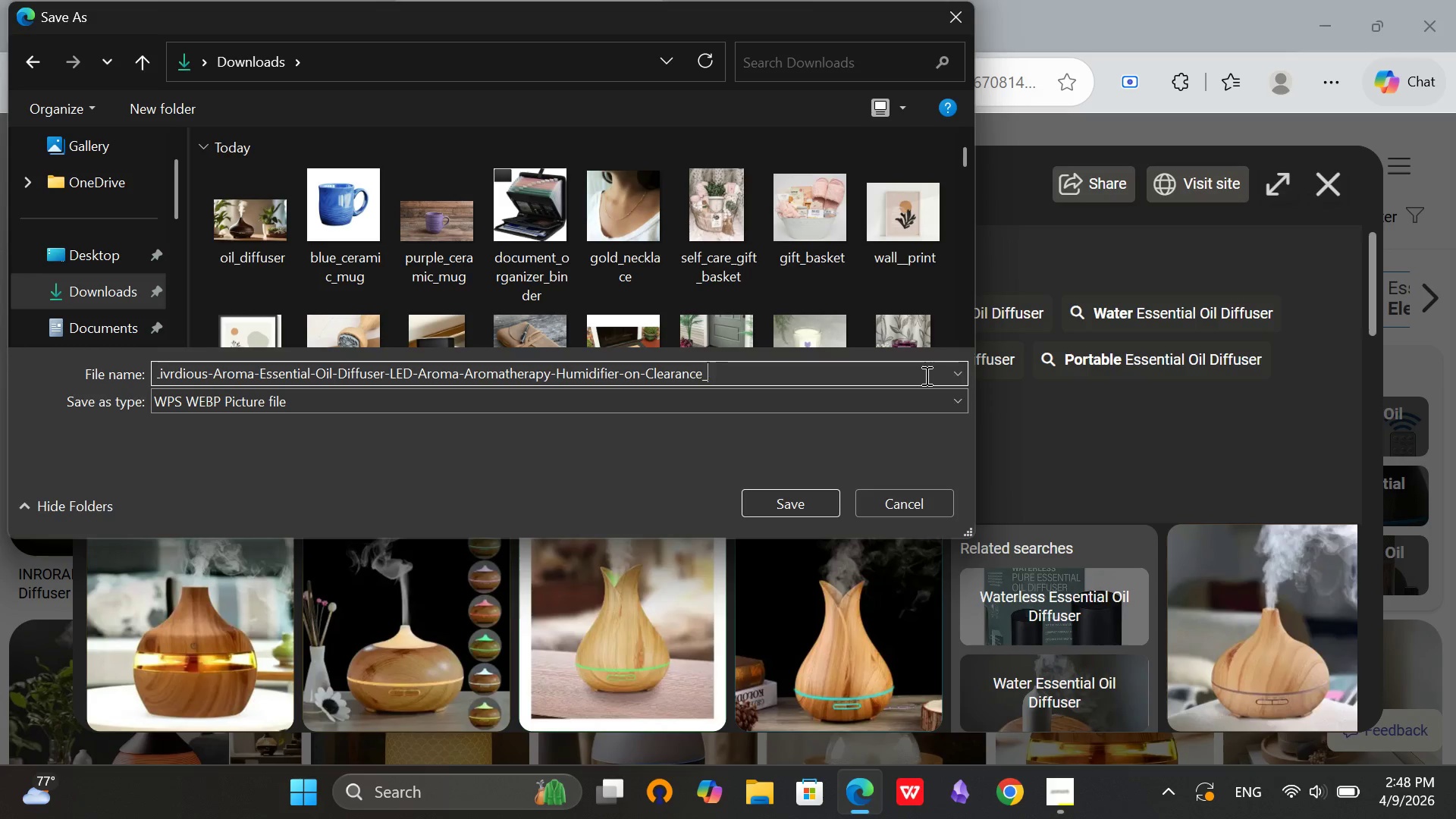 
key(Backspace)
 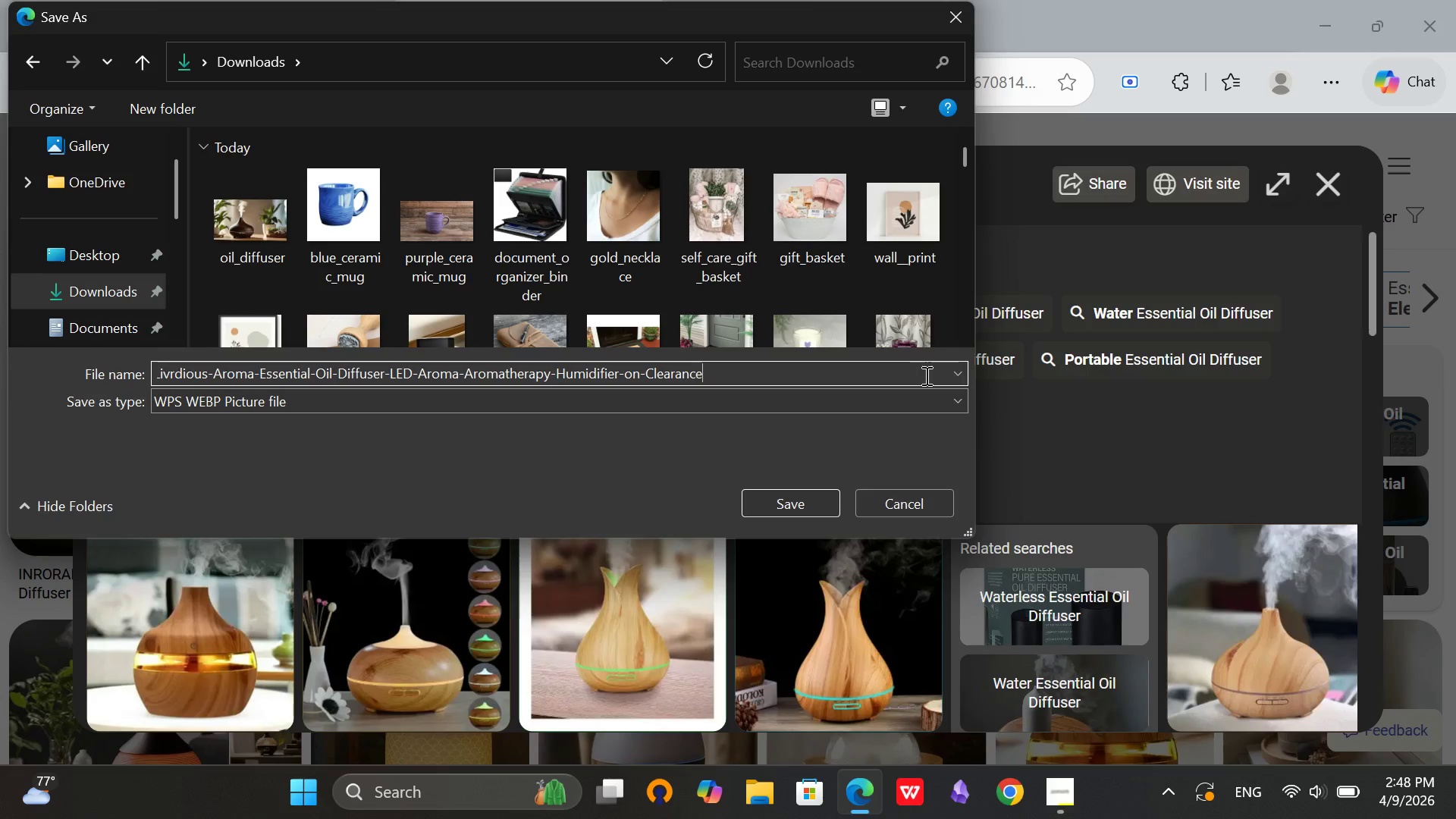 
key(Backspace)
 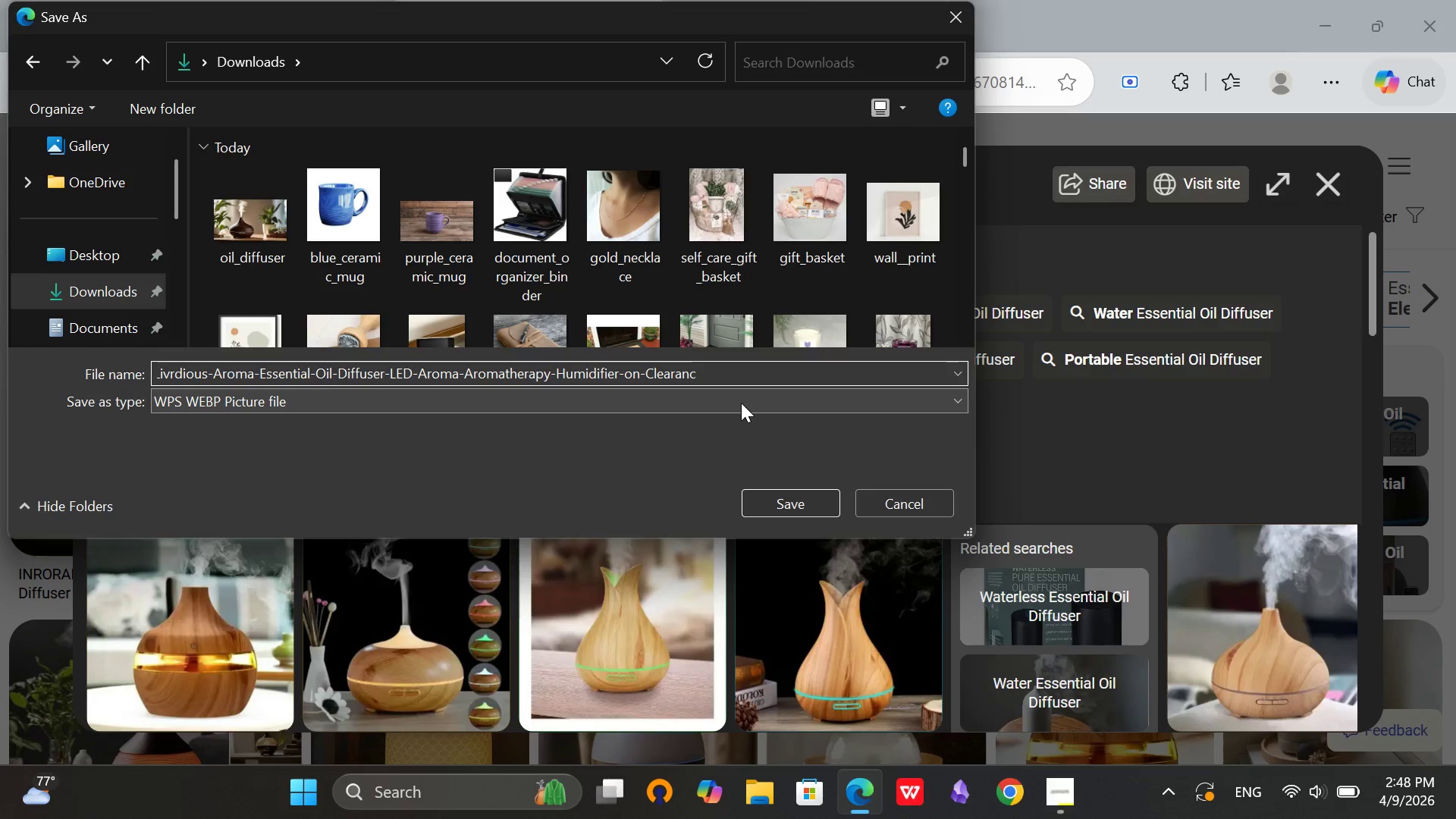 
key(E)
 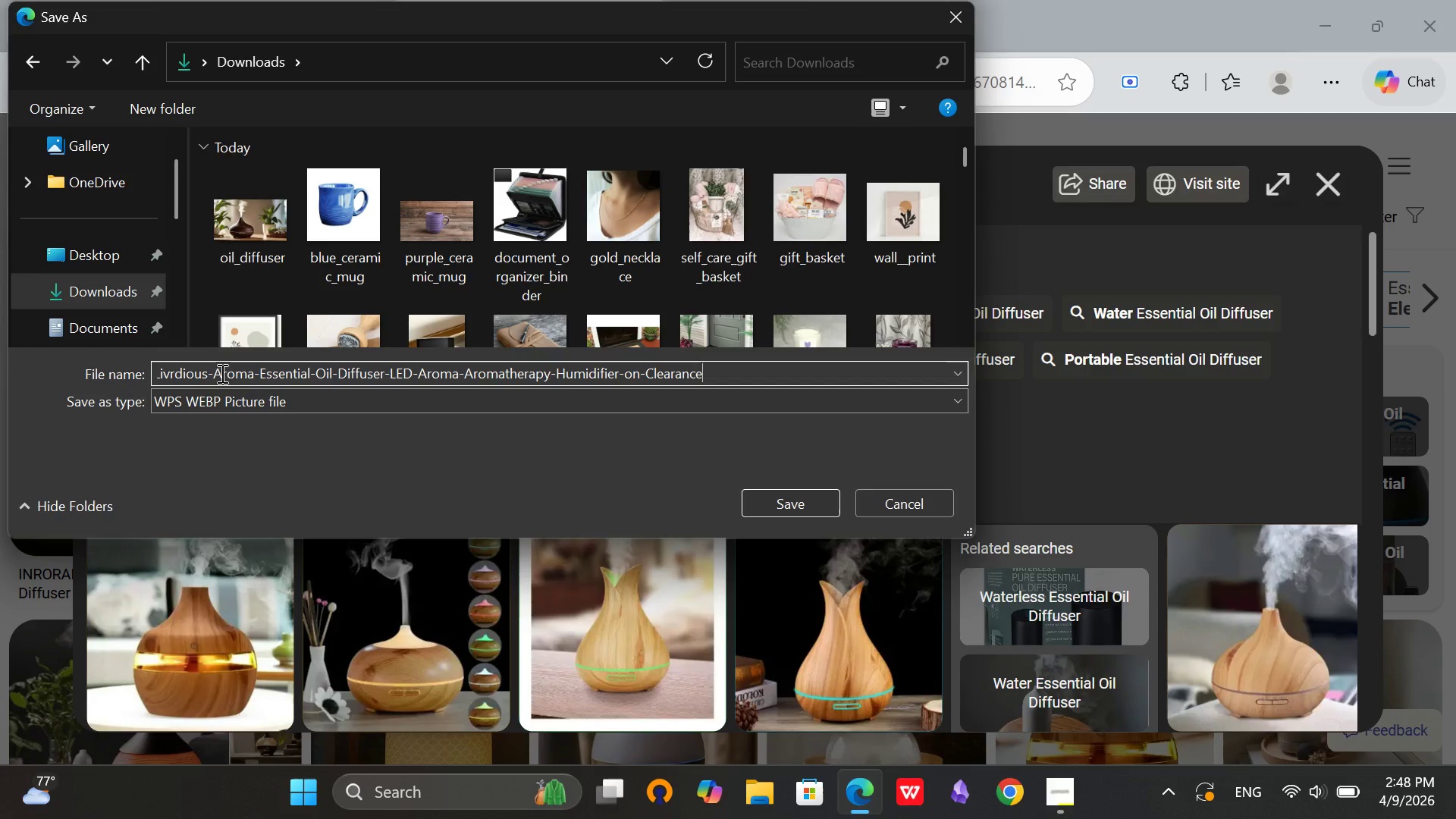 
left_click([213, 369])
 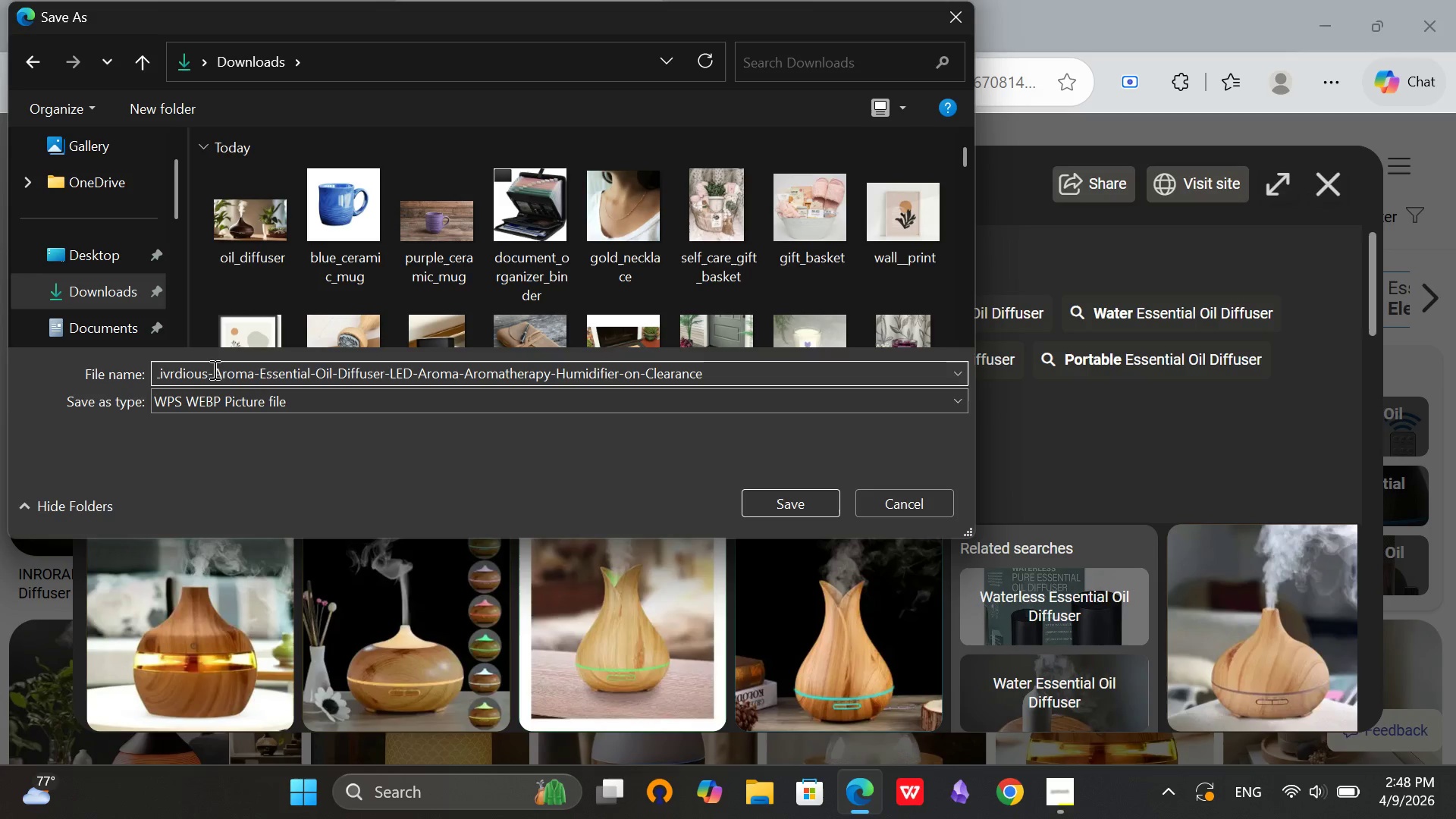 
hold_key(key=Backspace, duration=1.22)
 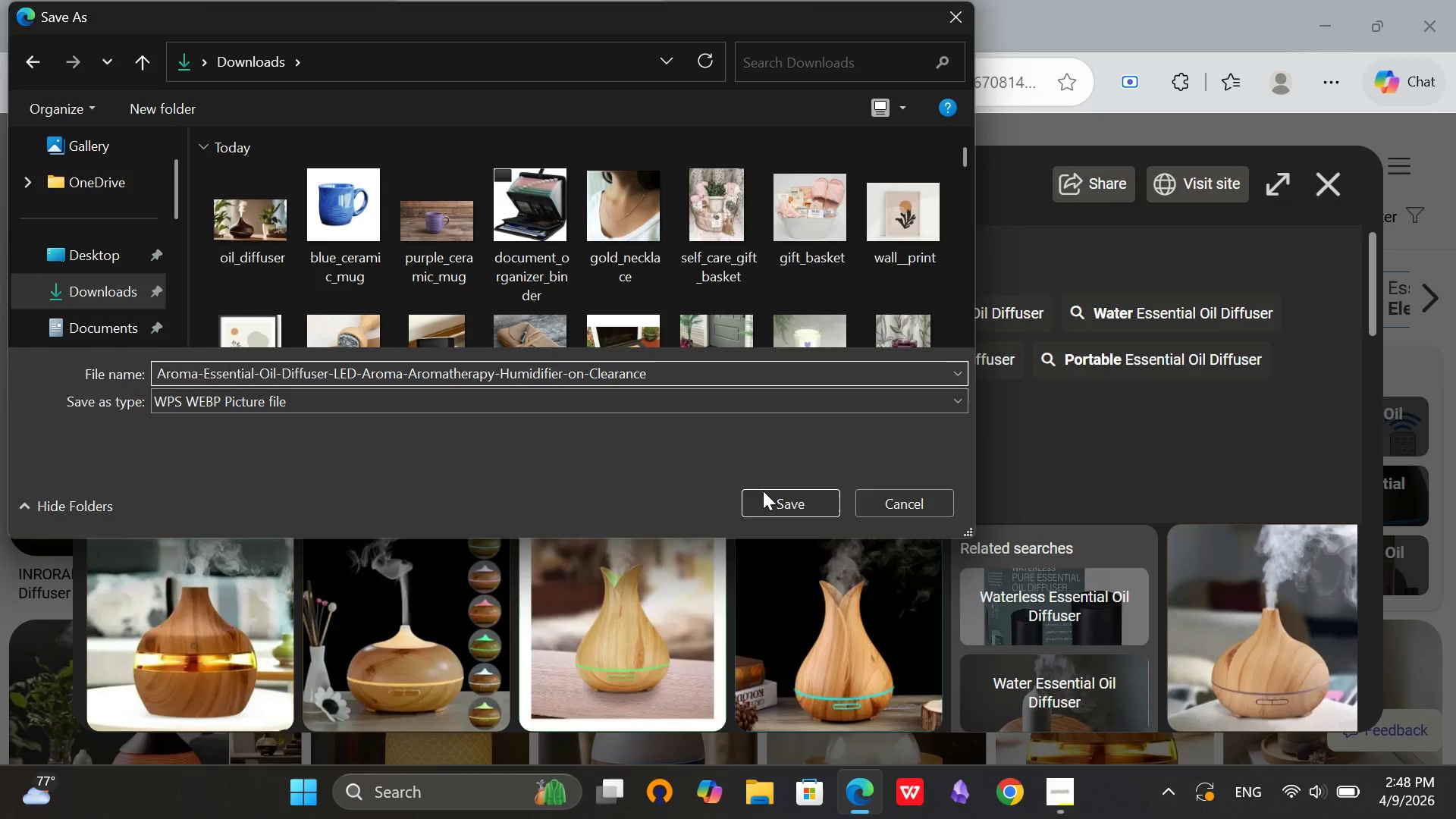 
left_click([764, 494])
 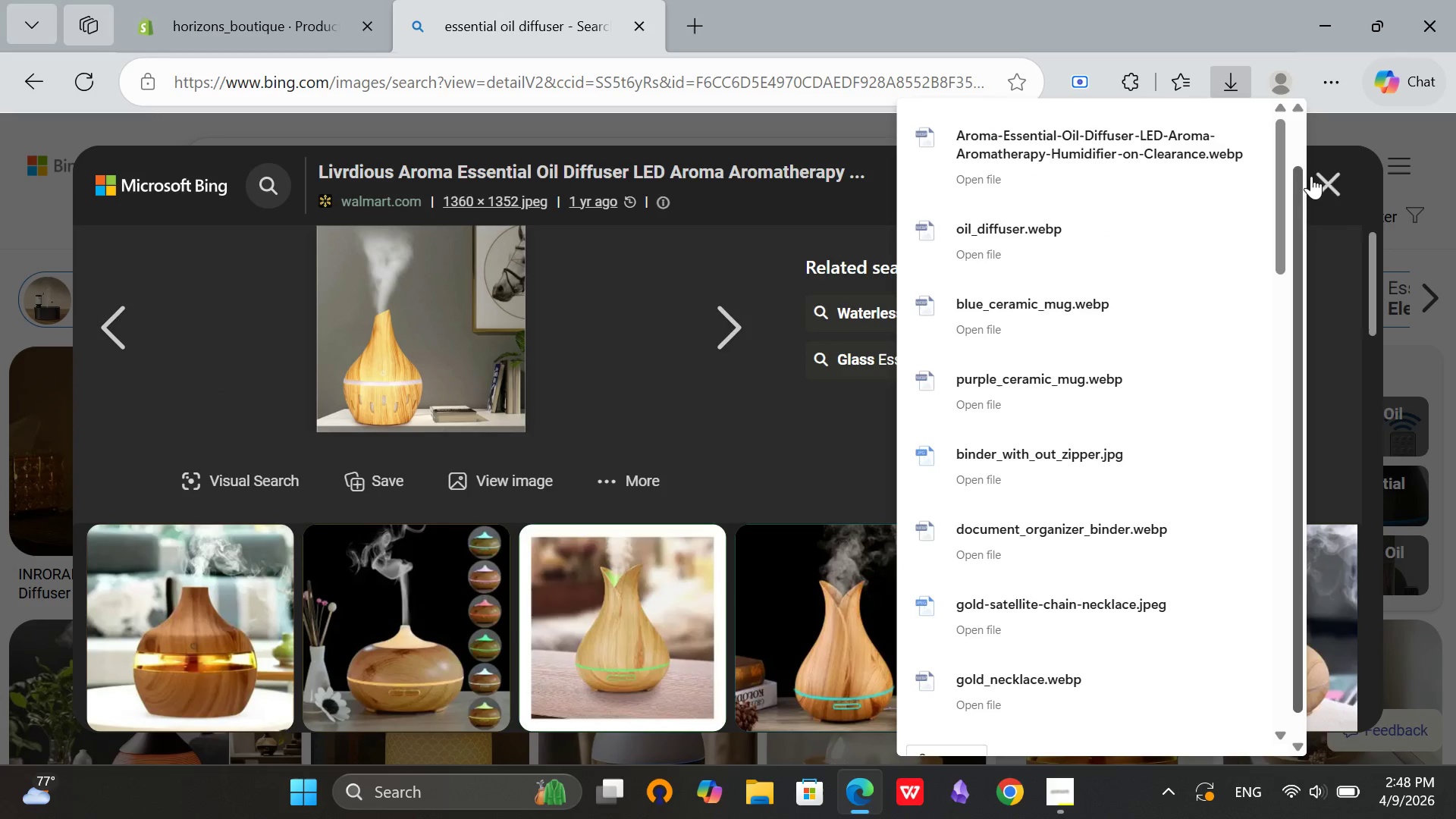 
left_click([1328, 182])
 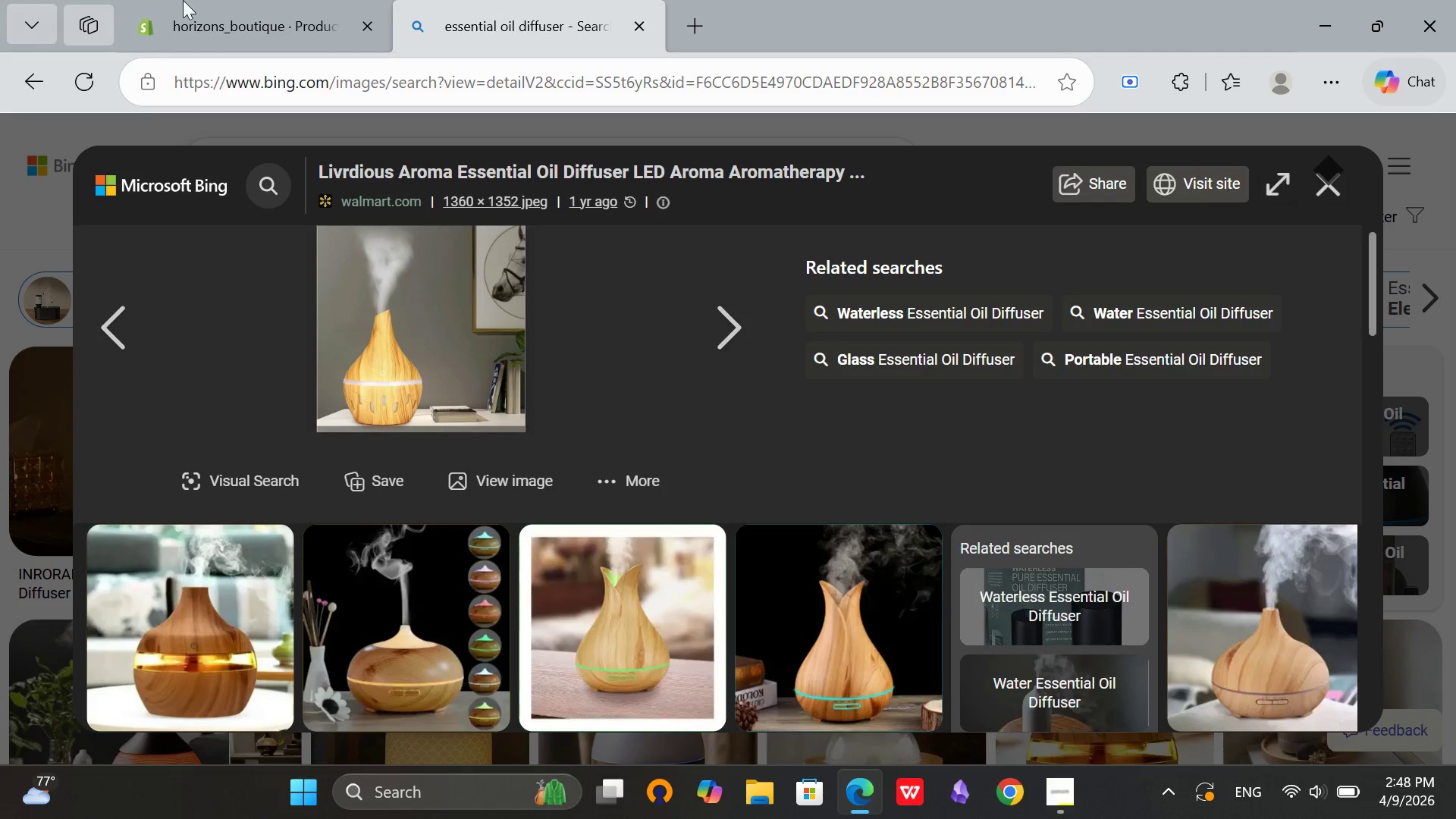 
left_click([205, 0])
 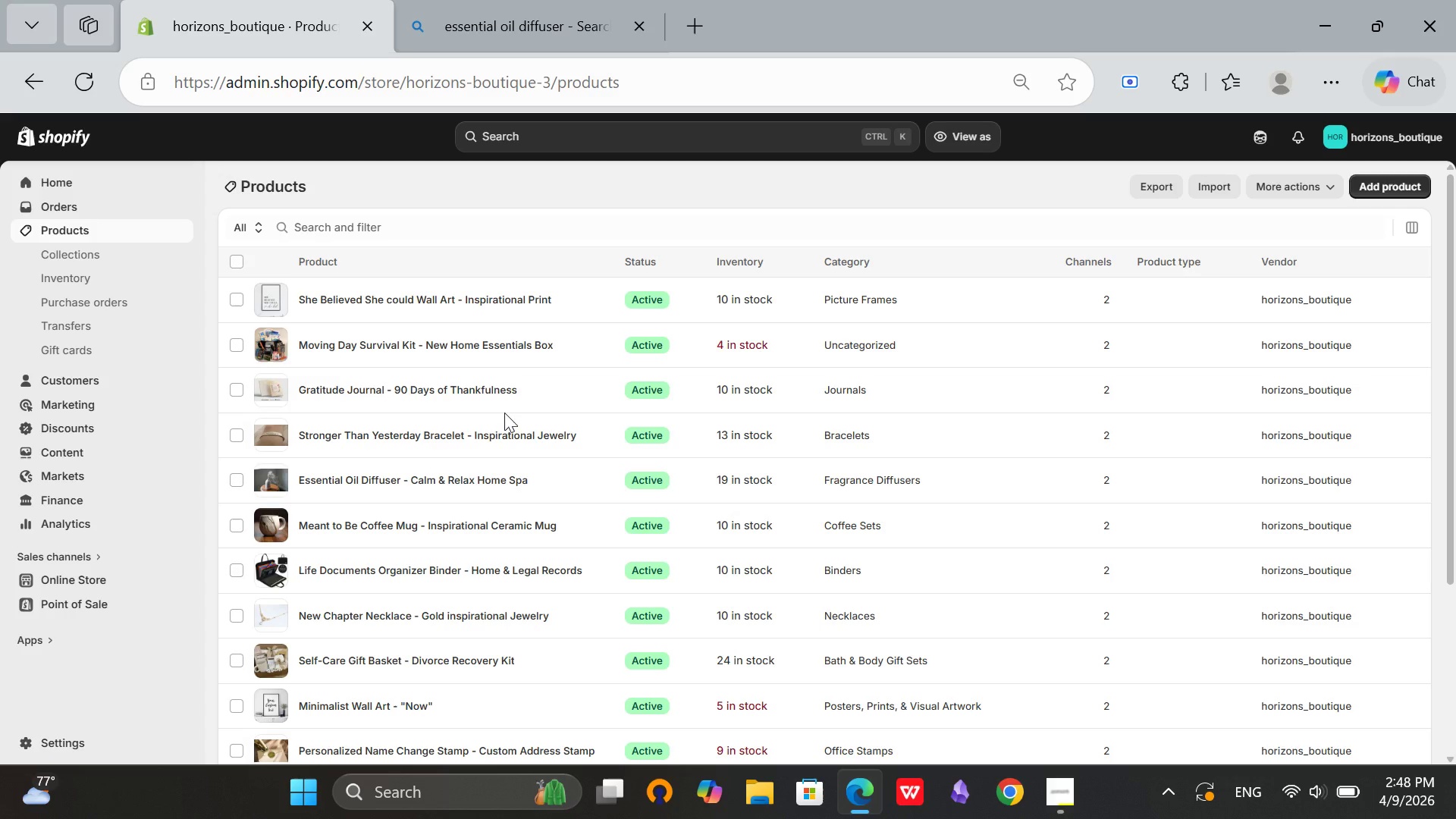 
scroll: coordinate [508, 396], scroll_direction: down, amount: 3.0
 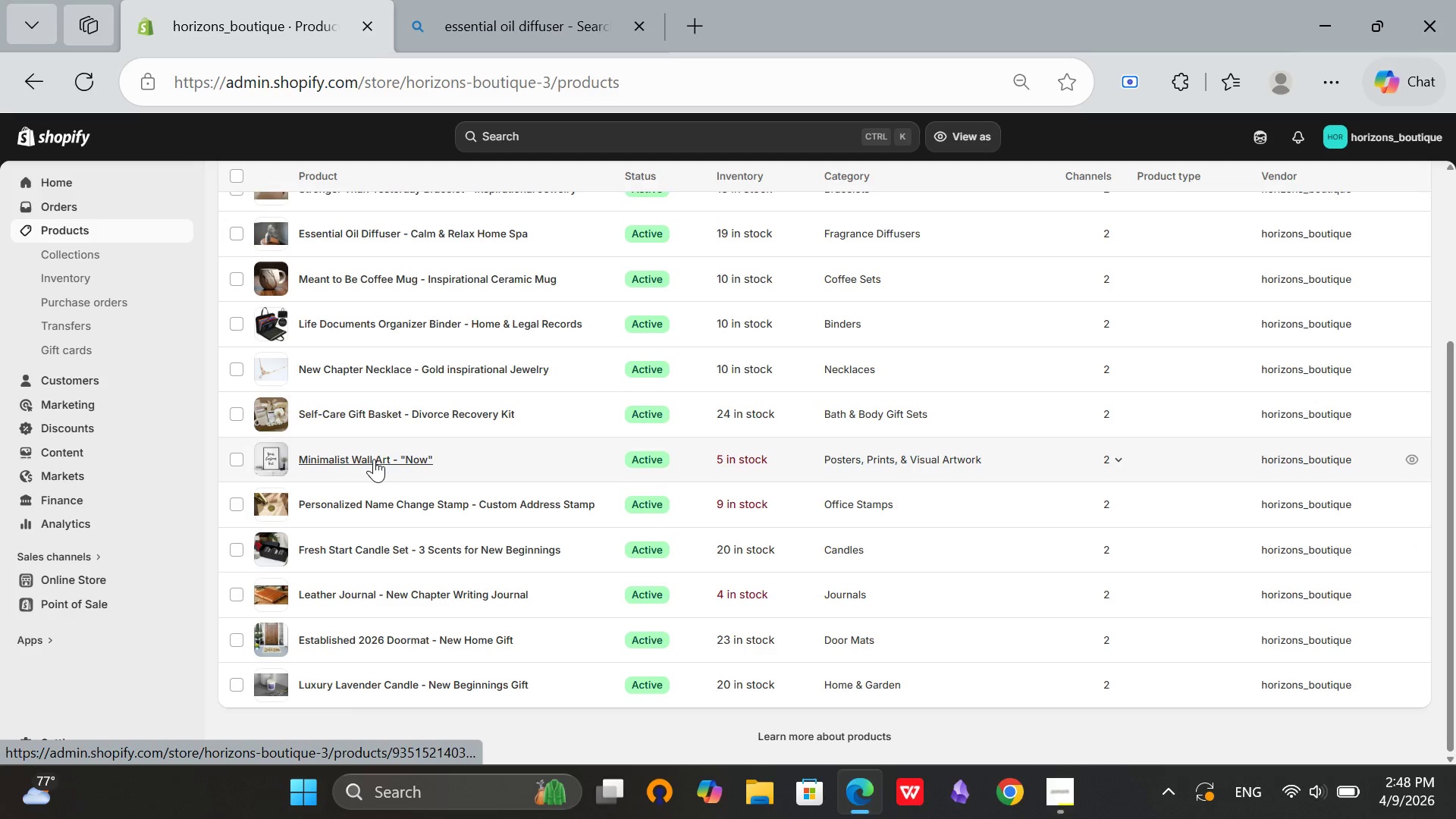 
scroll: coordinate [366, 355], scroll_direction: up, amount: 1.0
 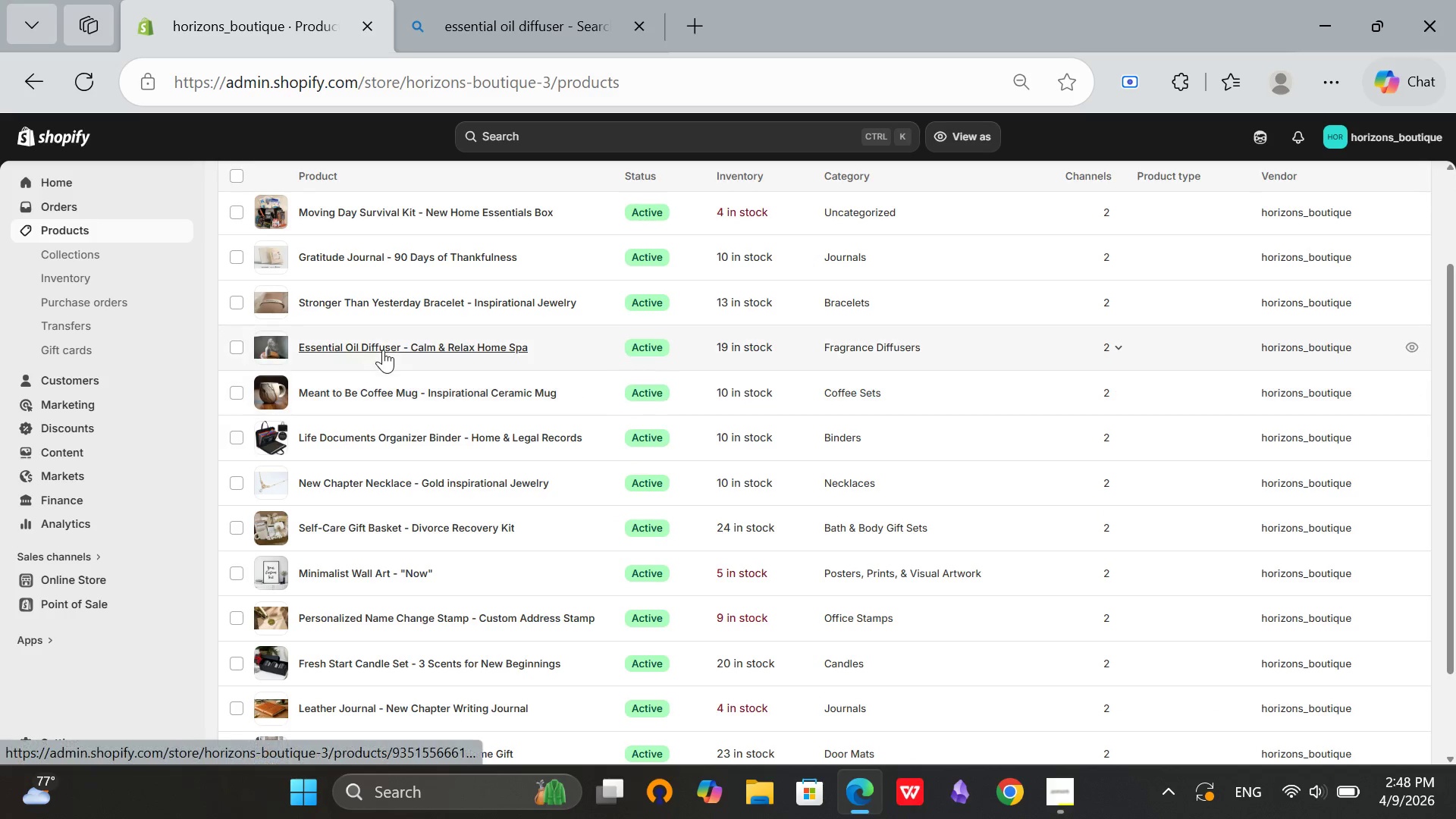 
left_click([383, 350])
 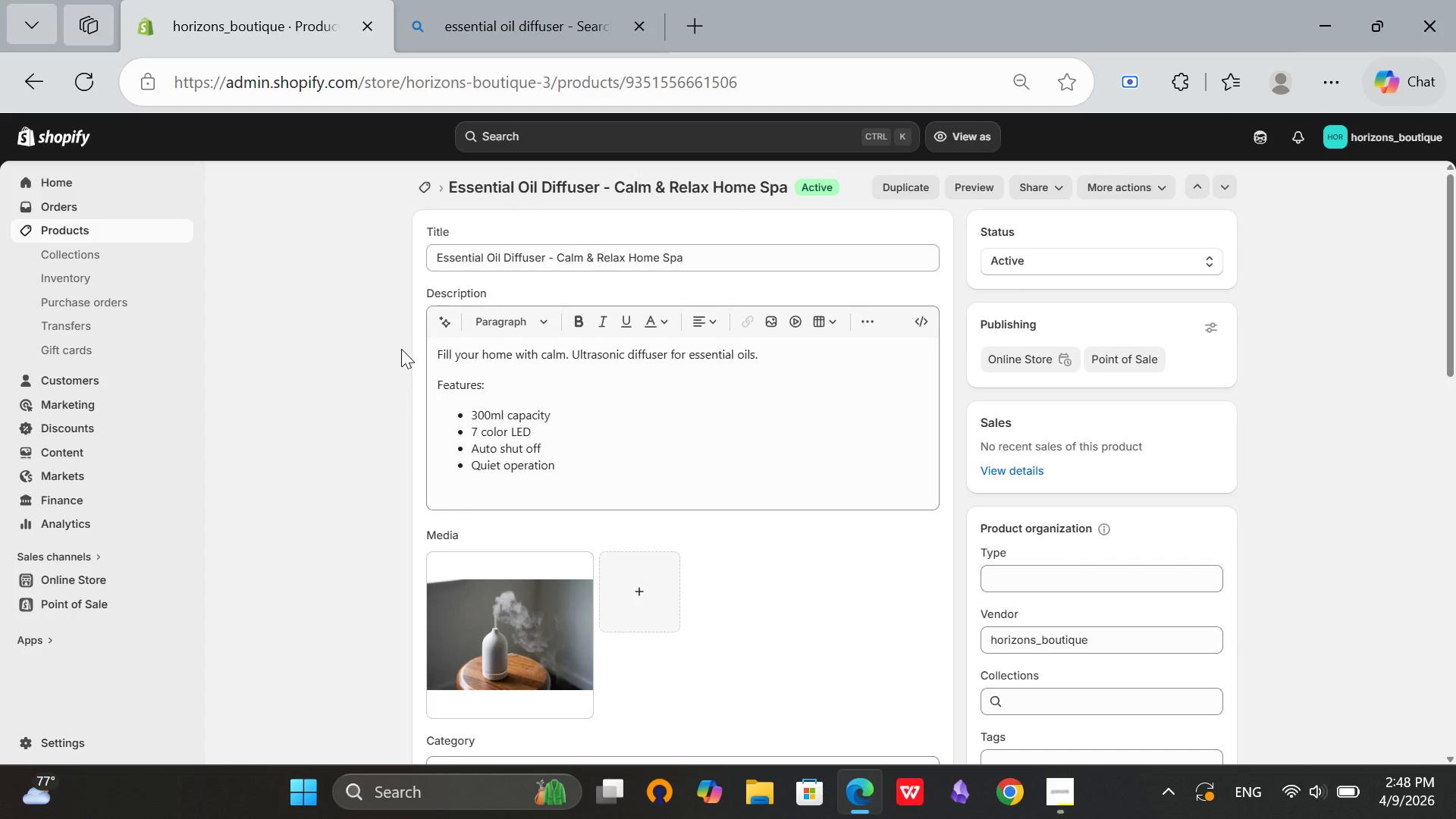 
wait(6.27)
 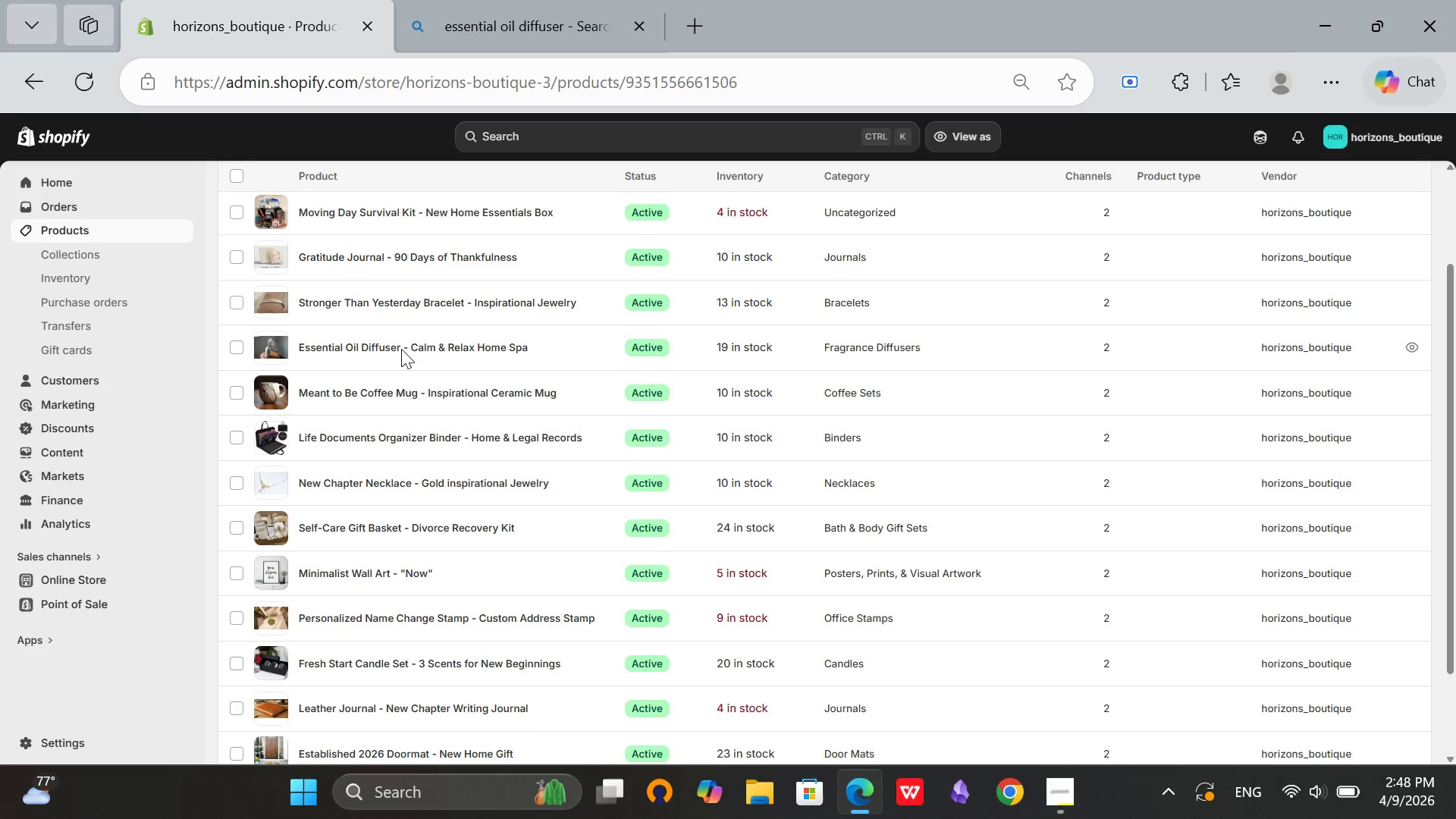 
scroll: coordinate [744, 512], scroll_direction: down, amount: 1.0
 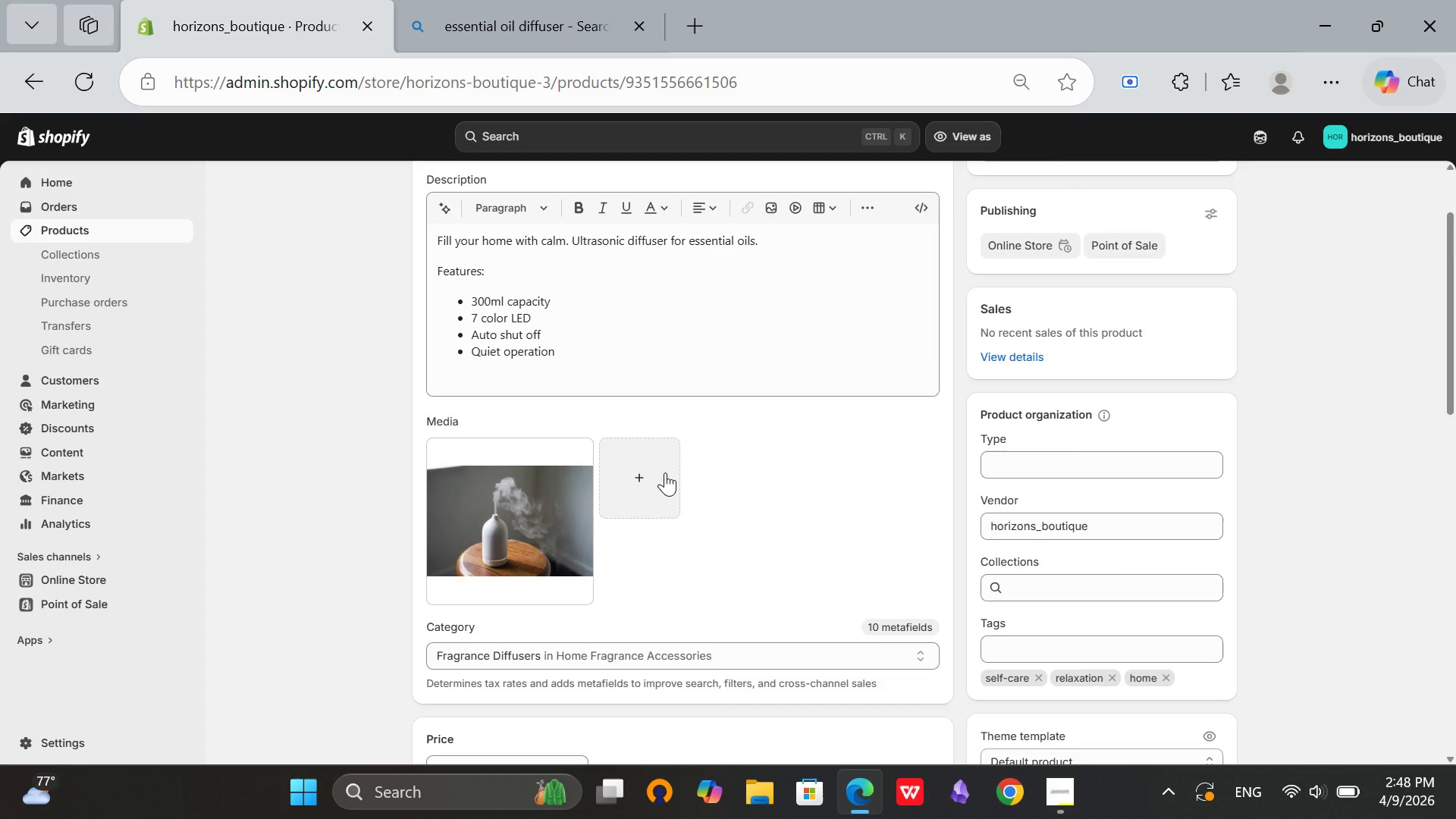 
left_click([665, 472])
 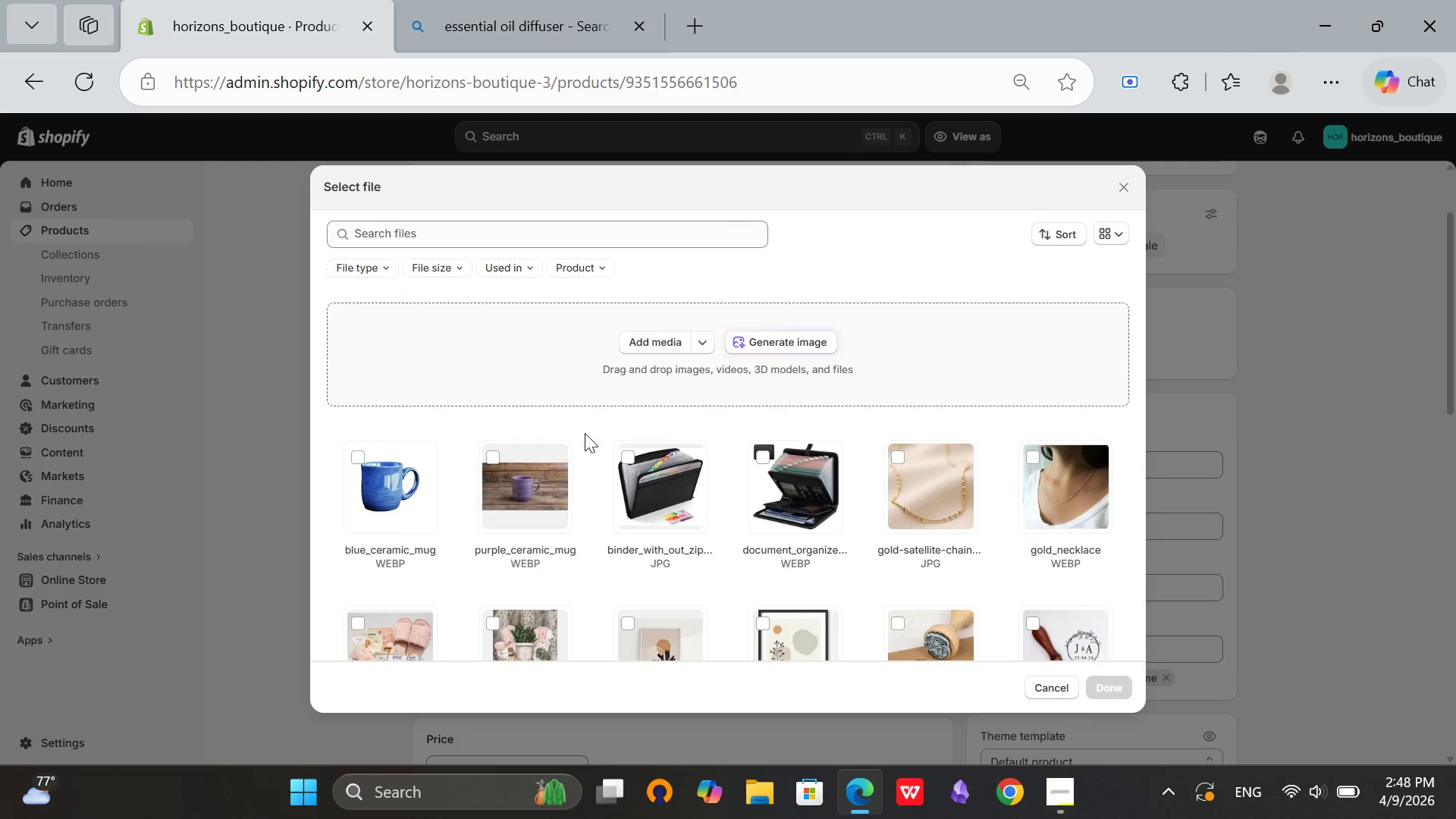 
left_click([639, 347])
 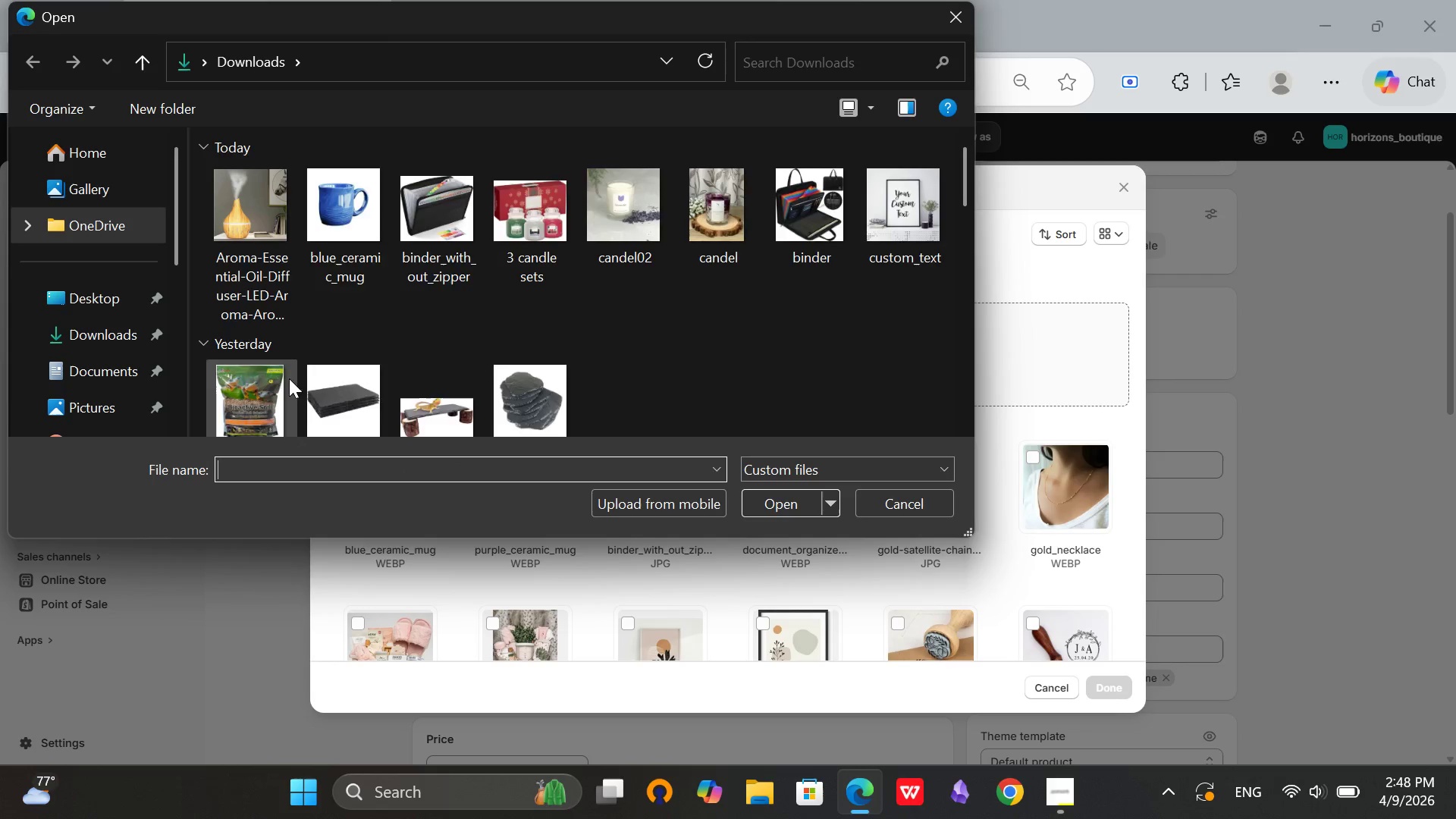 
left_click([343, 234])
 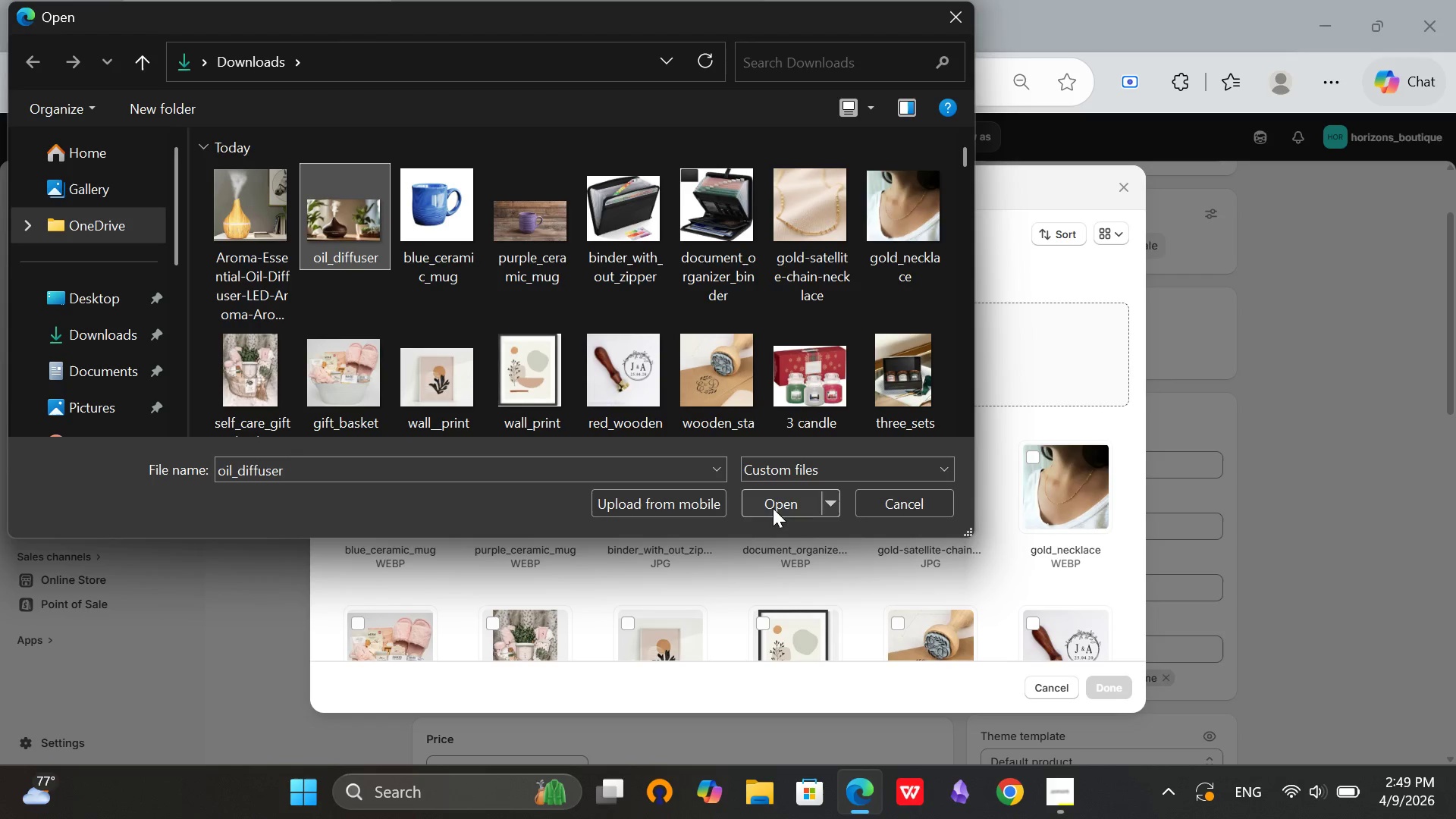 
left_click([773, 508])
 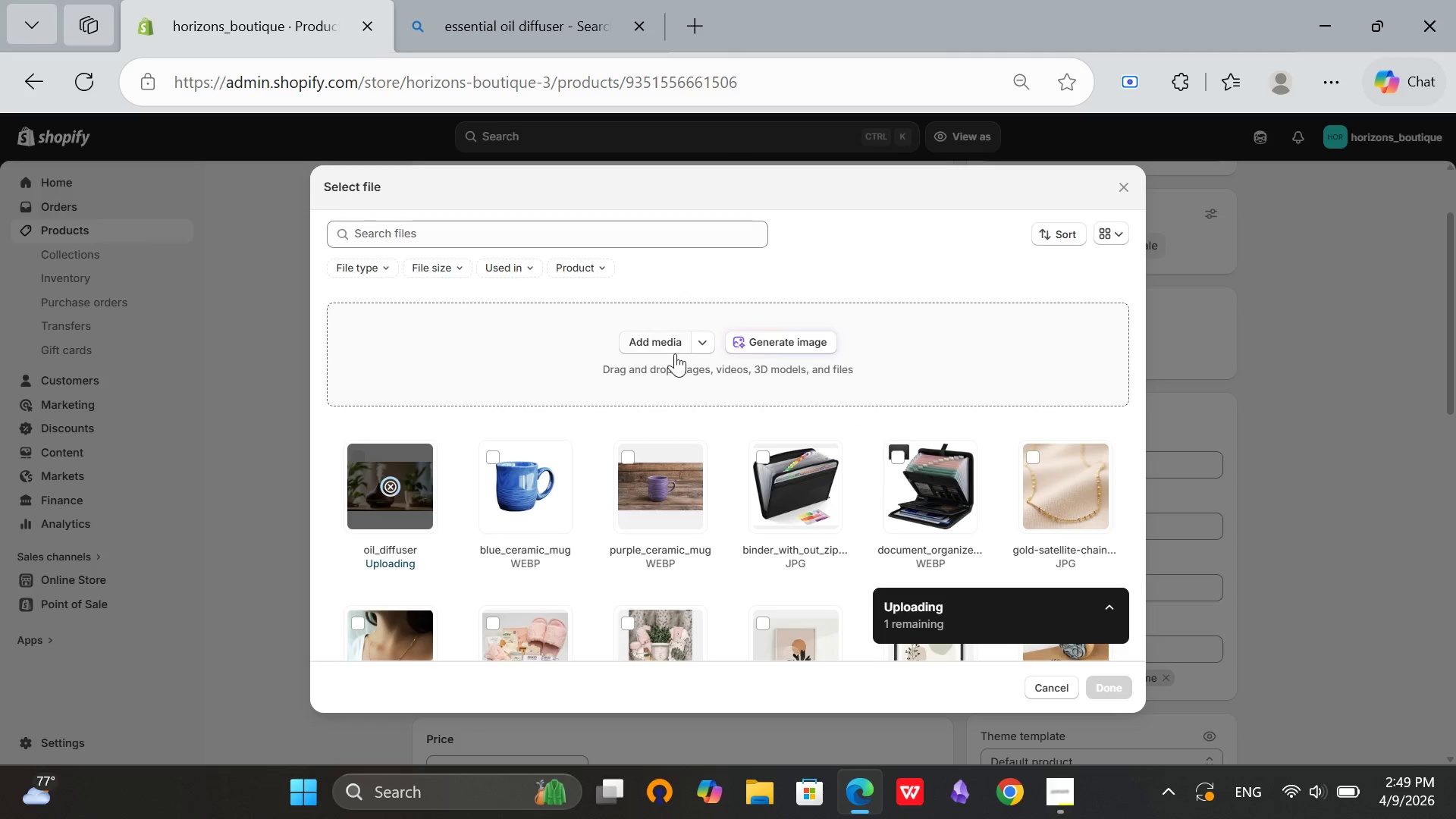 
left_click([649, 338])
 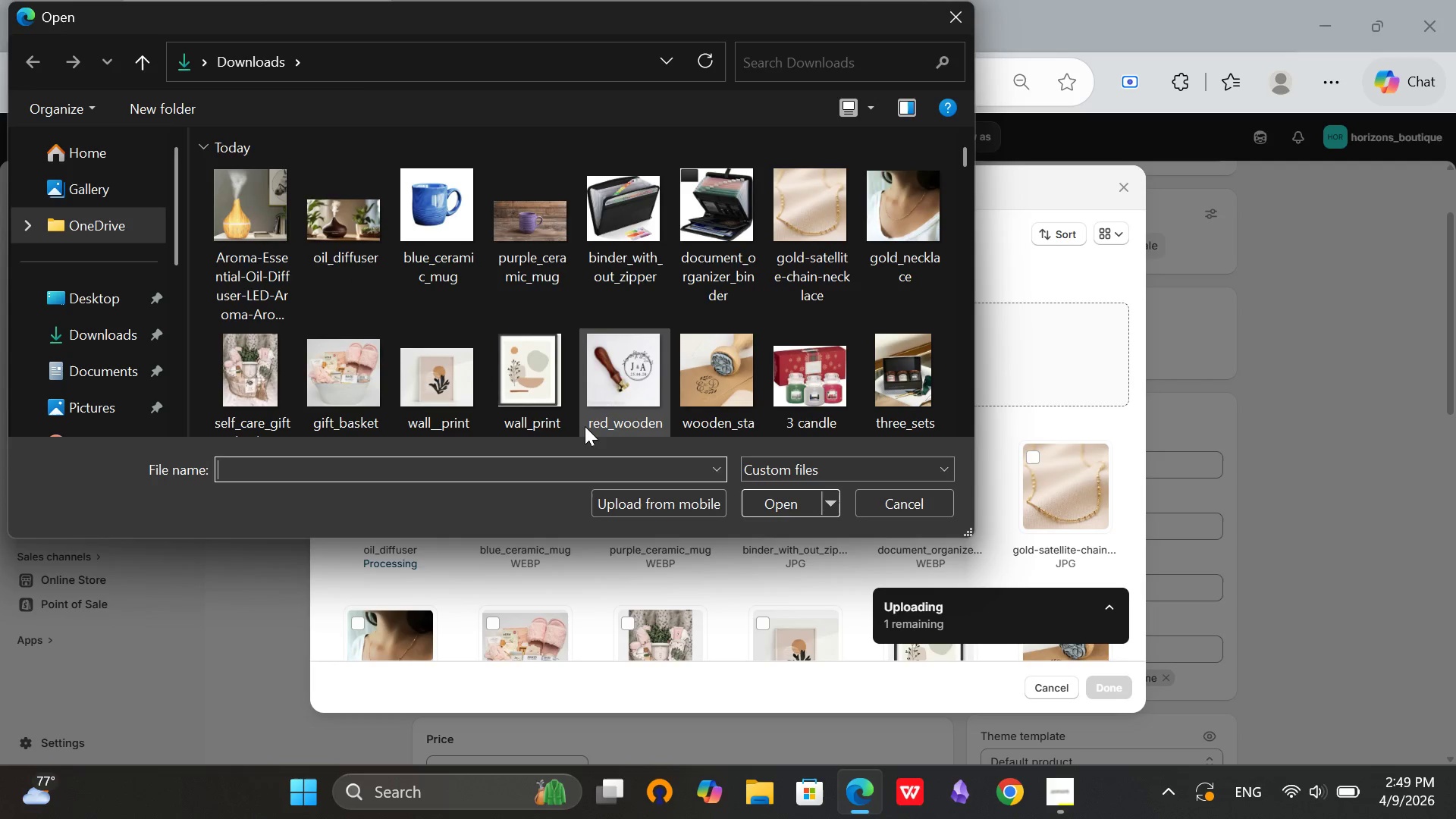 
left_click([240, 206])
 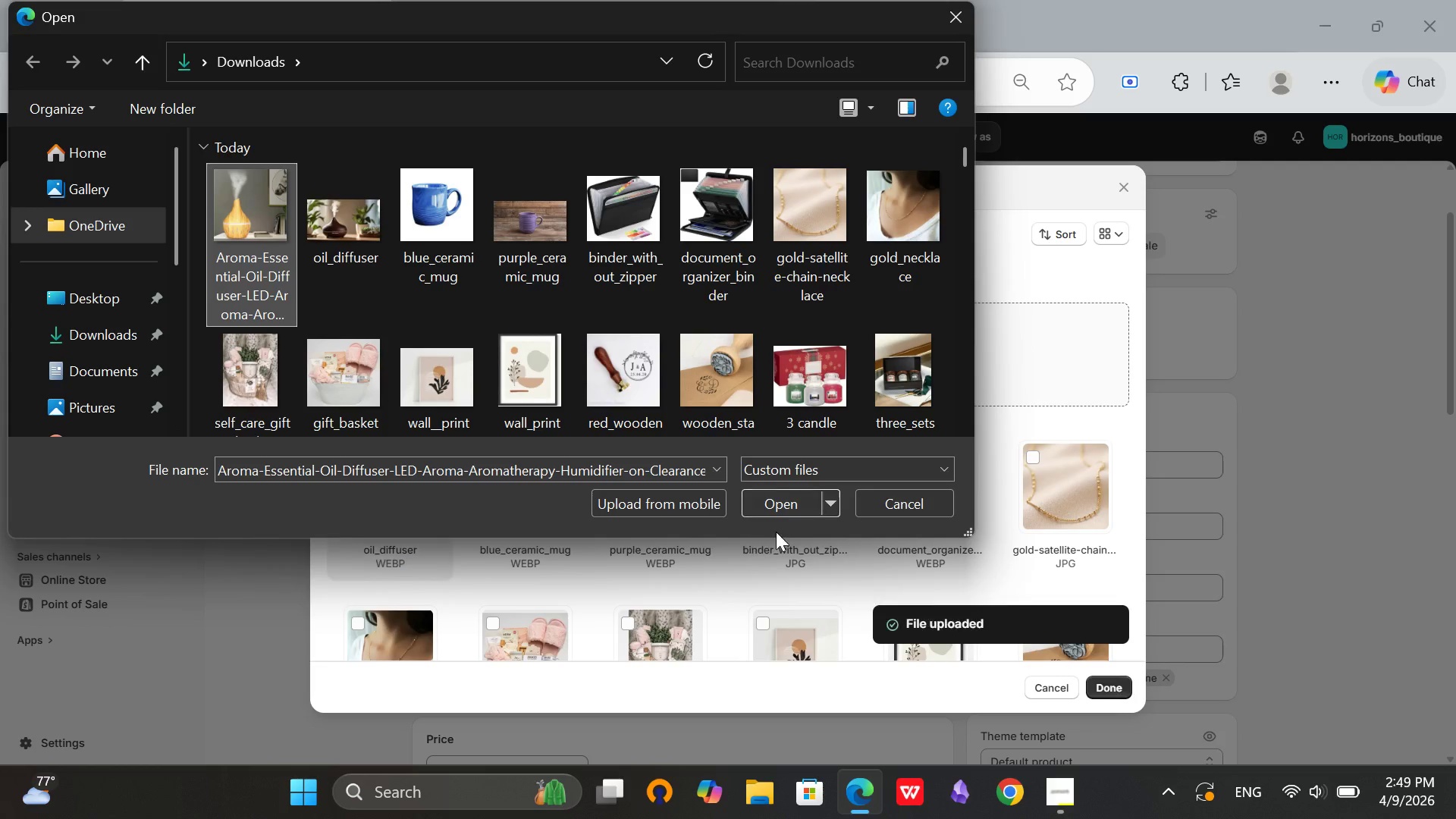 
left_click([783, 507])
 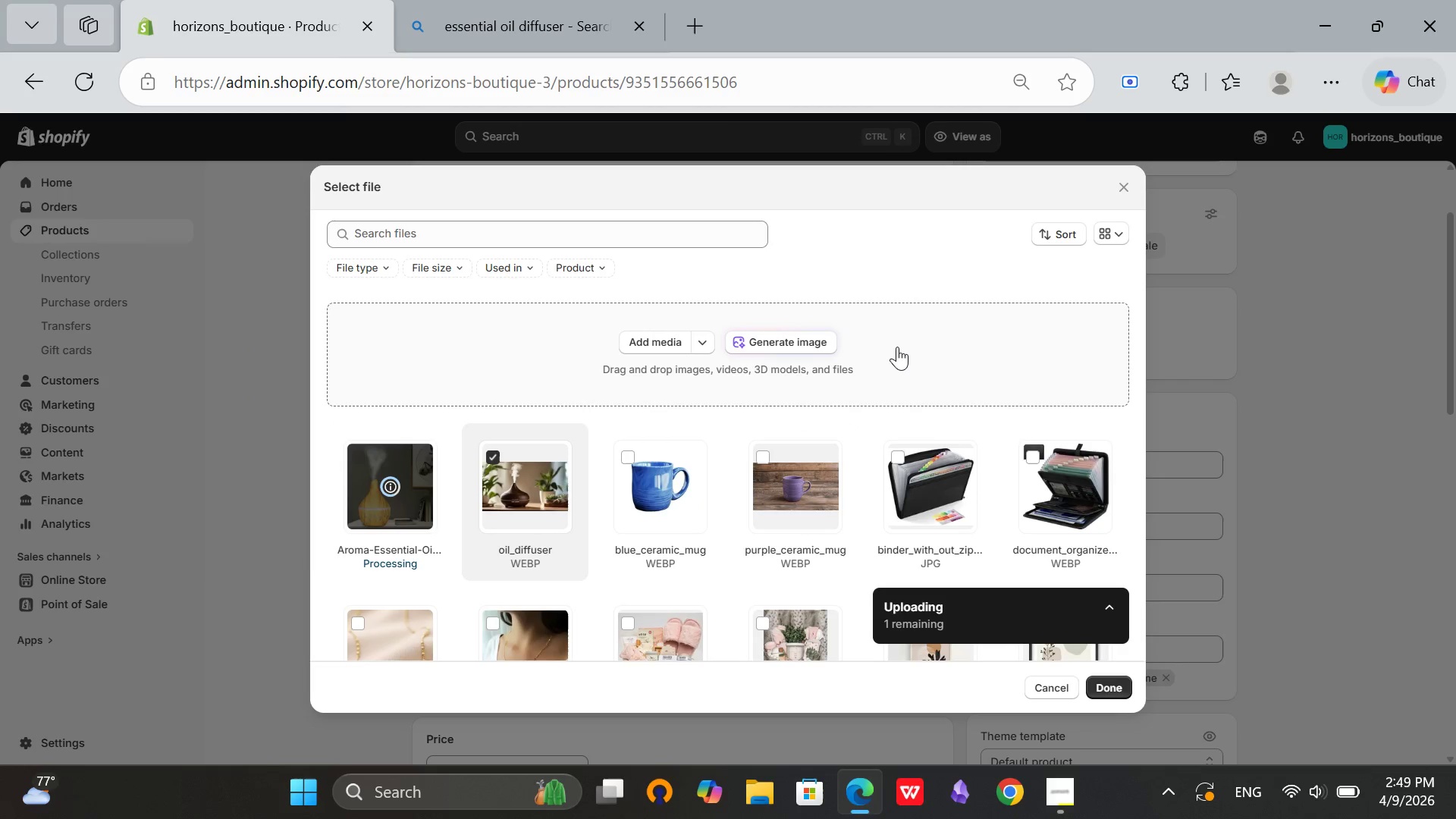 
wait(9.38)
 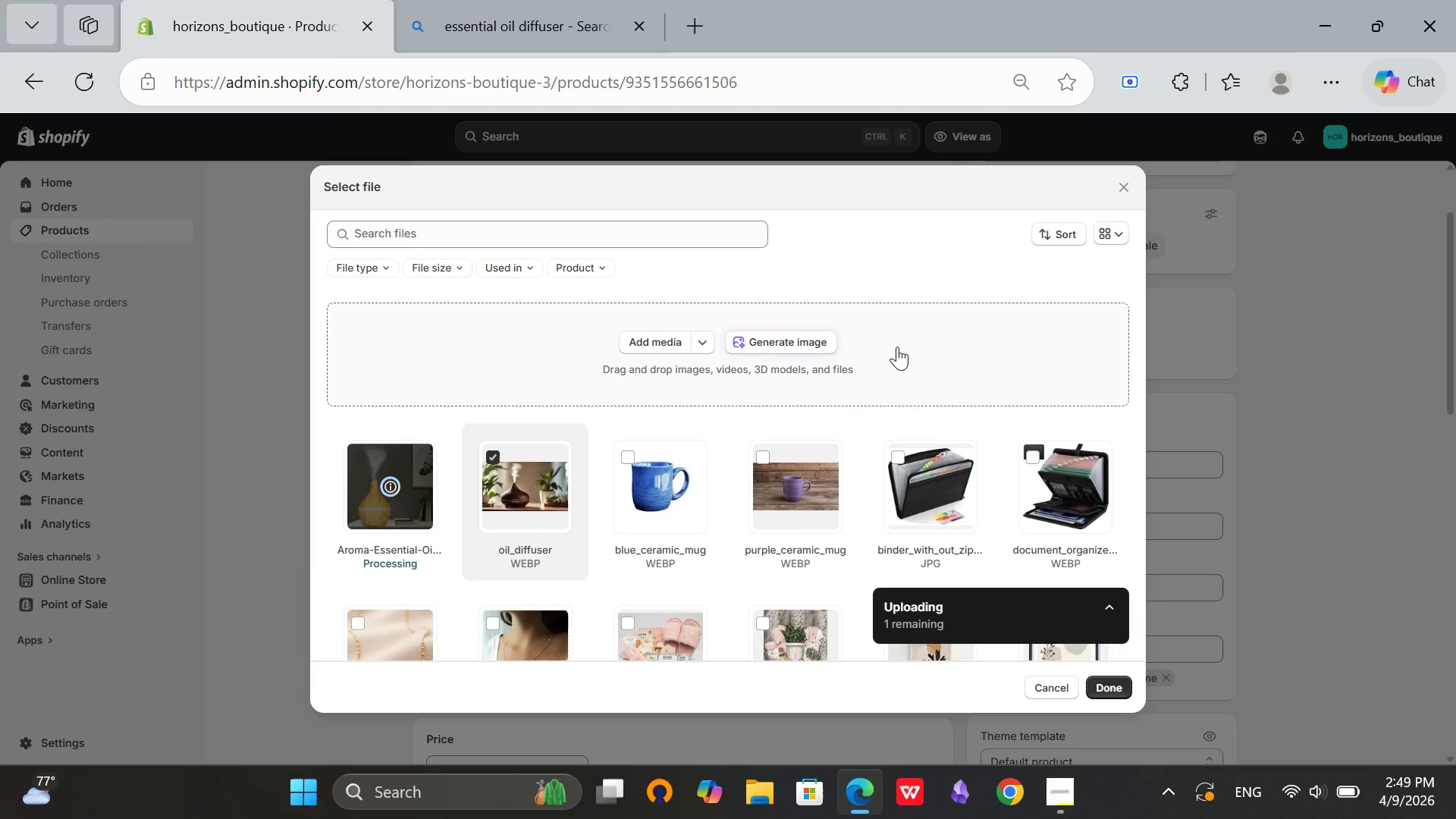 
left_click([1102, 681])
 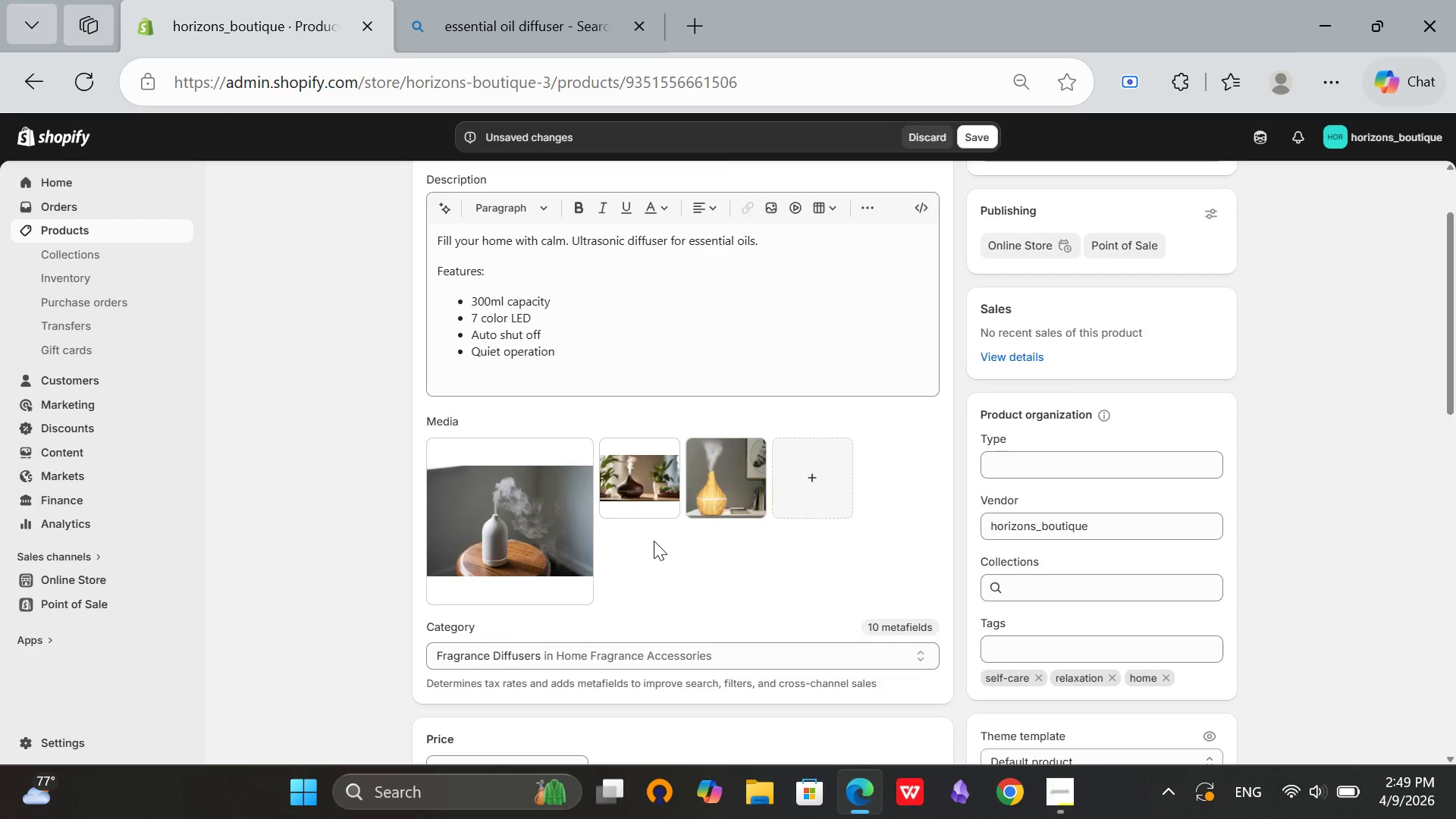 
left_click([645, 474])
 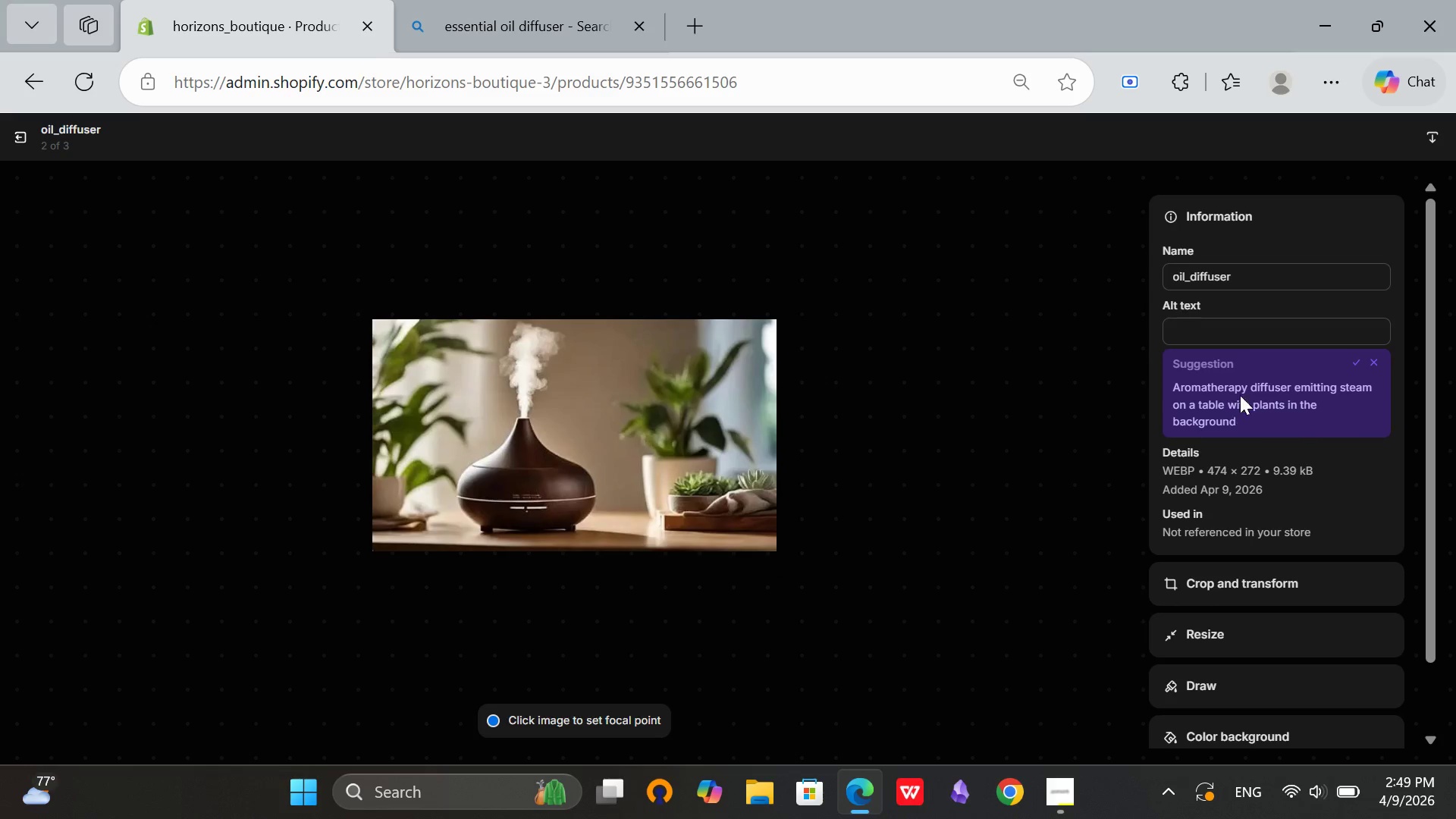 
left_click([1240, 323])
 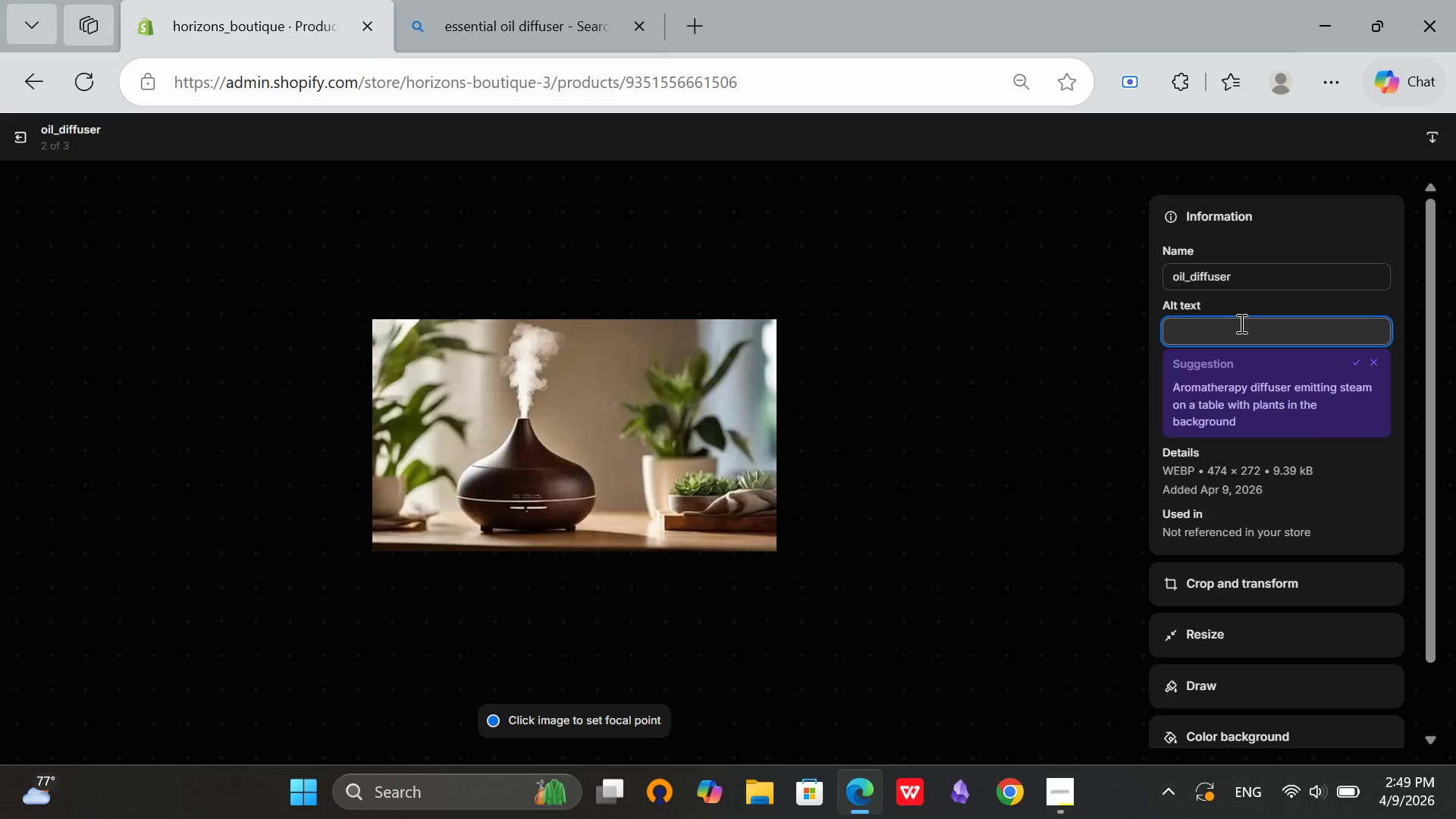 
type(Aromatherapy st)
key(Backspace)
key(Backspace)
 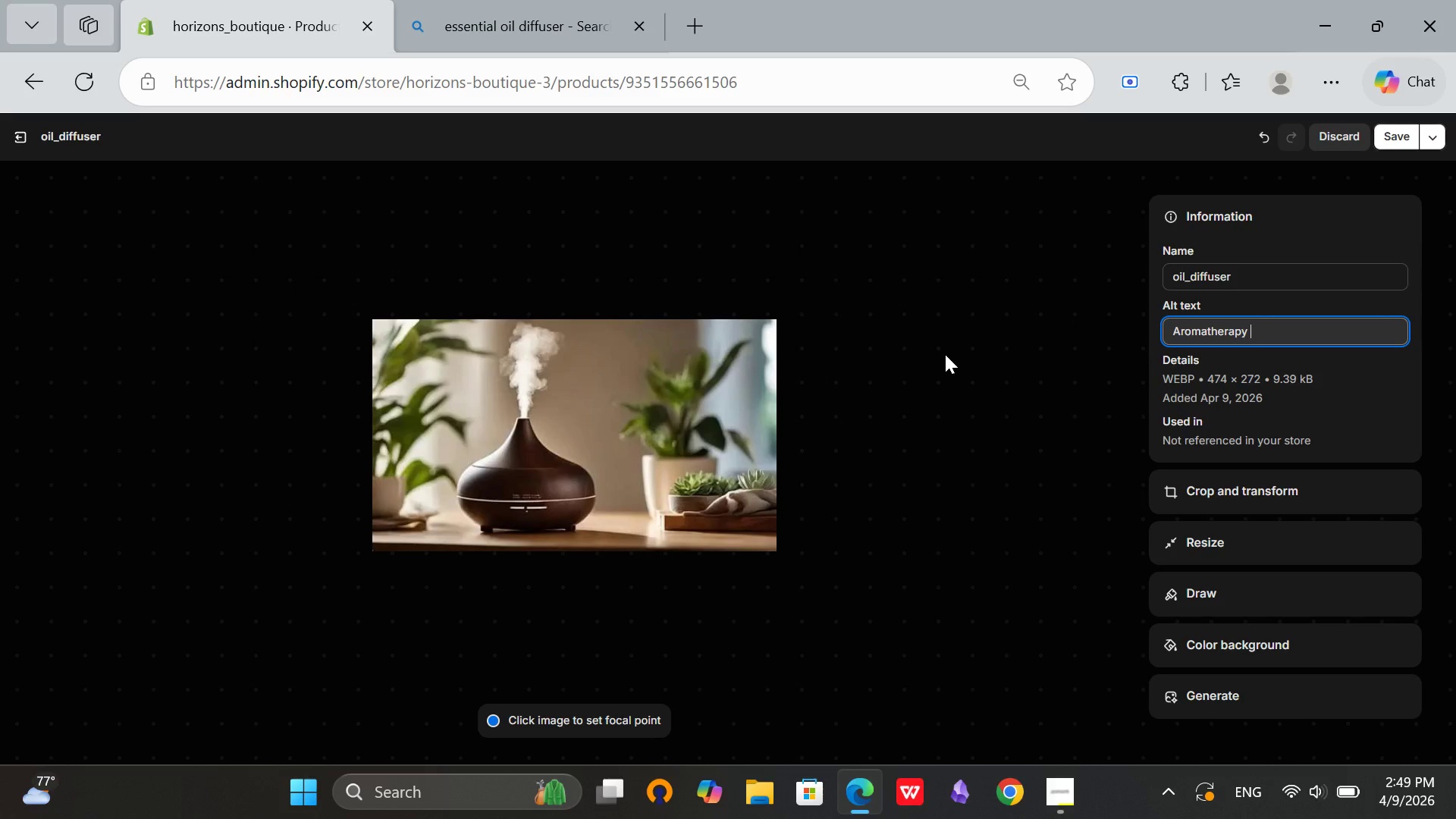 
type(diffuser on table )
 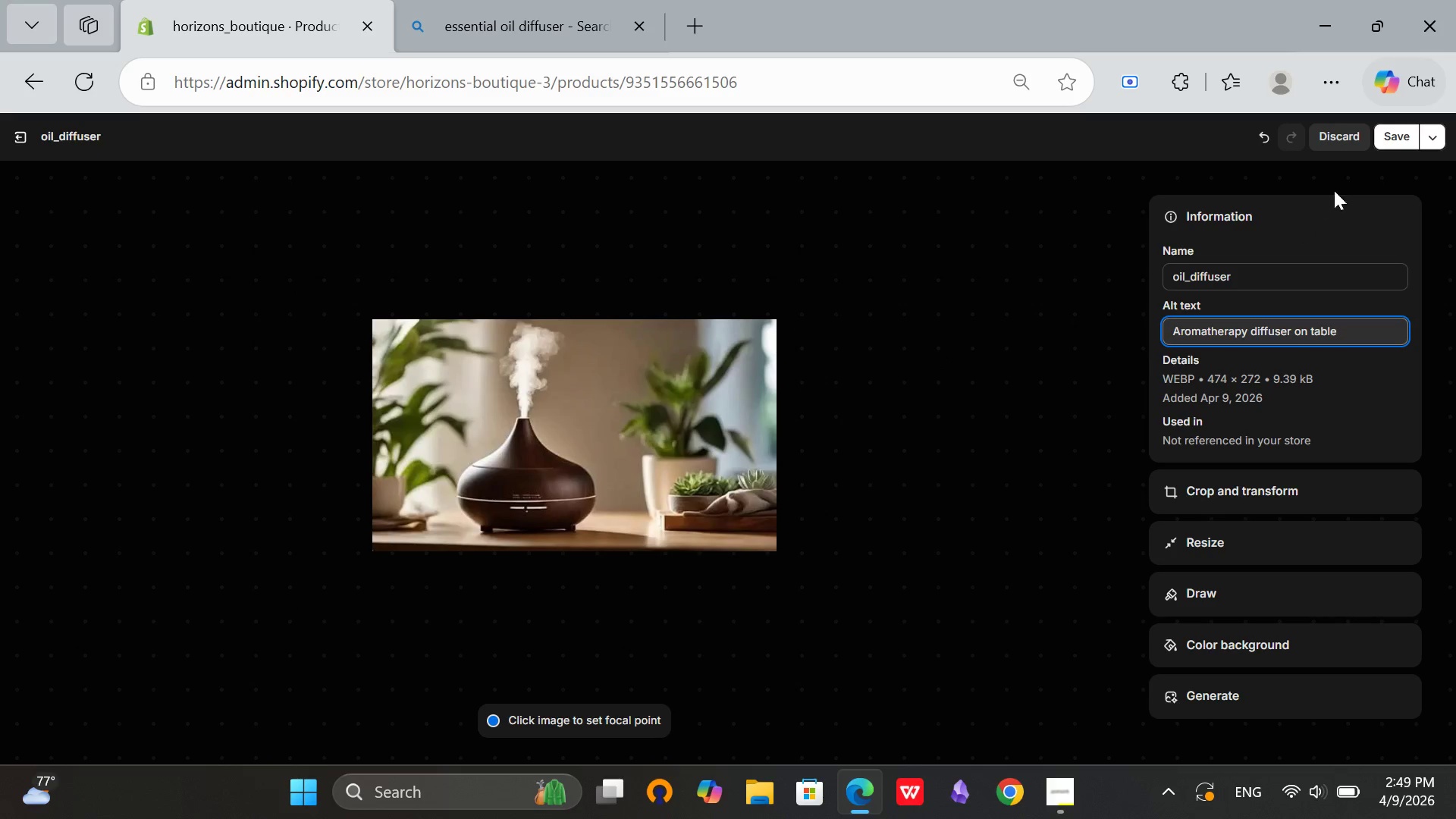 
left_click([1388, 136])
 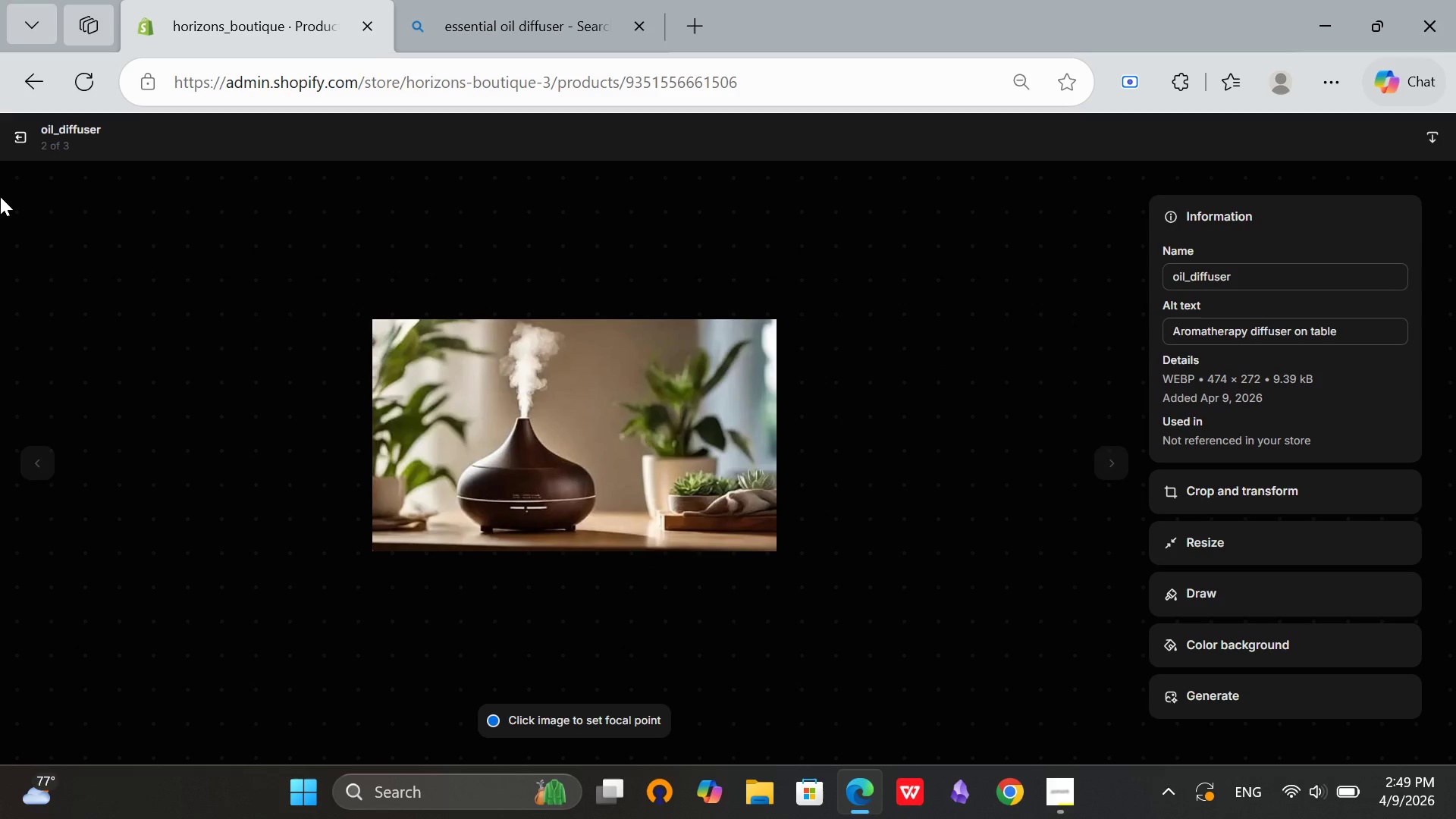 
left_click([20, 136])
 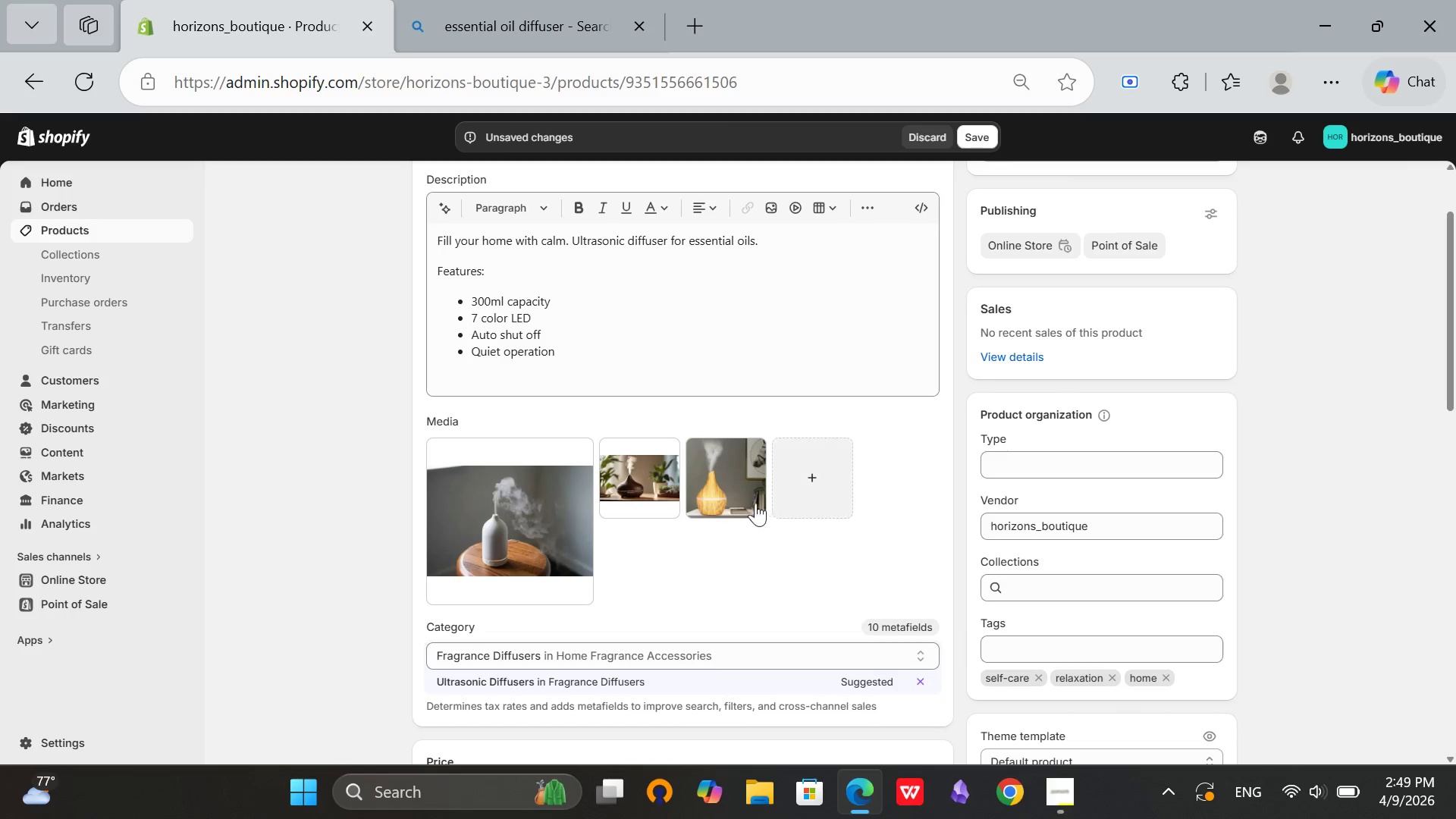 
left_click([732, 488])
 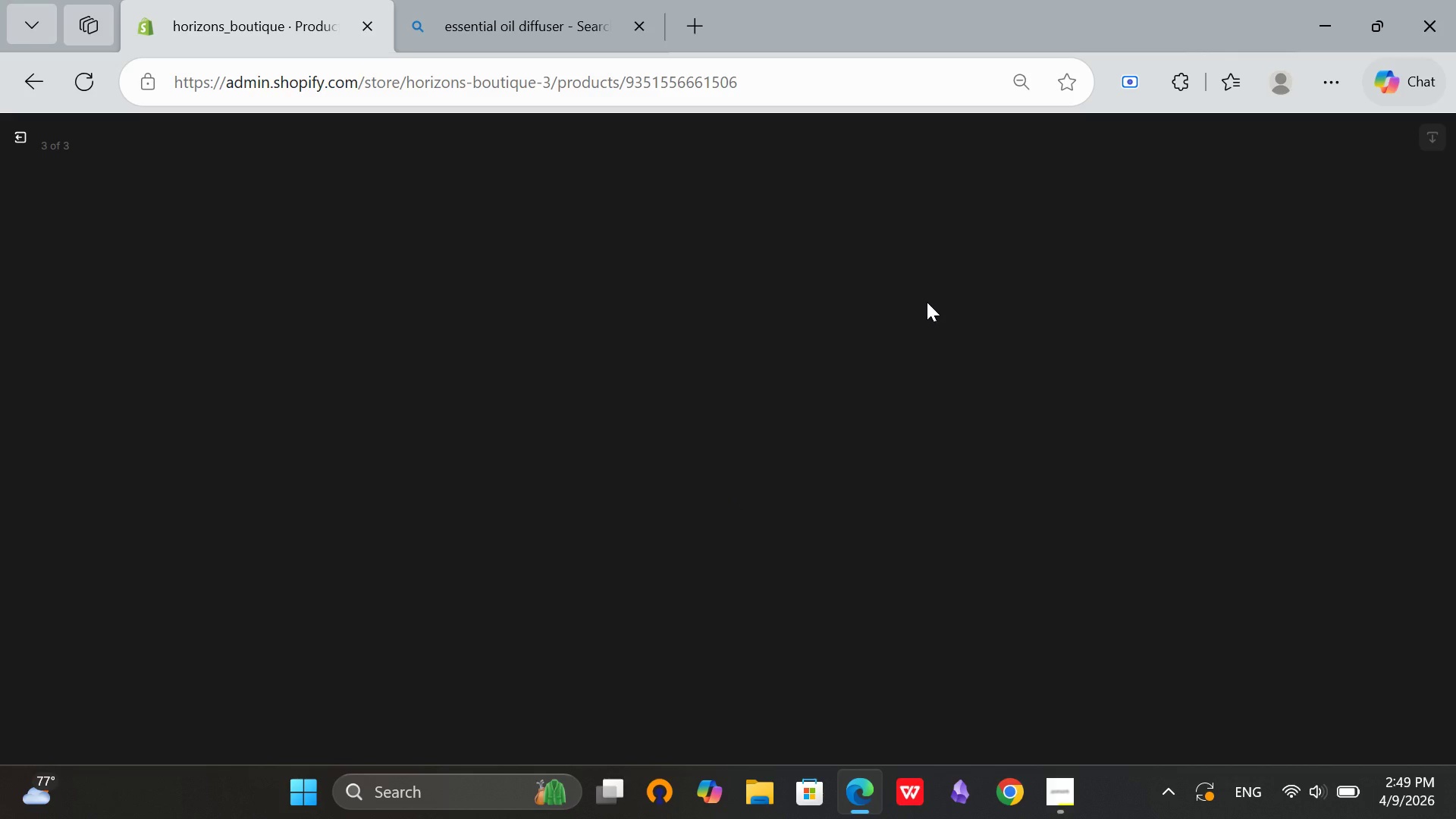 
mouse_move([1037, 303])
 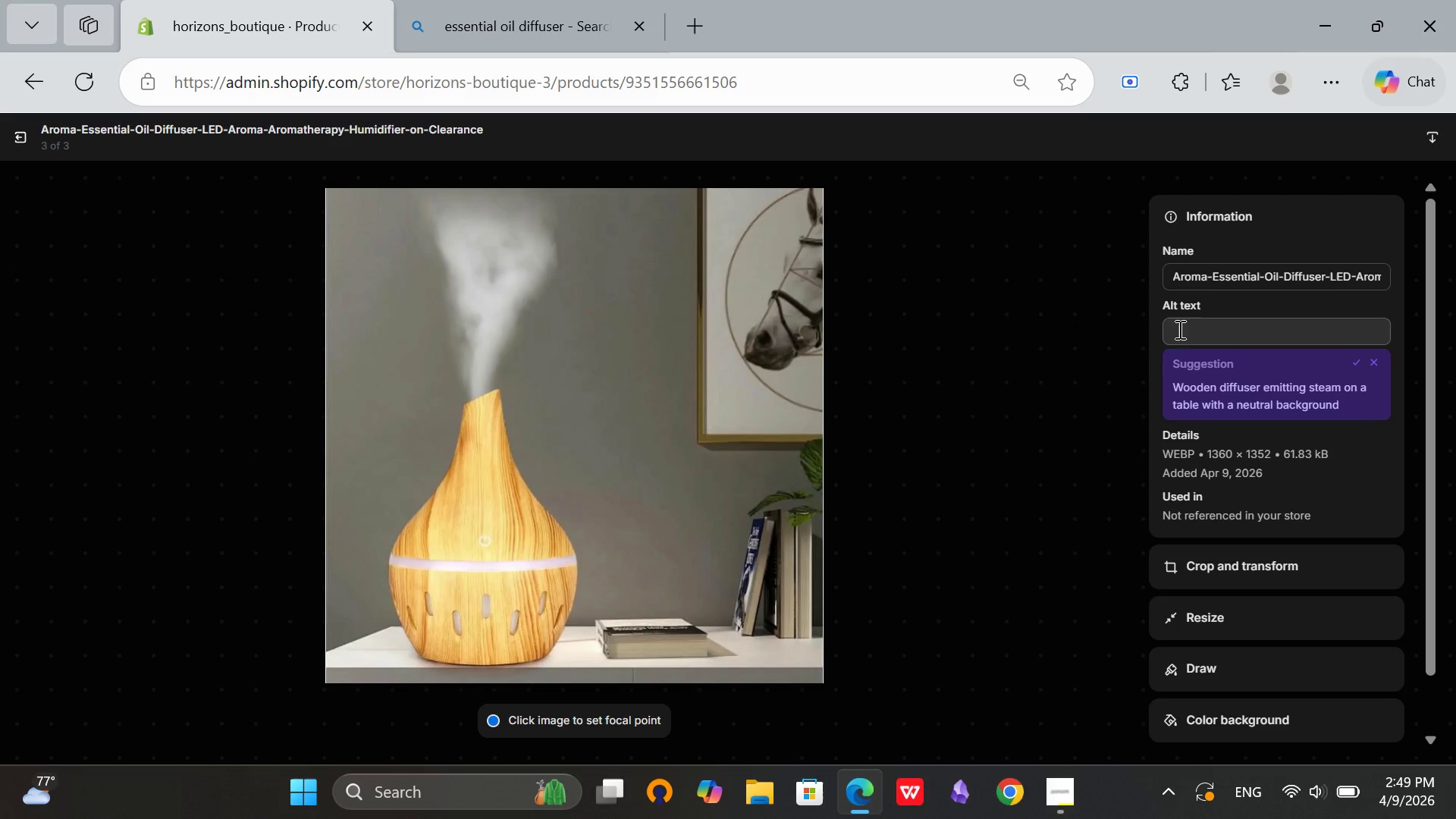 
left_click([1178, 327])
 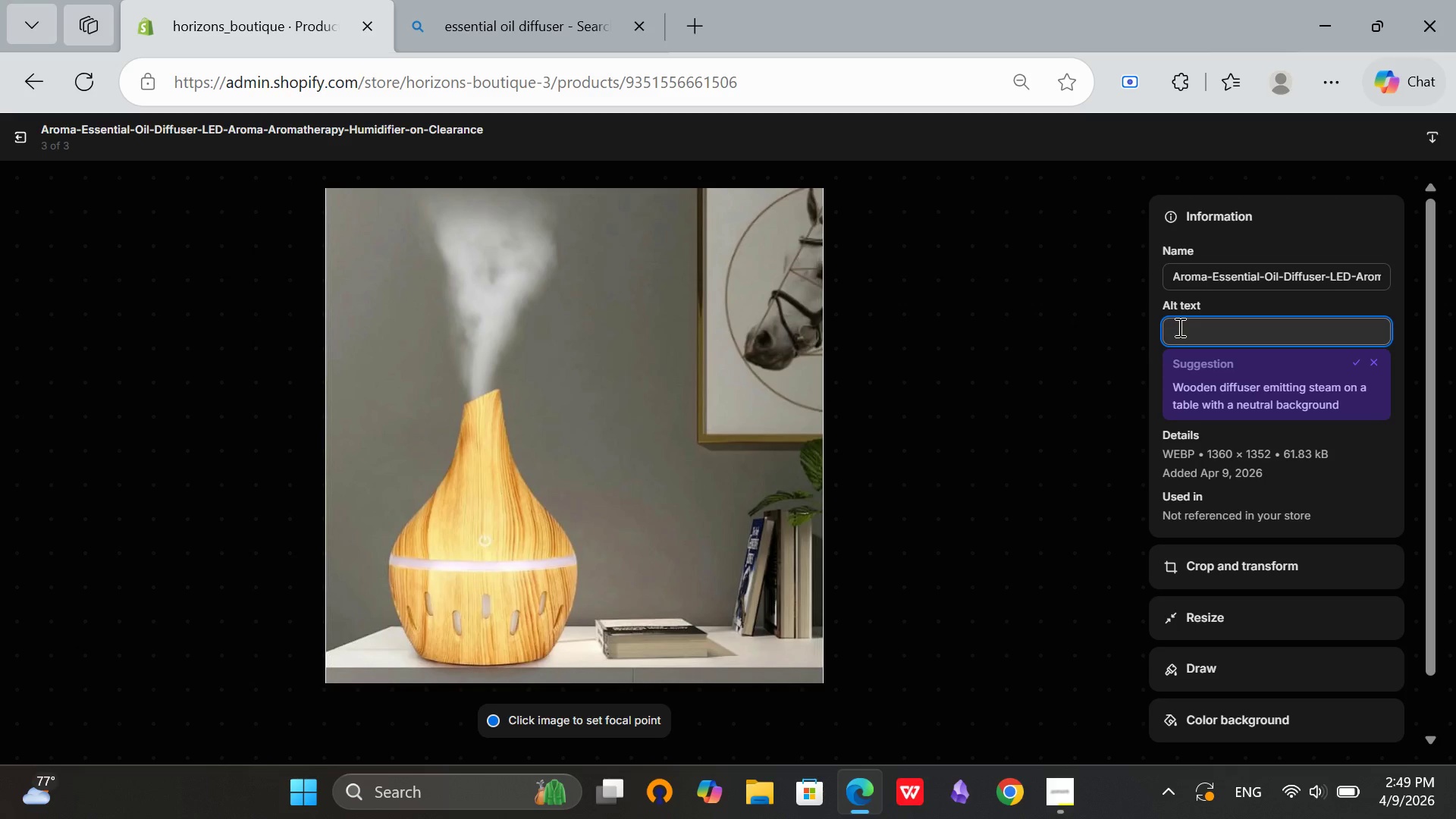 
type(Wooden)
 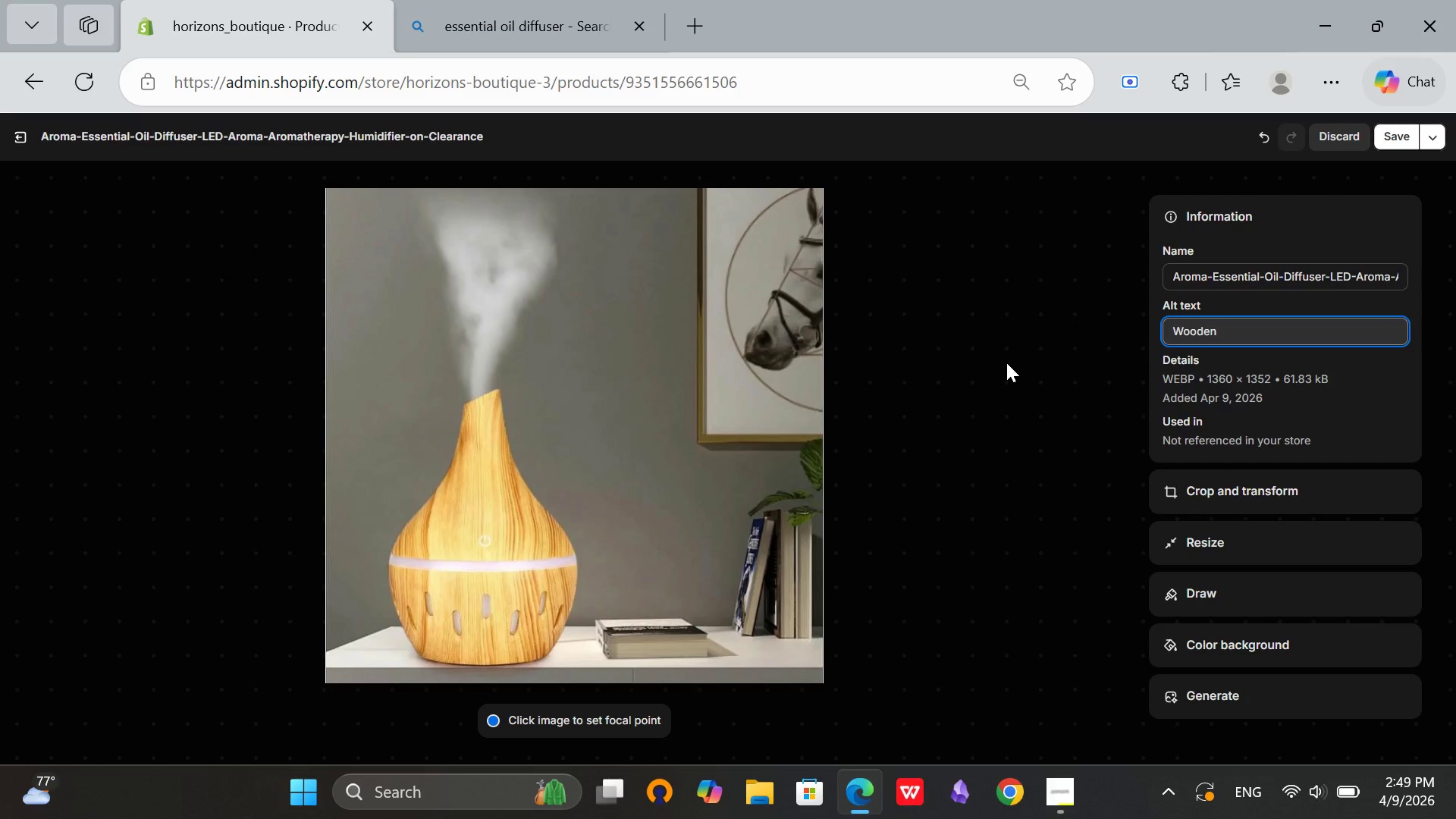 
type( diffuser emitting staem )
key(Backspace)
key(Backspace)
key(Backspace)
type(eam on a table with natural background)
 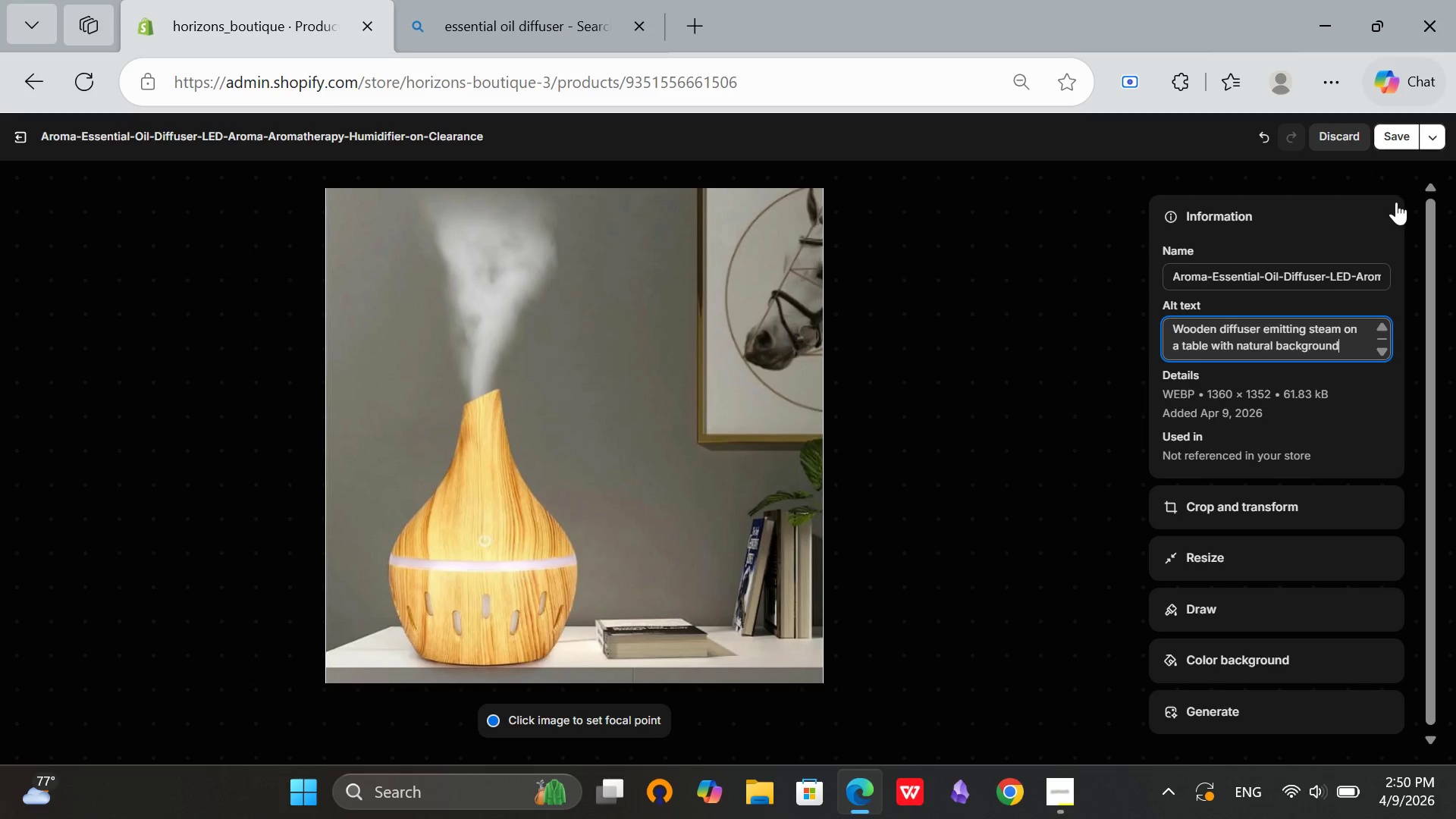 
left_click([1390, 124])
 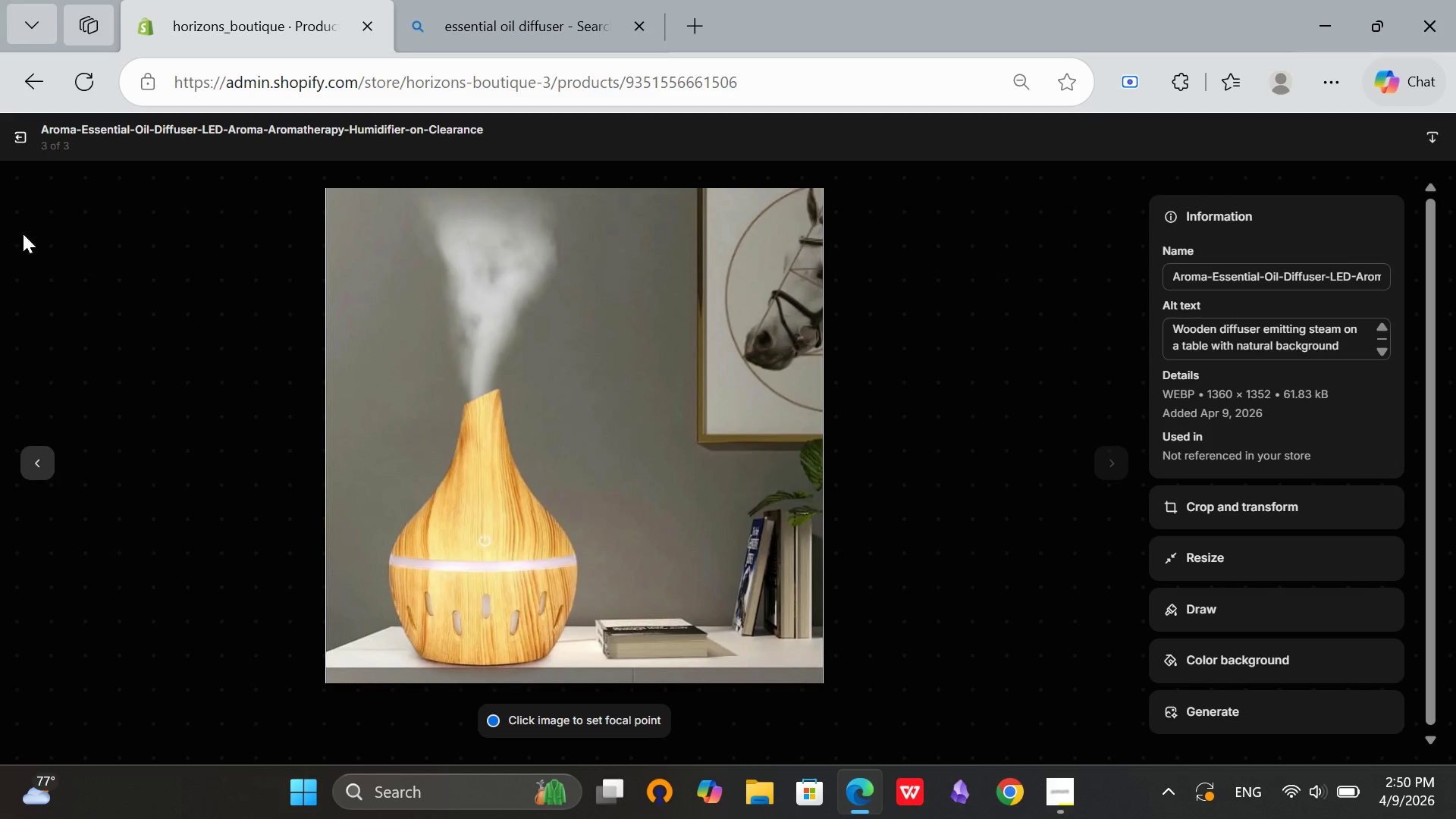 
left_click([17, 140])
 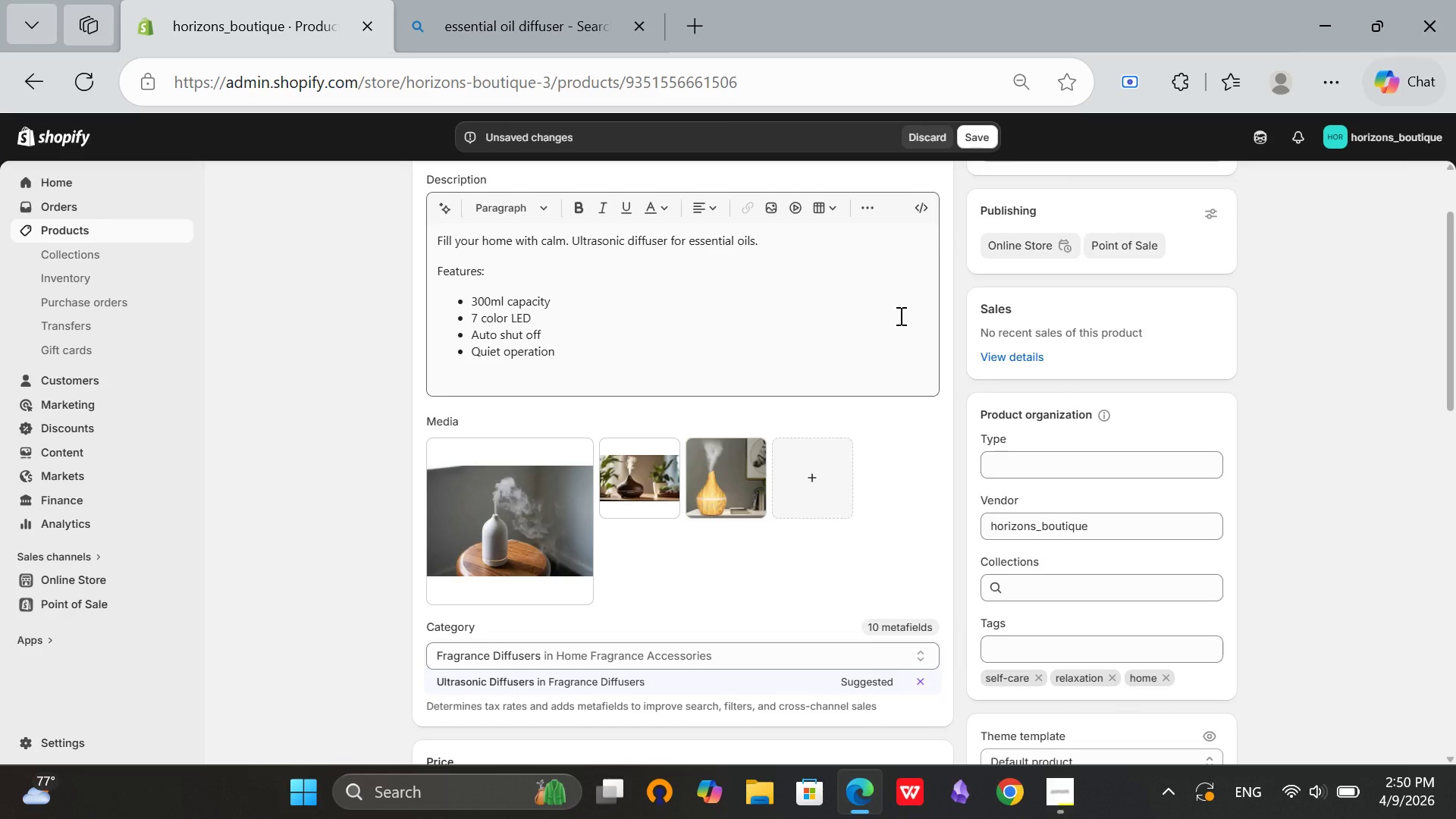 
scroll: coordinate [900, 304], scroll_direction: up, amount: 3.0
 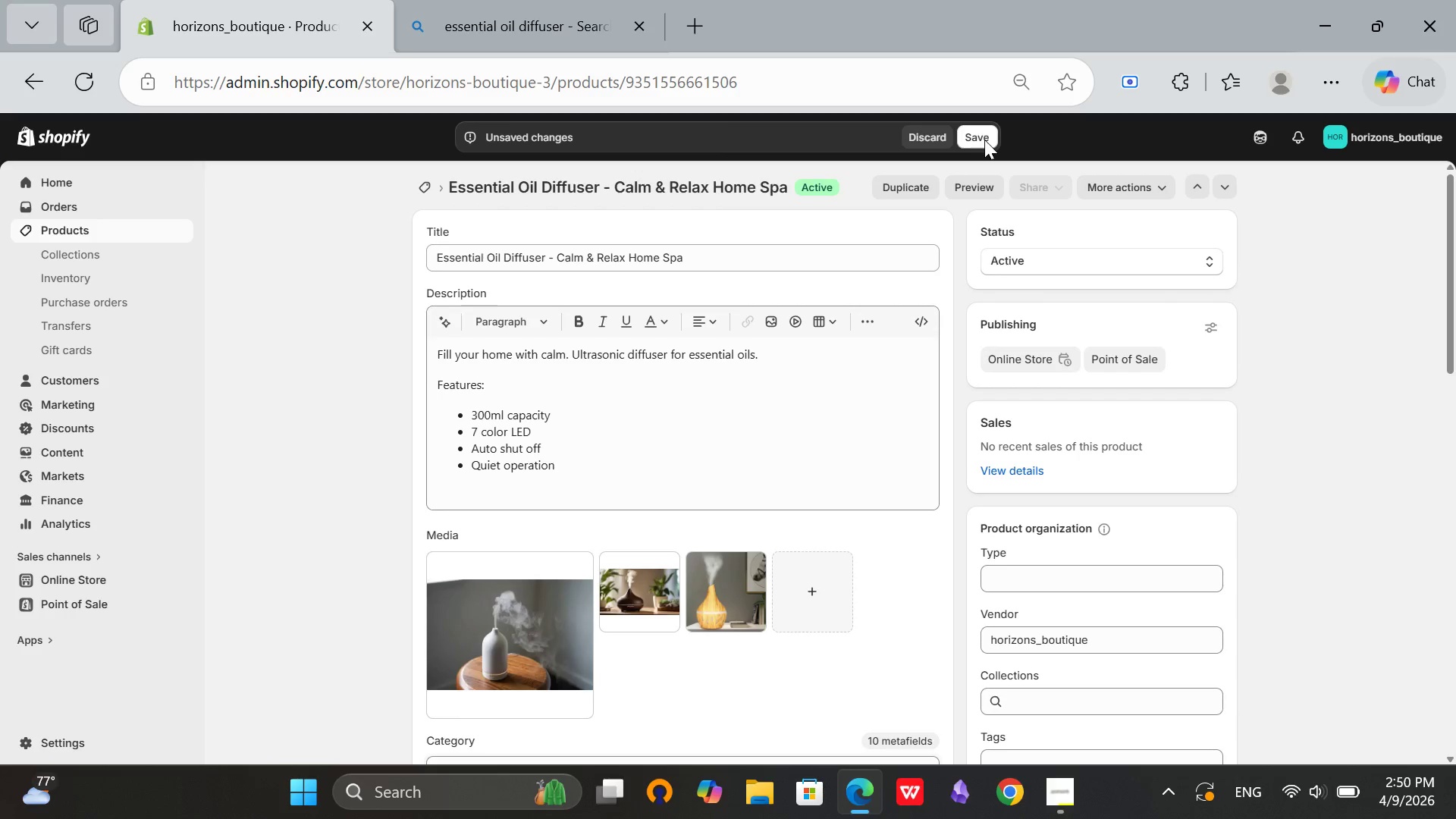 
left_click([984, 140])
 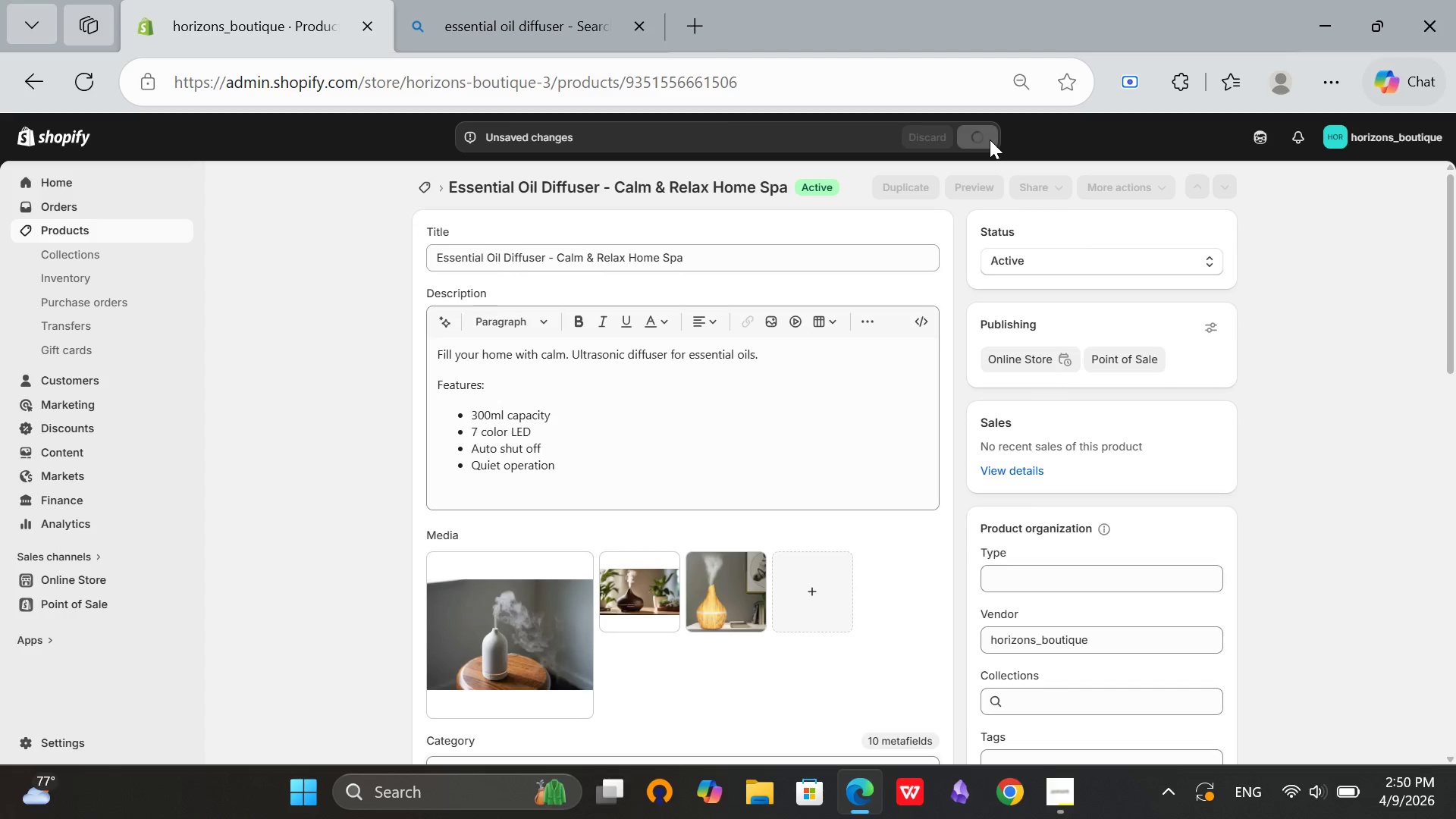 
wait(8.91)
 